 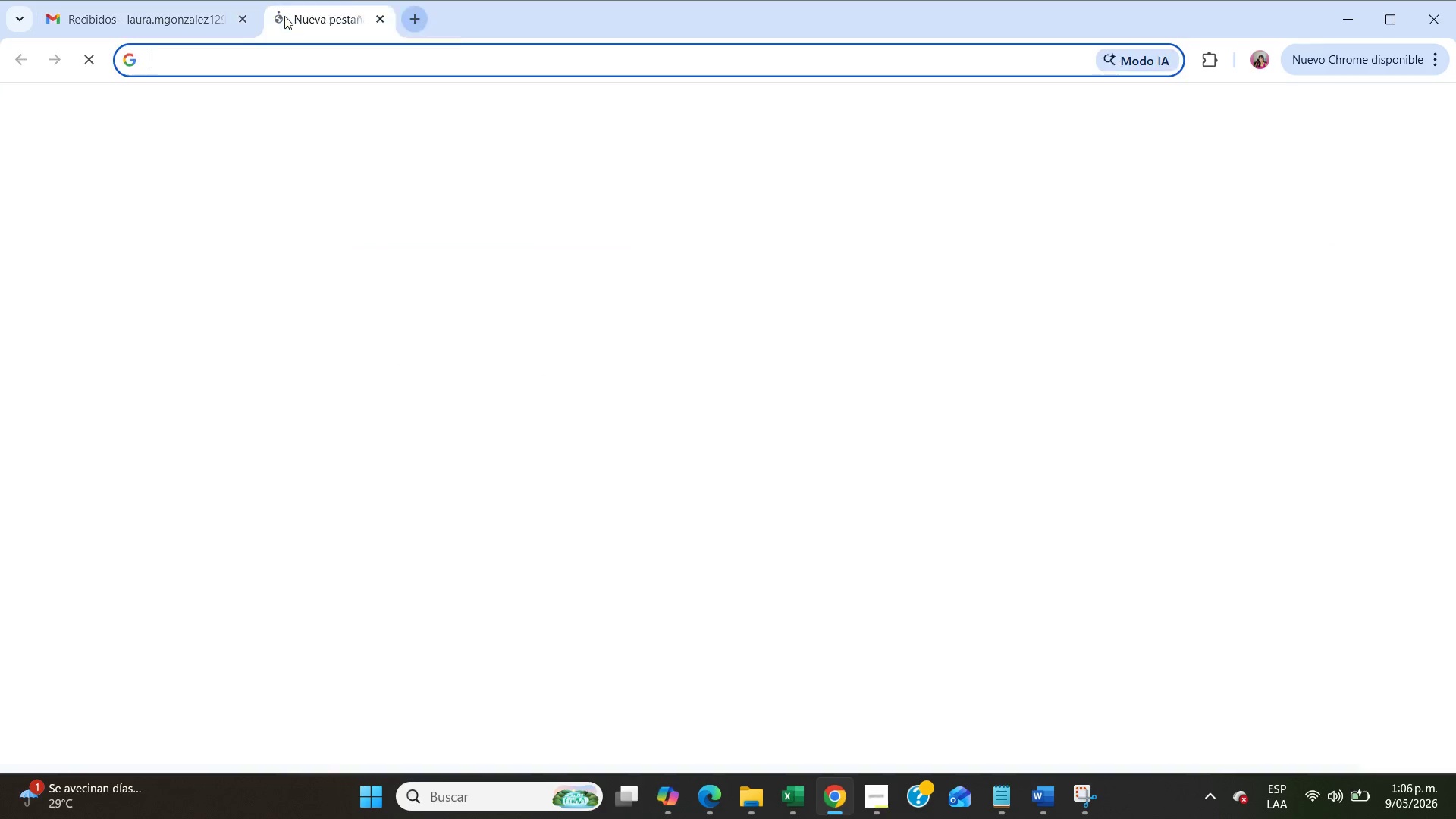 
key(F)
 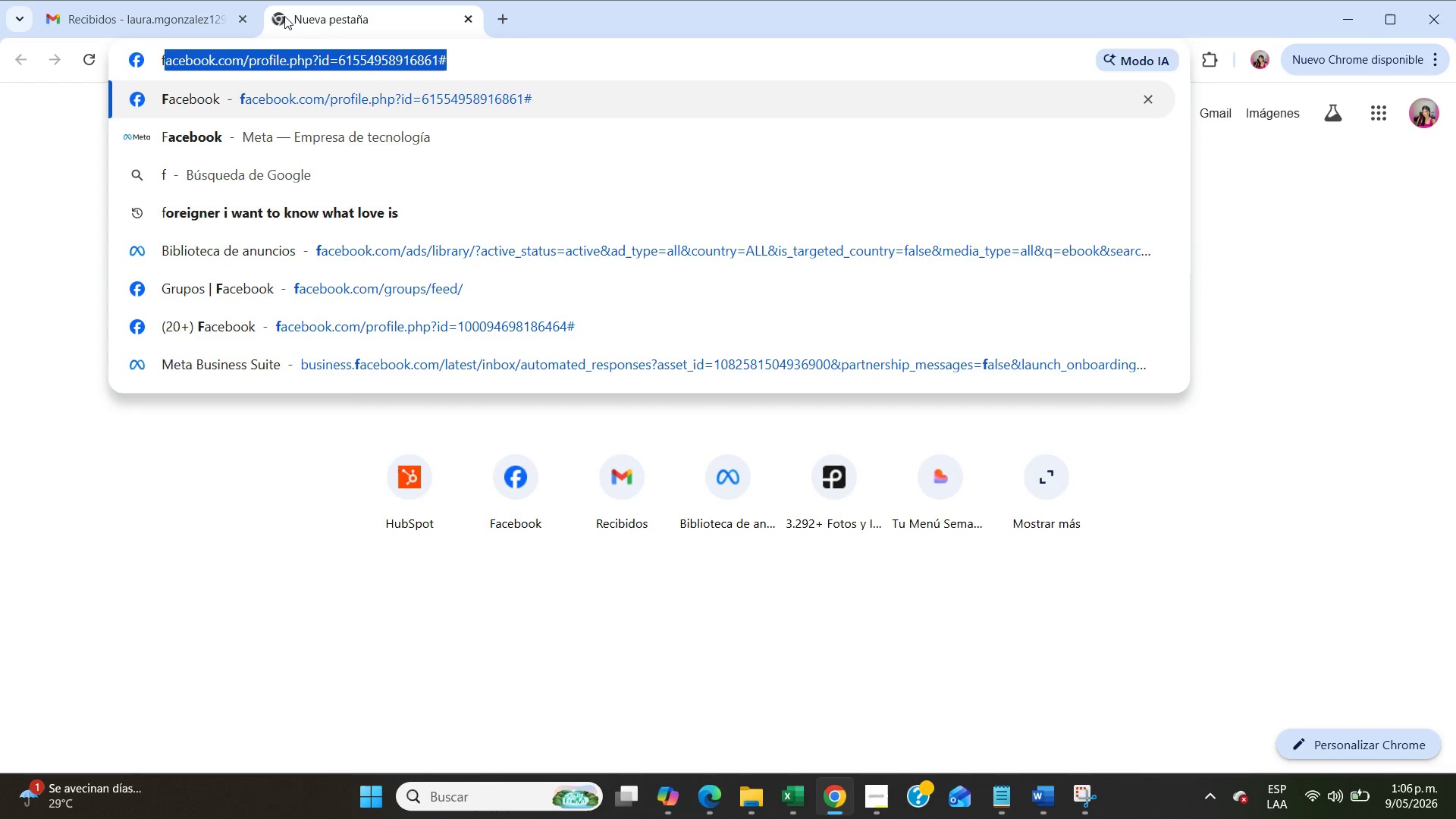 
key(NumpadEnter)
 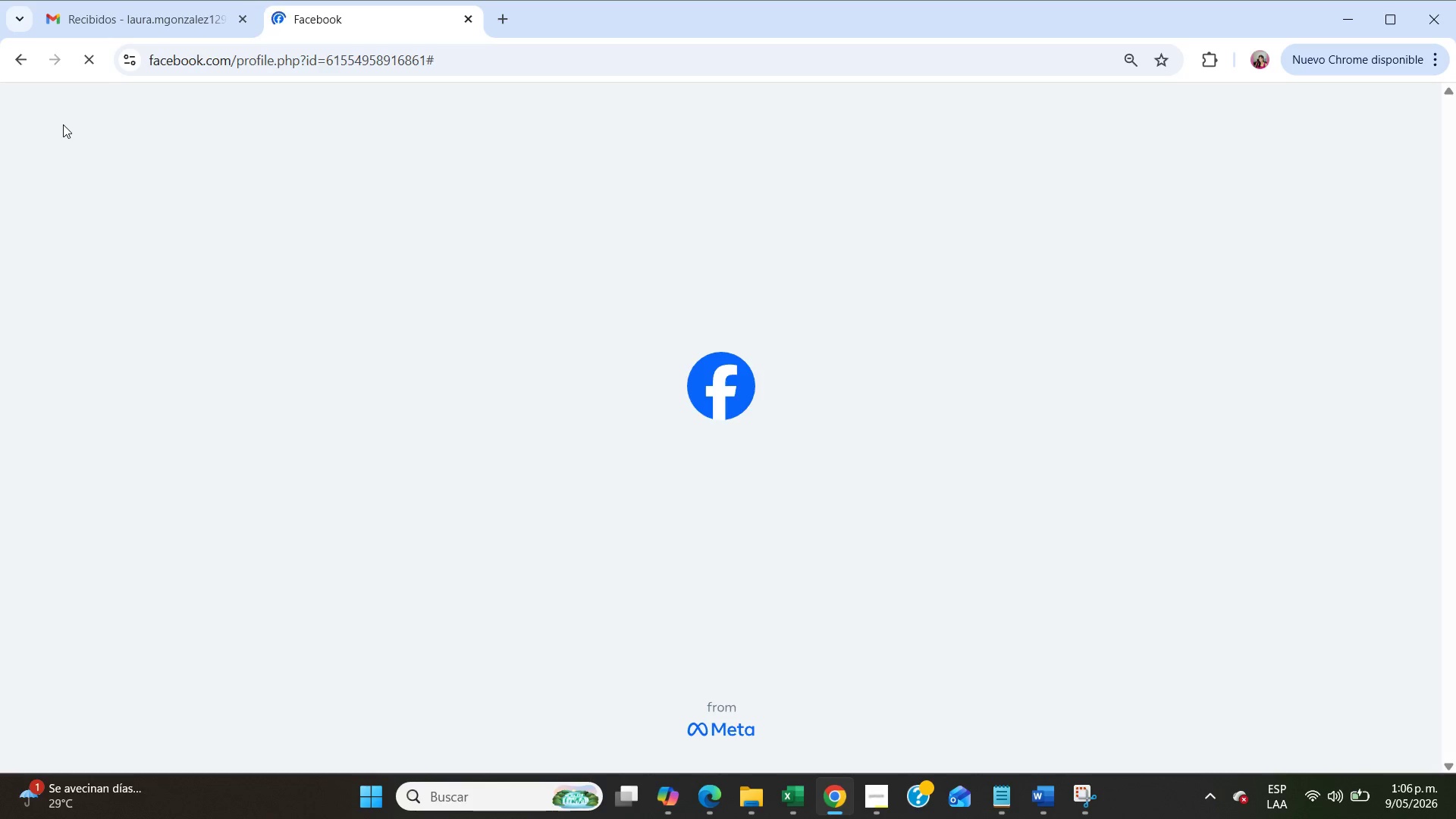 
wait(7.92)
 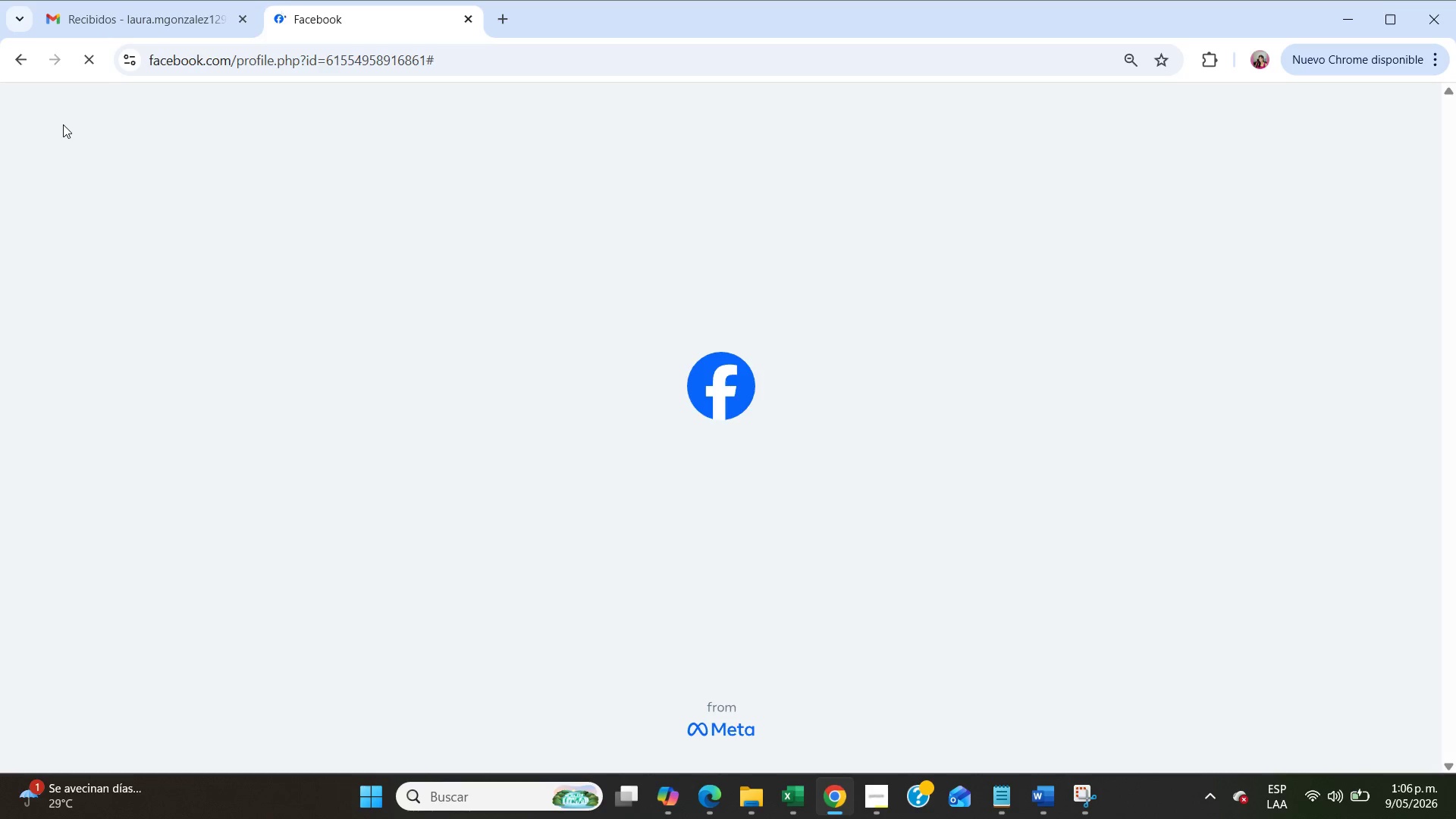 
left_click([37, 97])
 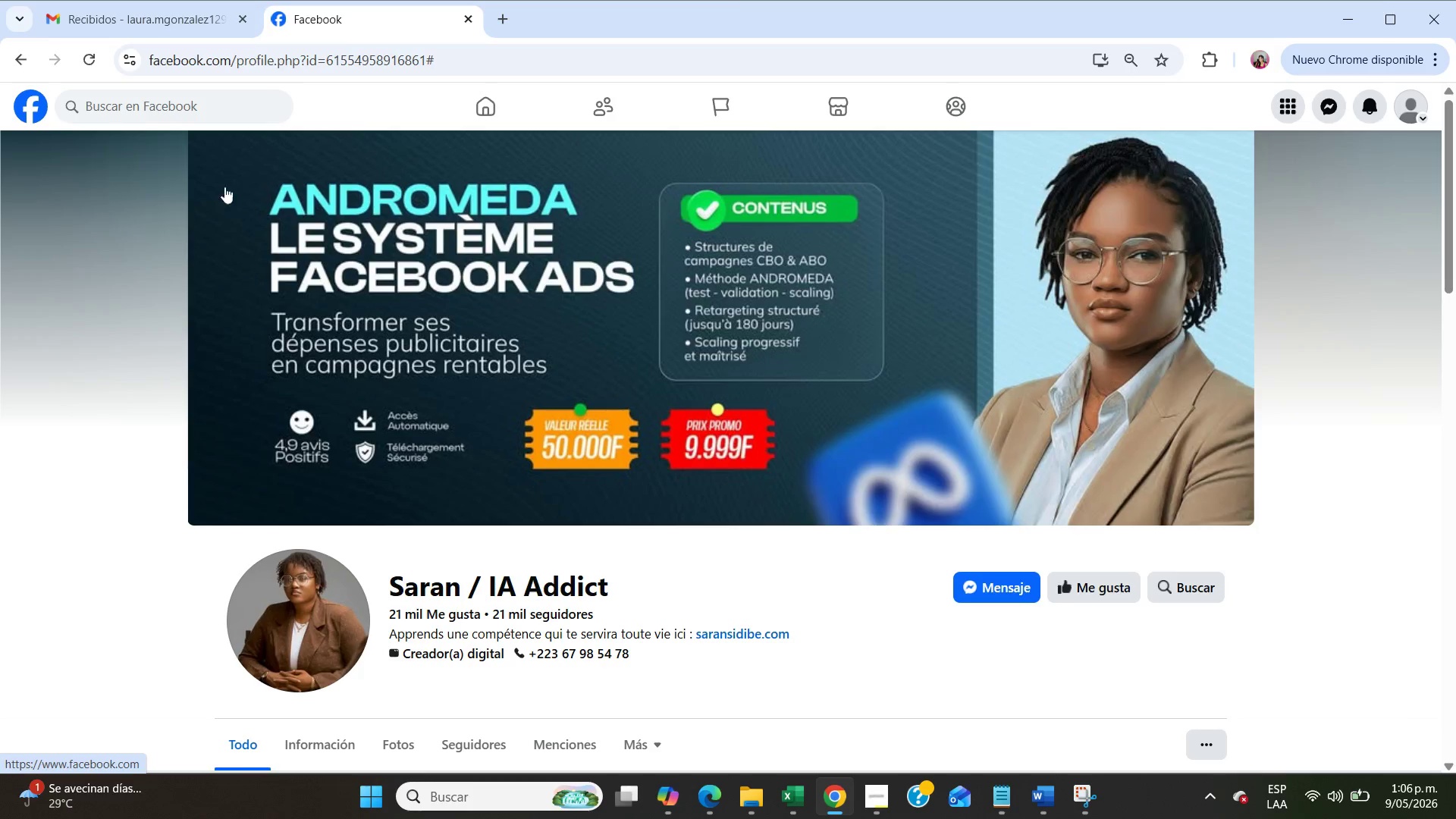 
mouse_move([323, 237])
 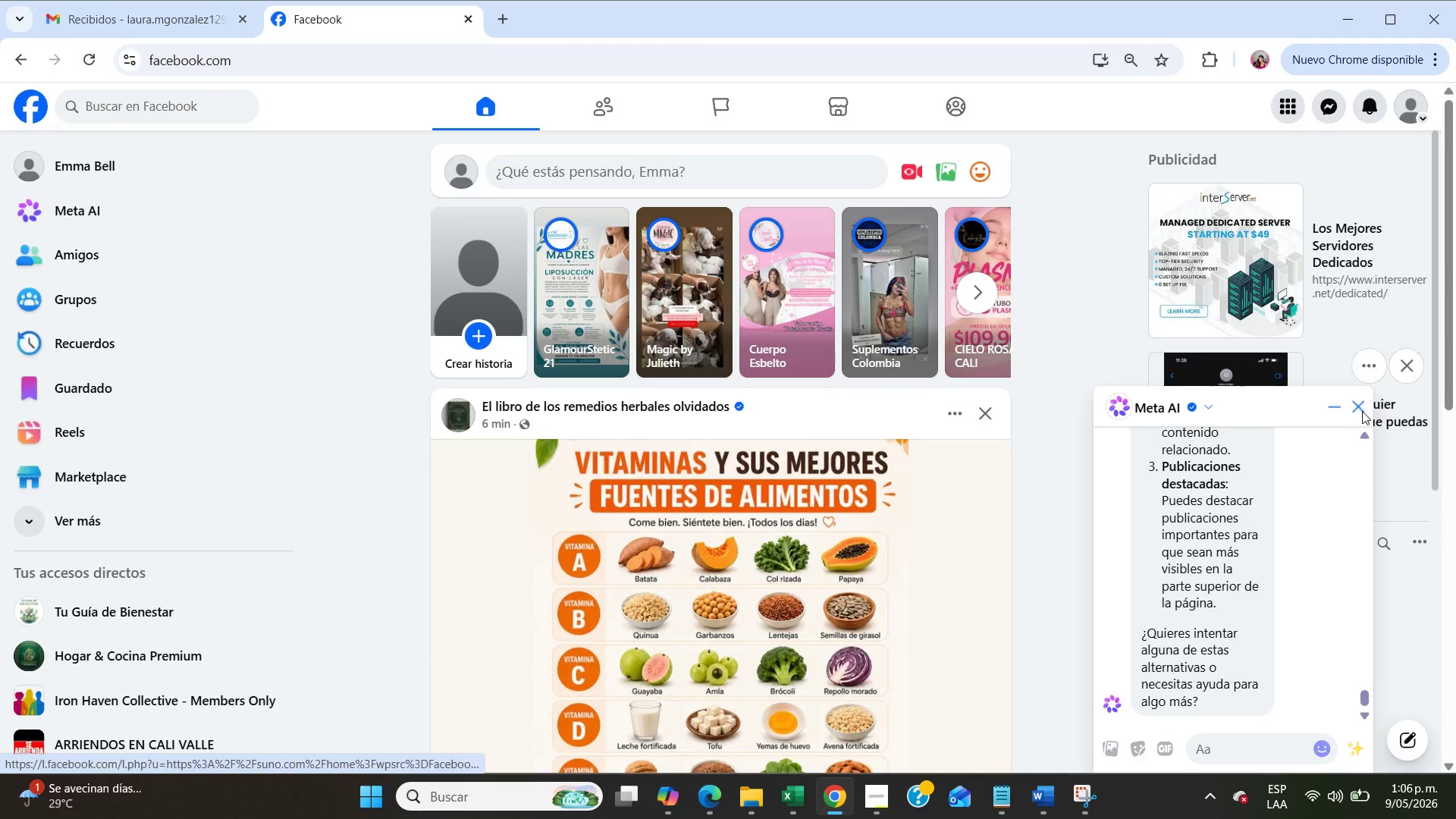 
left_click([1355, 410])
 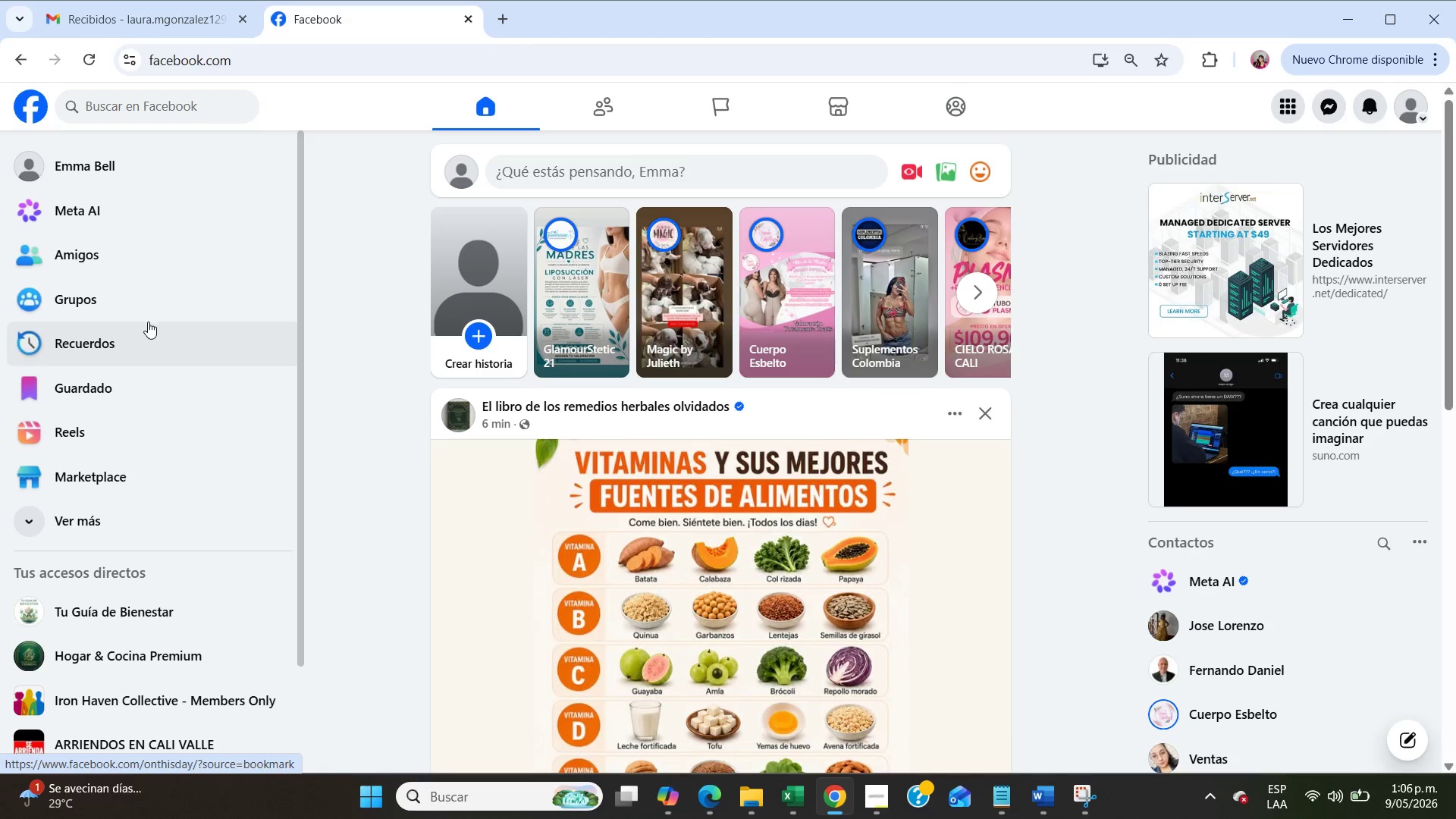 
scroll: coordinate [190, 578], scroll_direction: down, amount: 1.0
 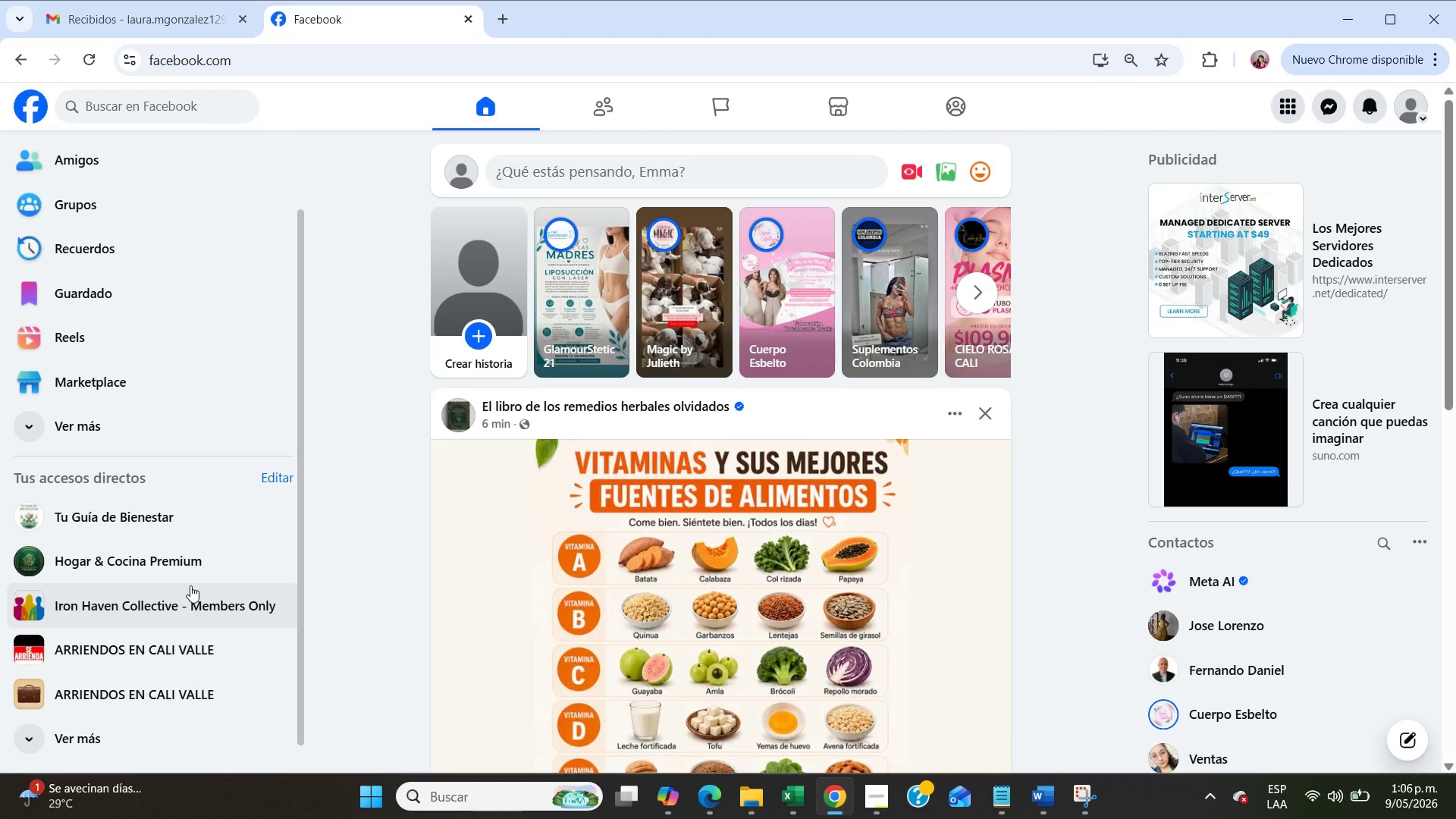 
left_click([190, 585])
 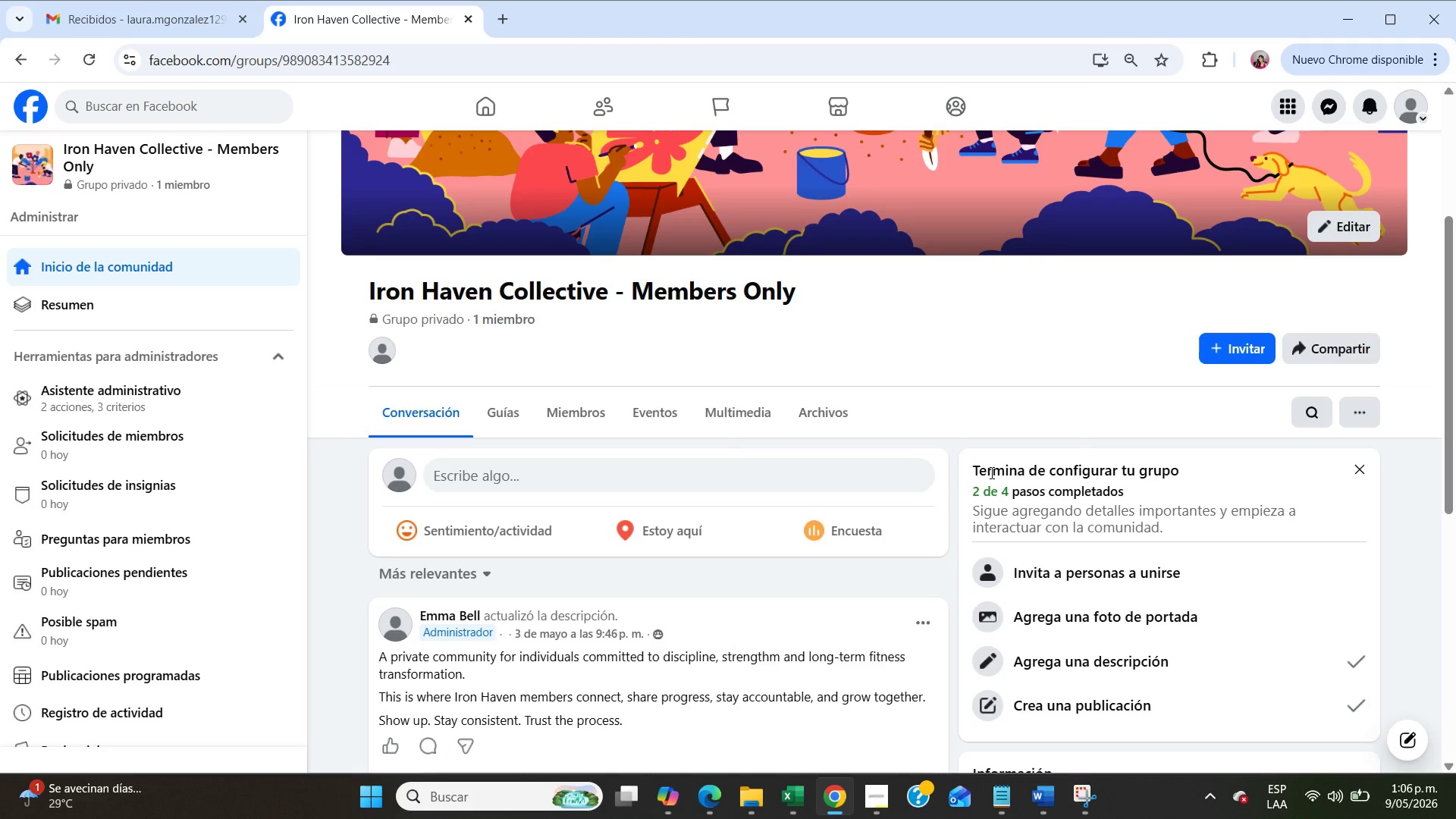 
left_click([513, 417])
 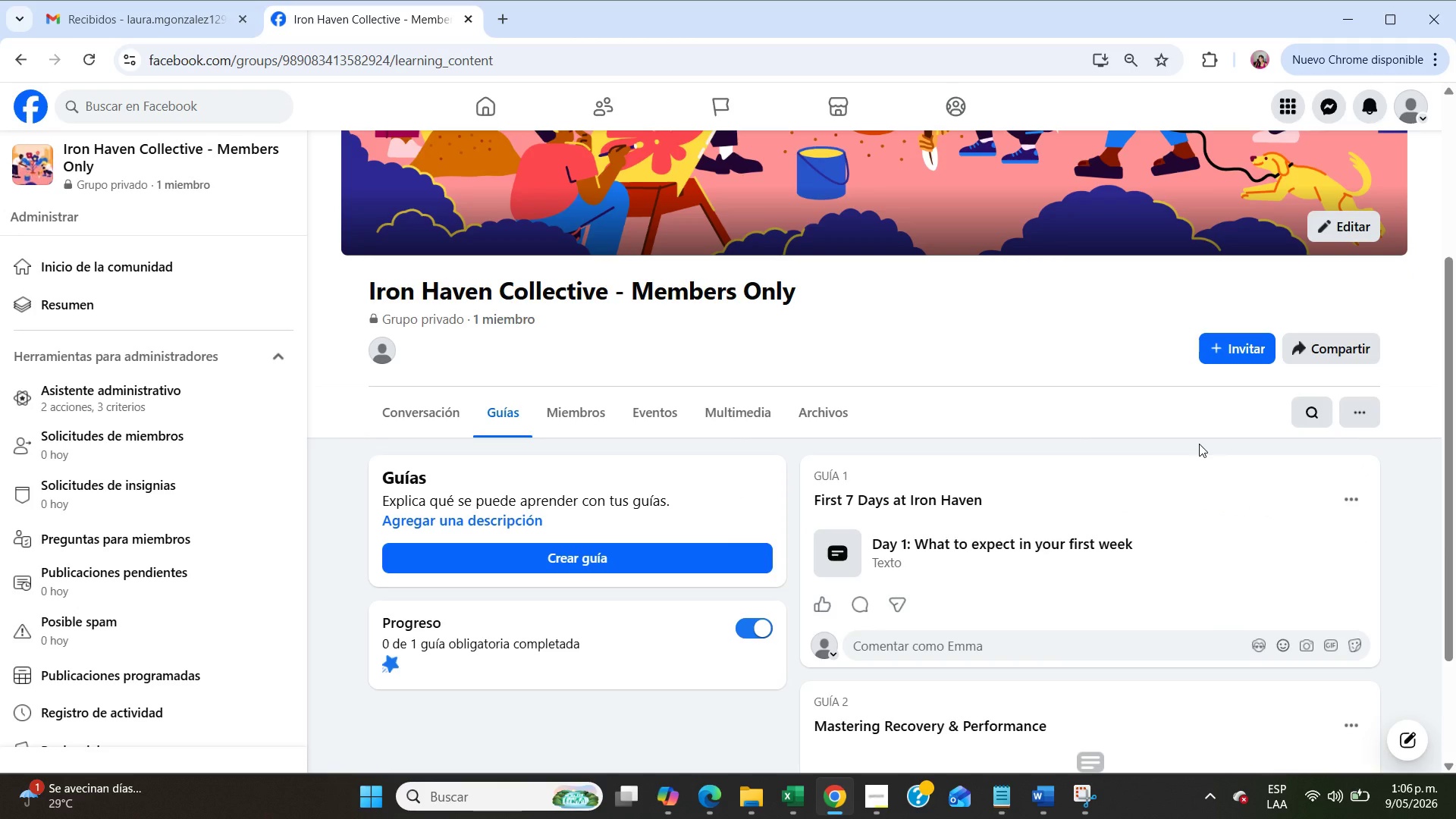 
scroll: coordinate [1199, 444], scroll_direction: down, amount: 1.0
 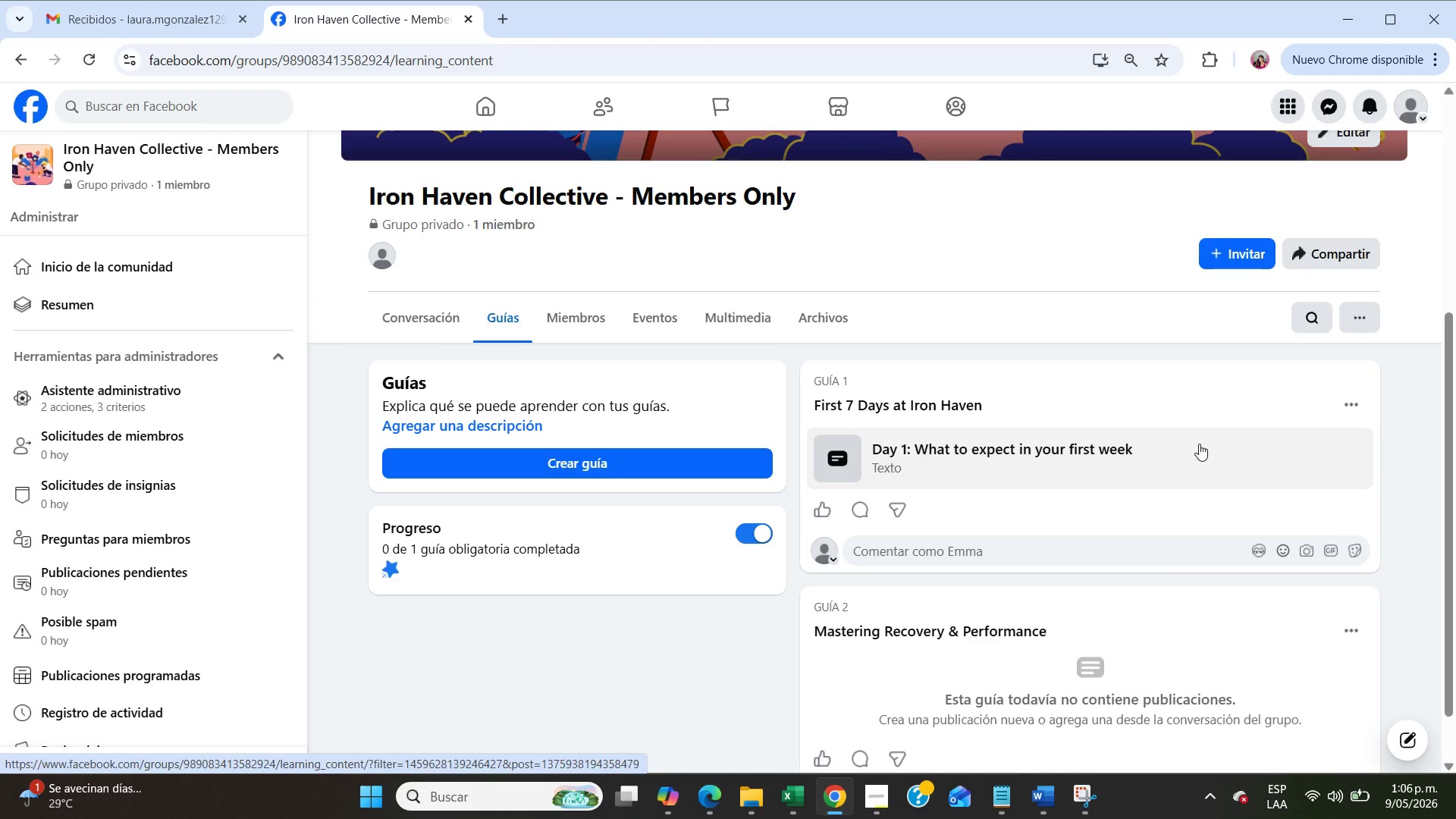 
left_click([1199, 444])
 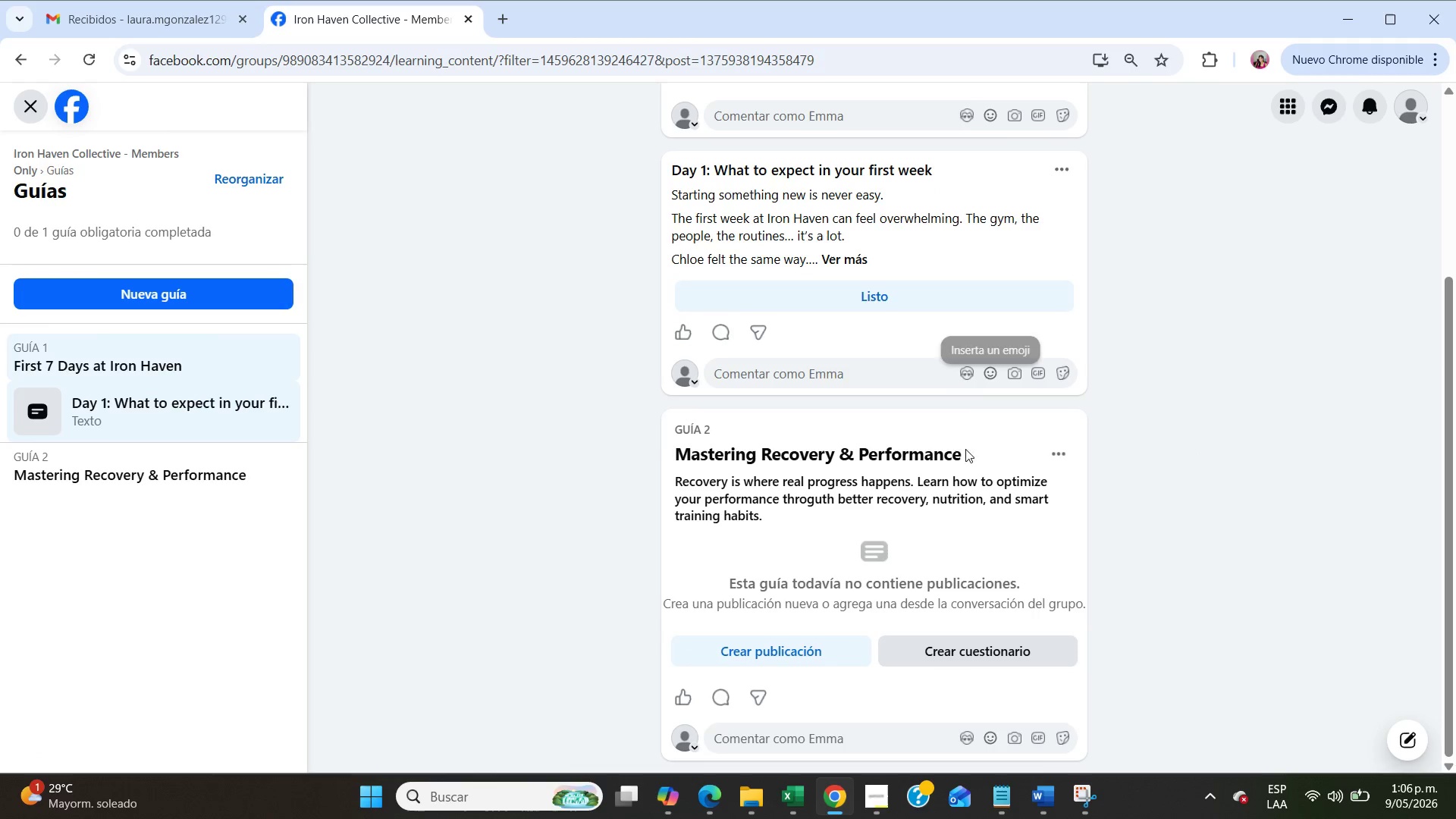 
scroll: coordinate [955, 497], scroll_direction: up, amount: 5.0
 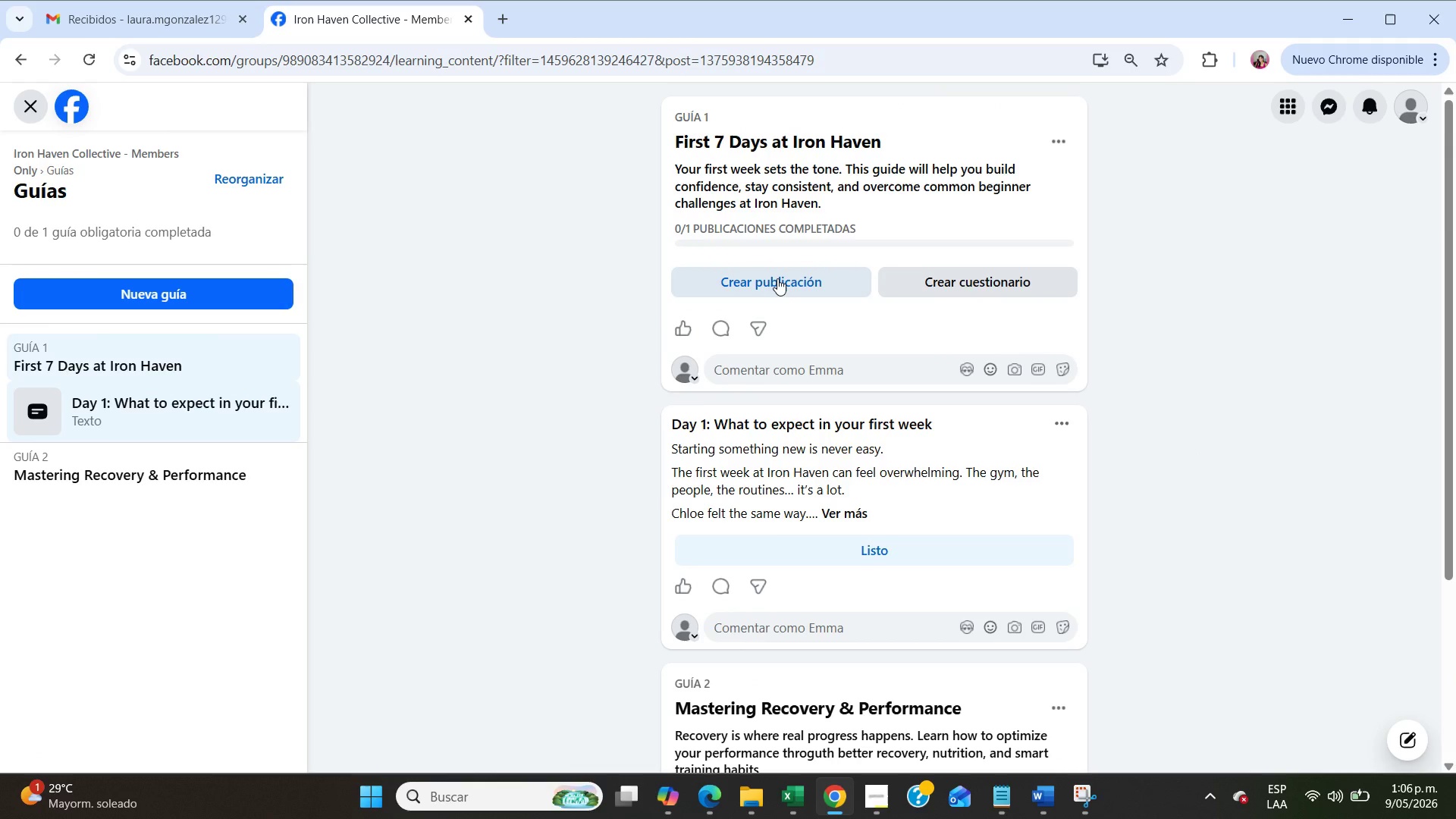 
wait(8.11)
 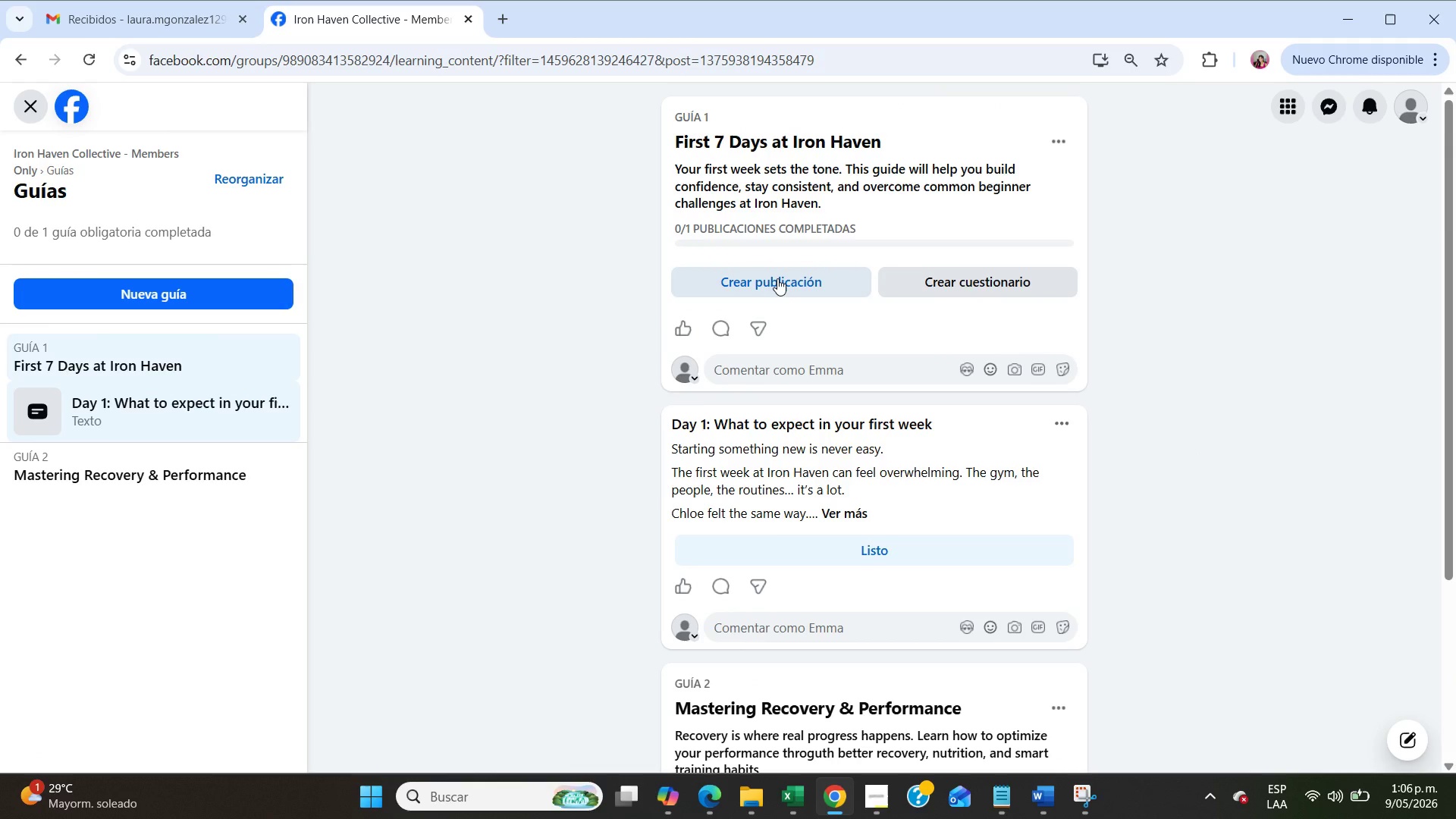 
left_click([777, 278])
 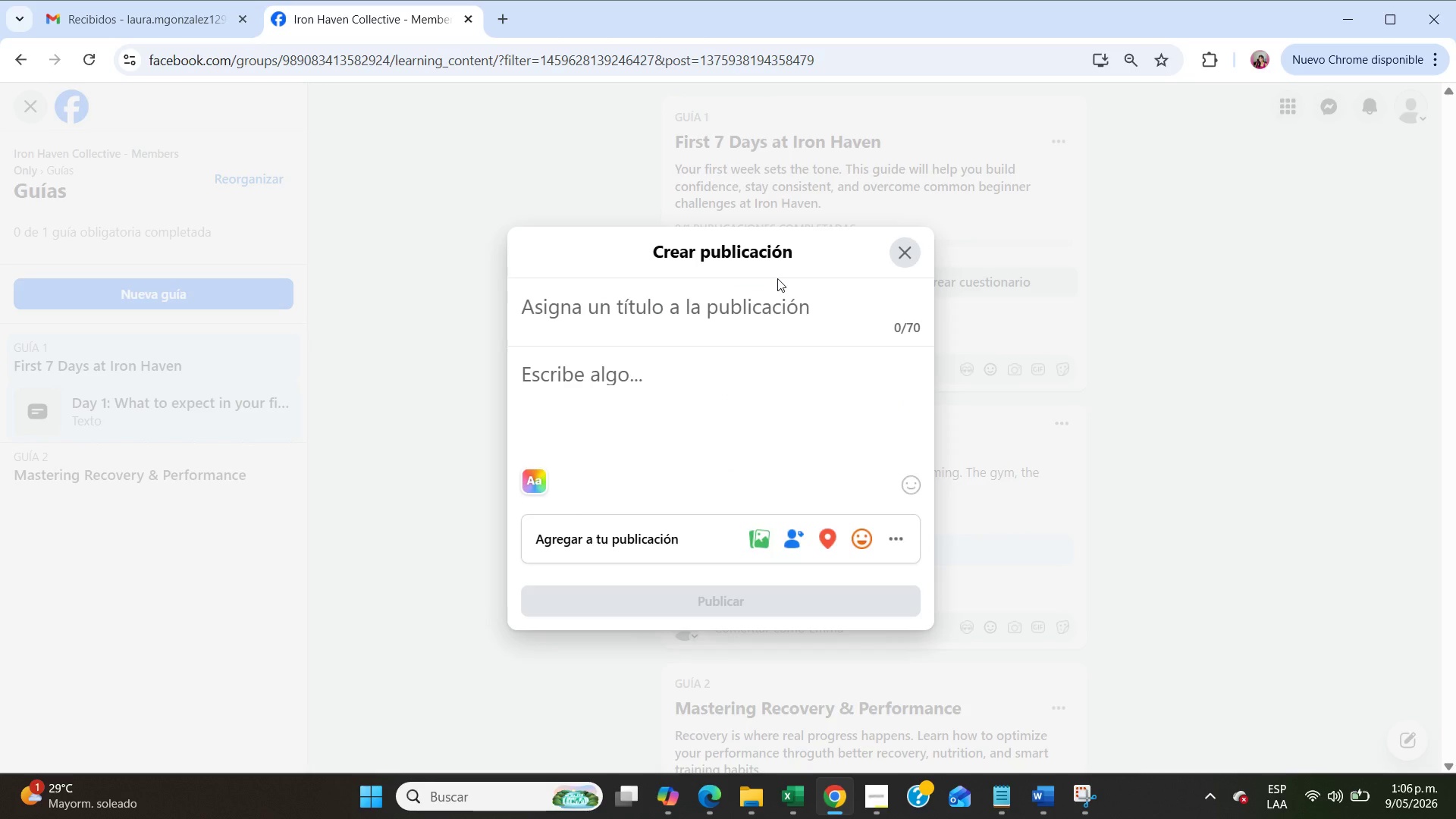 
type(Day 2> Build Your Rhythm *Consise)
key(Backspace)
type(tency Over Perfection()
 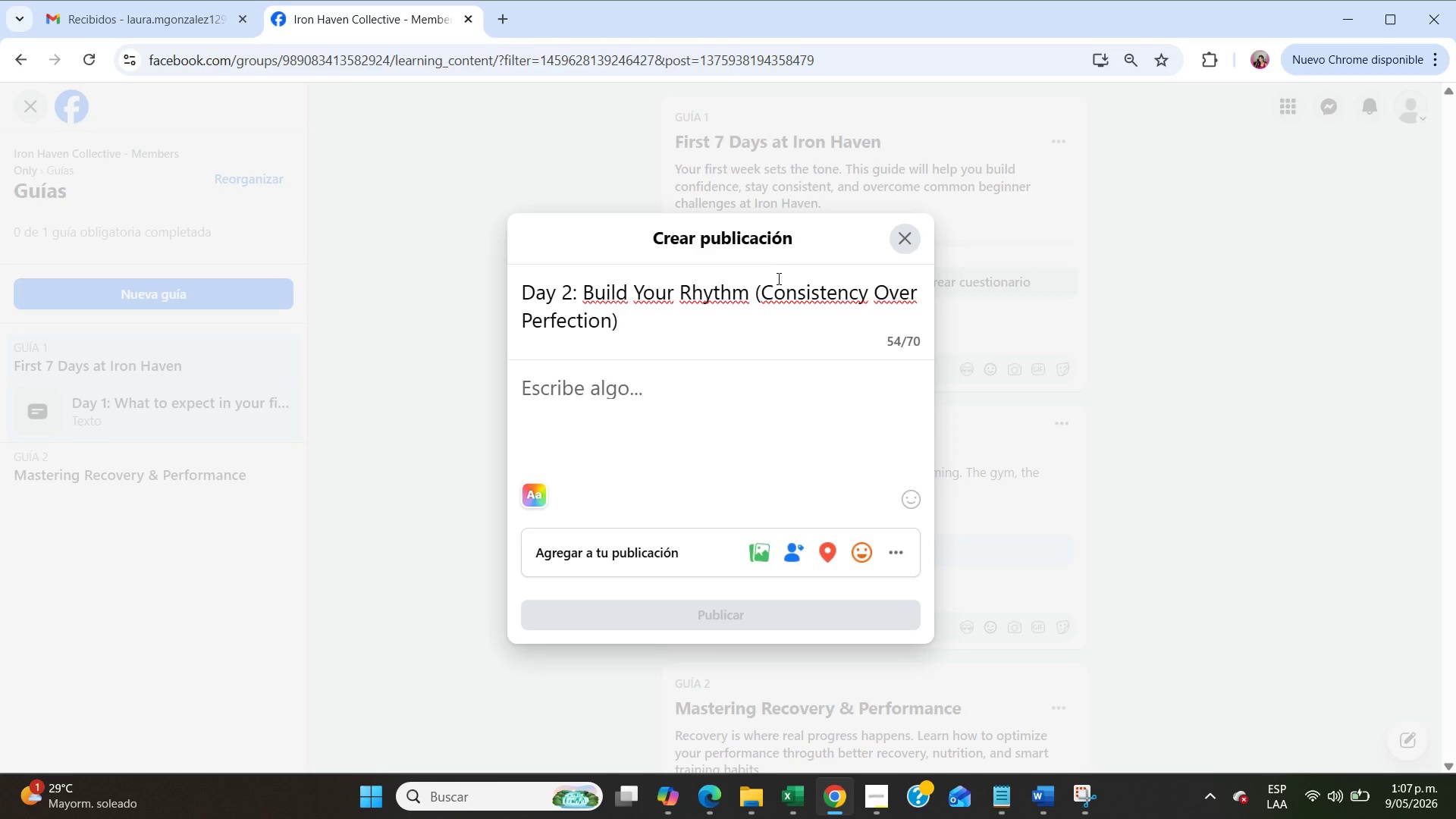 
double_click([733, 393])
 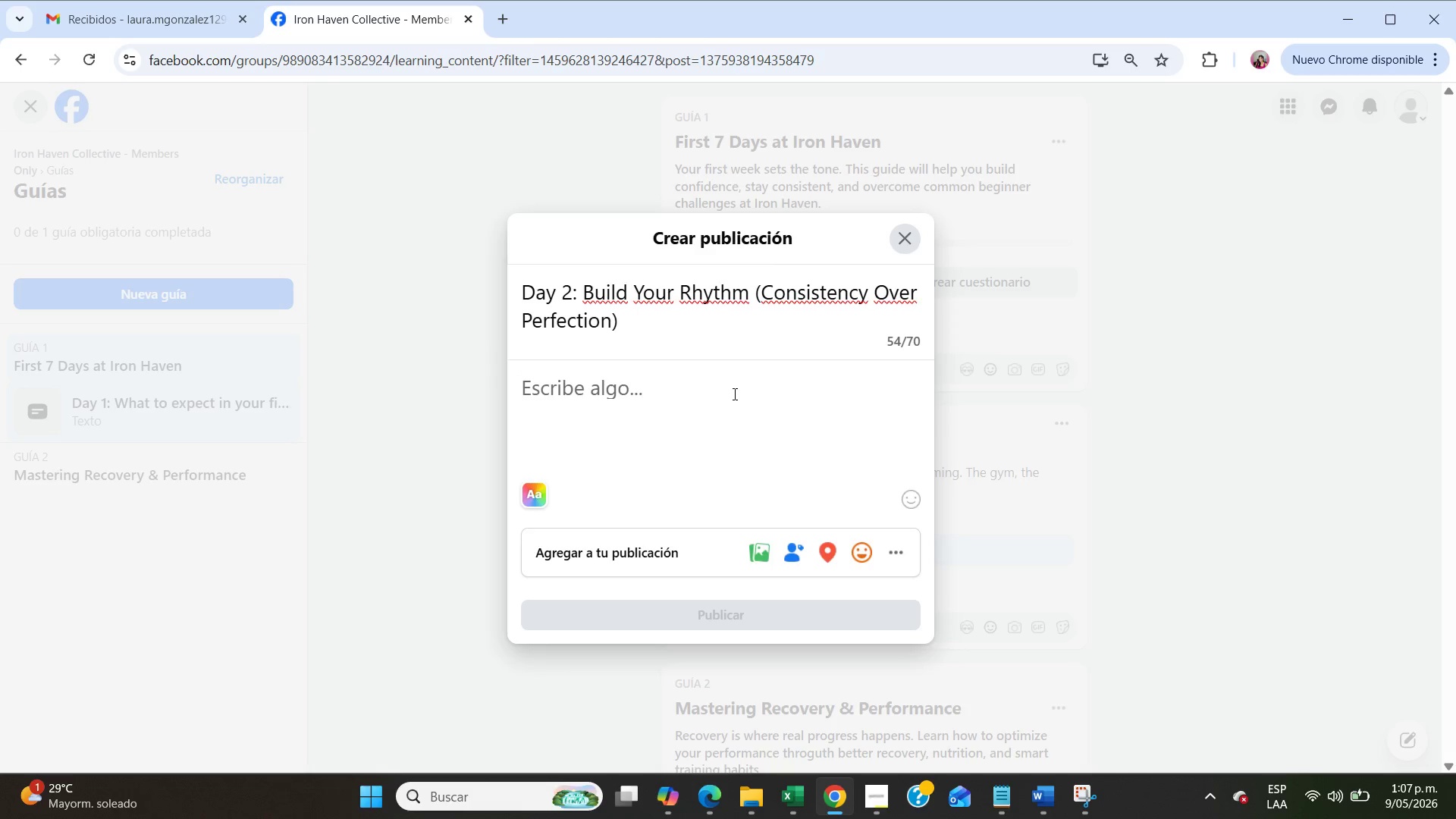 
type(Your biggest challenge right now isn[t intensity... it[s conssitency.)
 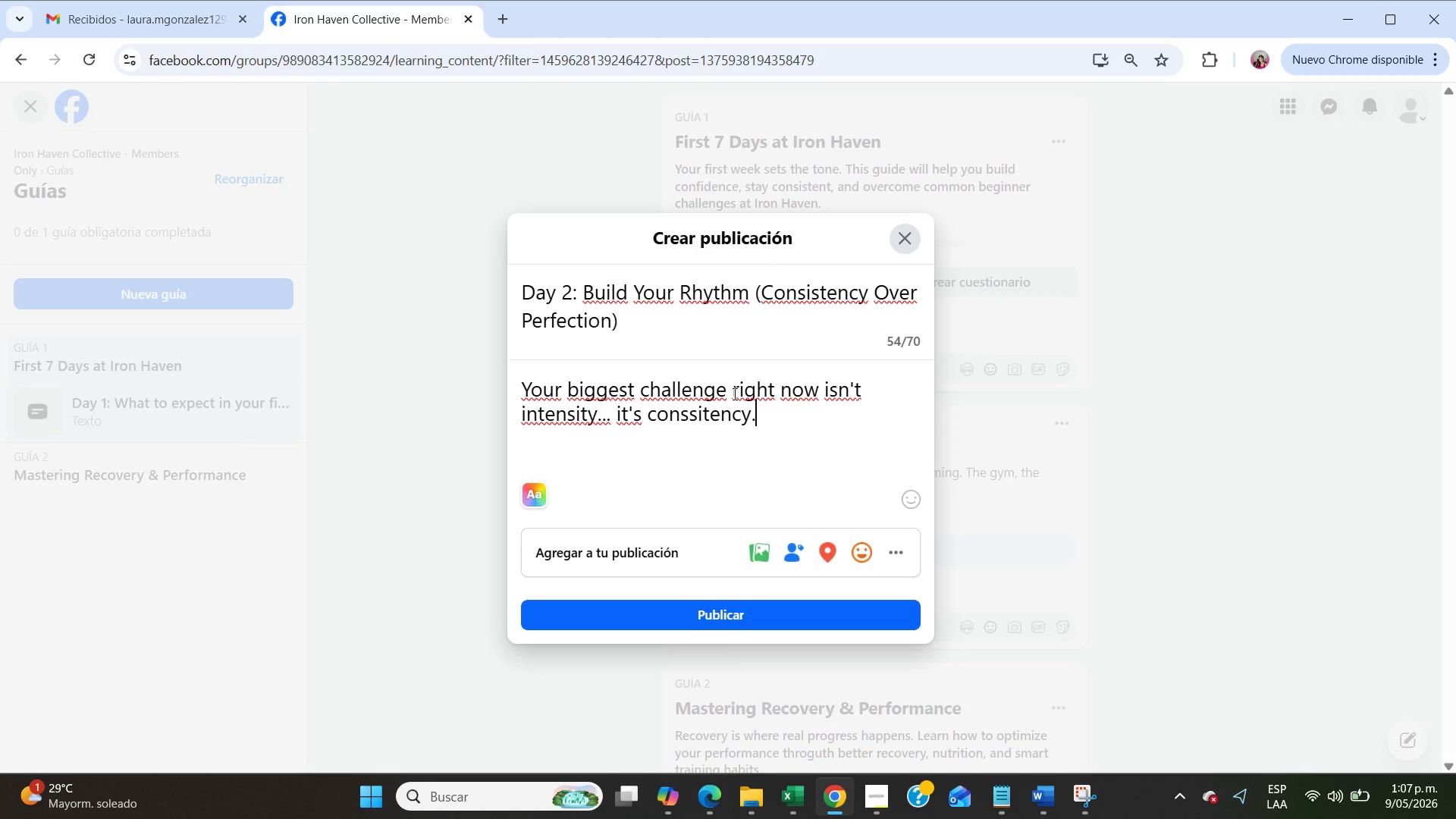 
key(Enter)
 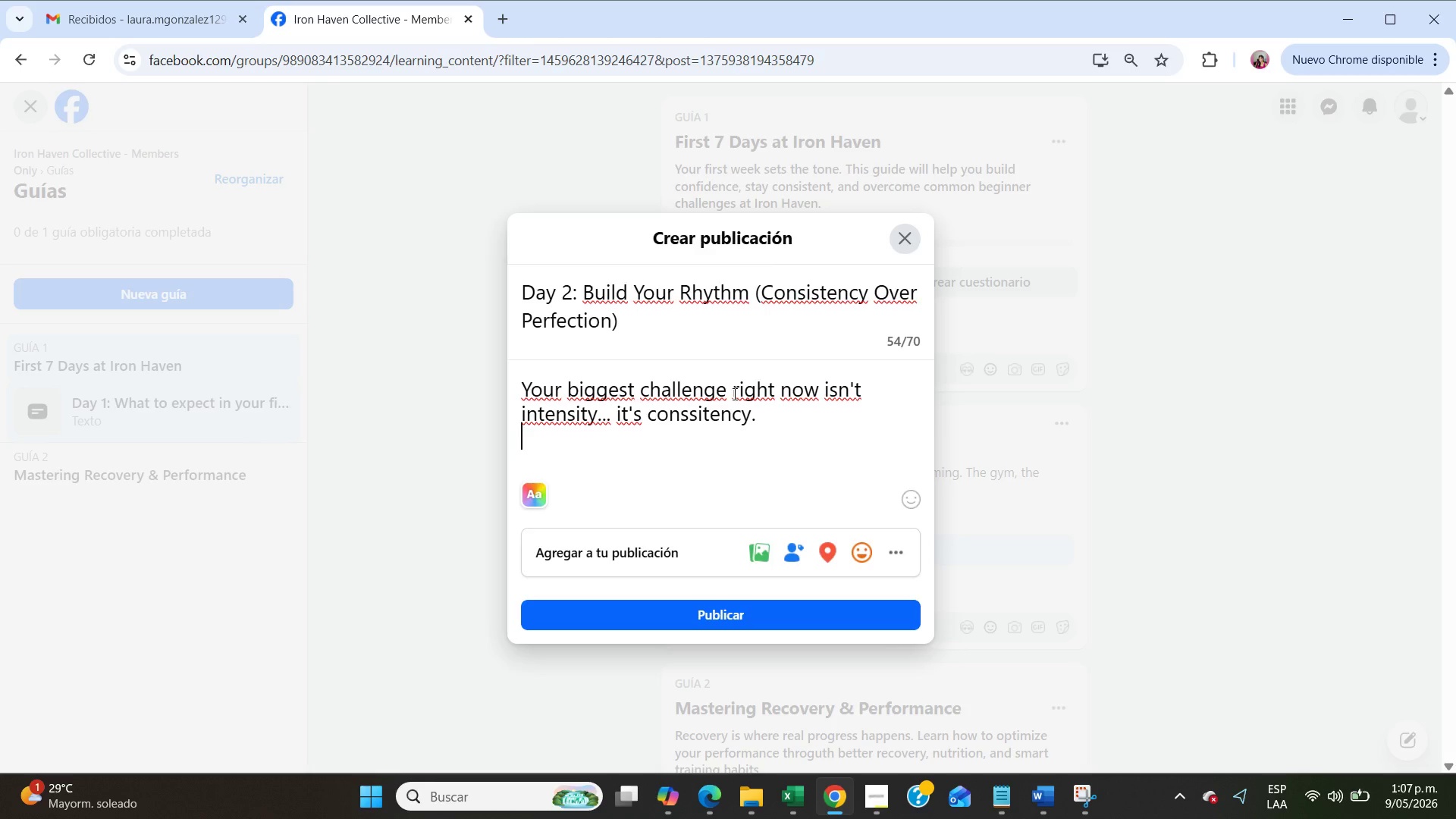 
key(Enter)
 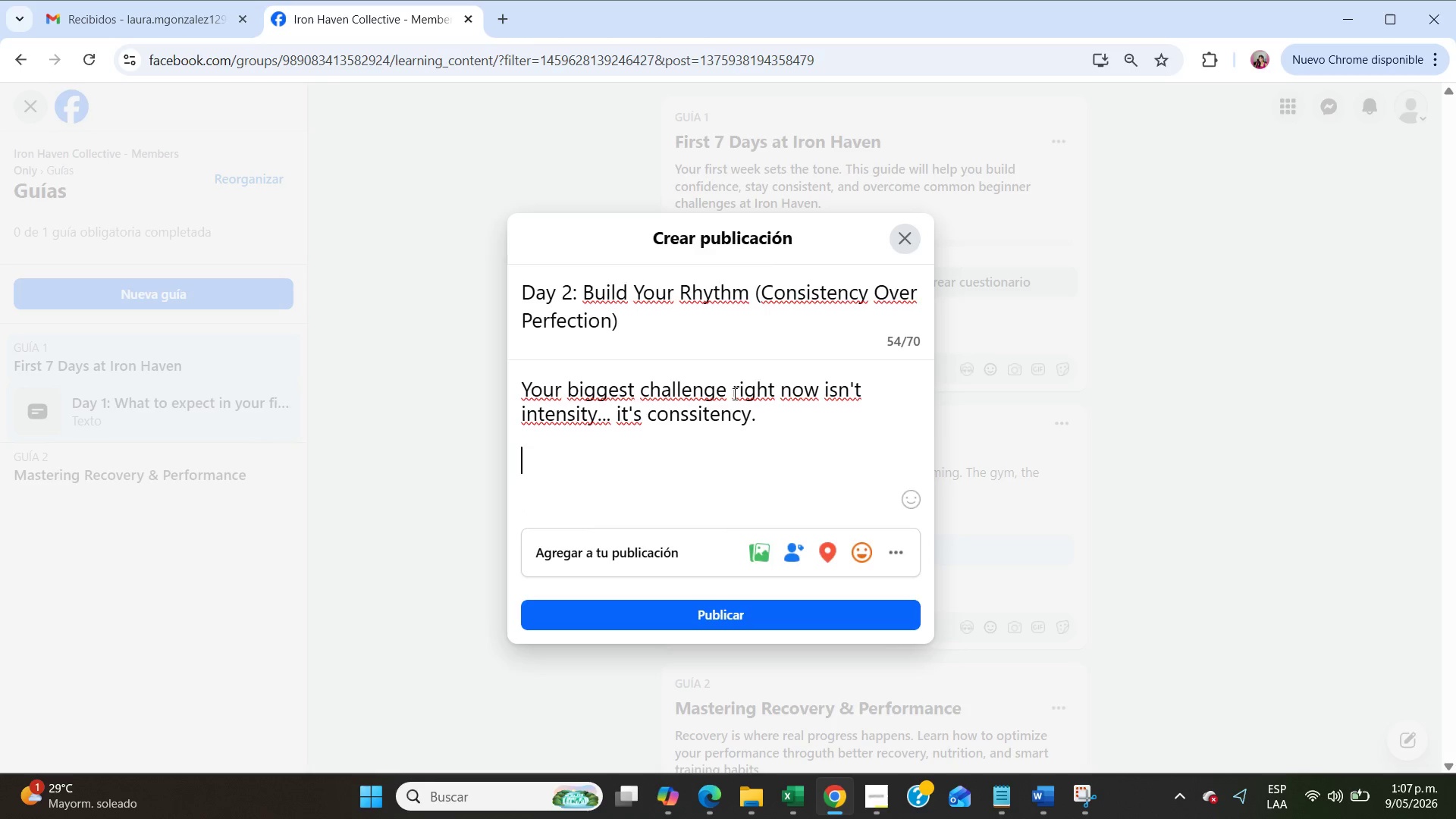 
key(Backspace)
key(Backspace)
key(Backspace)
key(Backspace)
key(Backspace)
key(Backspace)
key(Backspace)
key(Backspace)
key(Backspace)
key(Backspace)
type(istency.)
 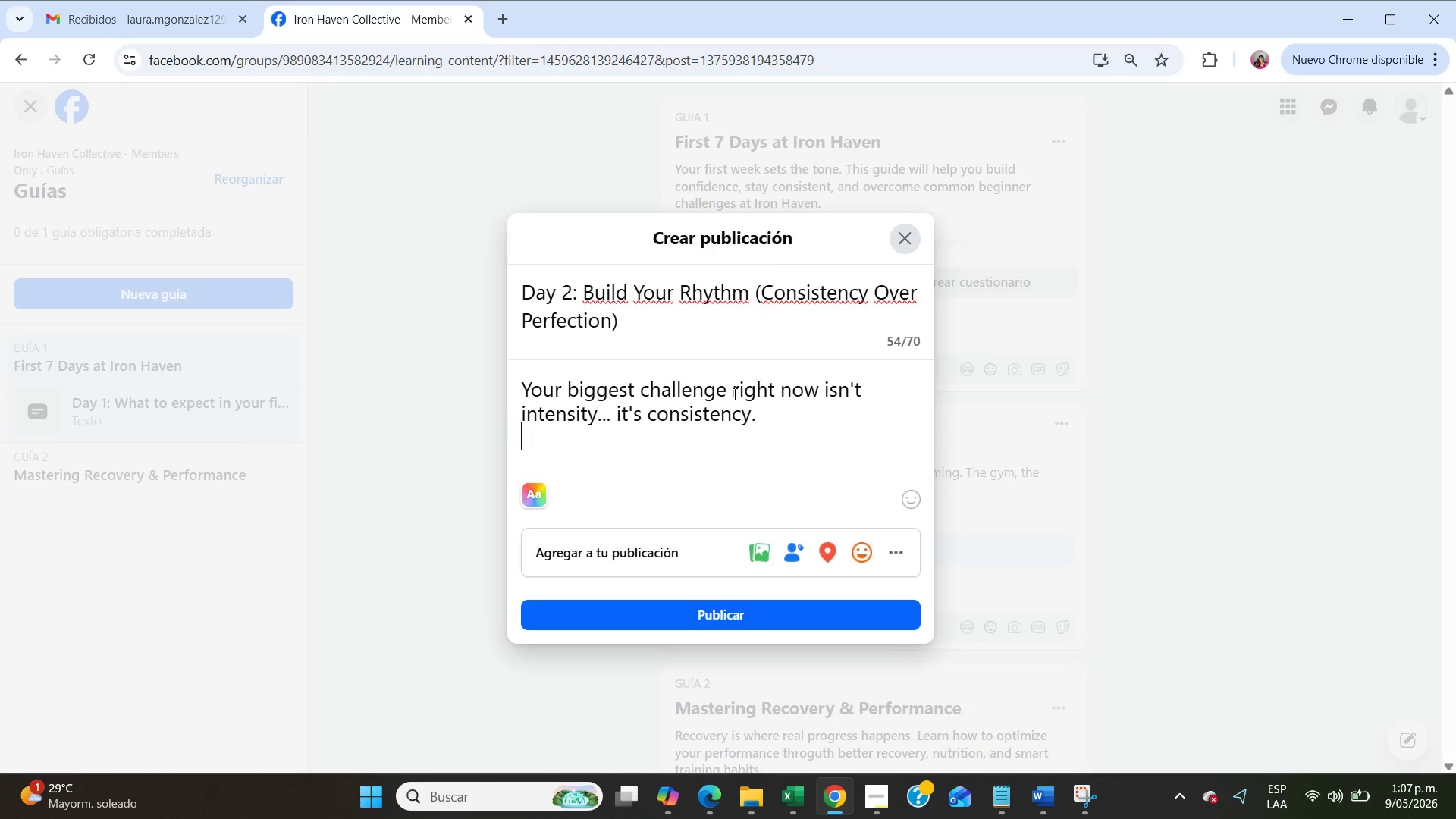 
key(Enter)
 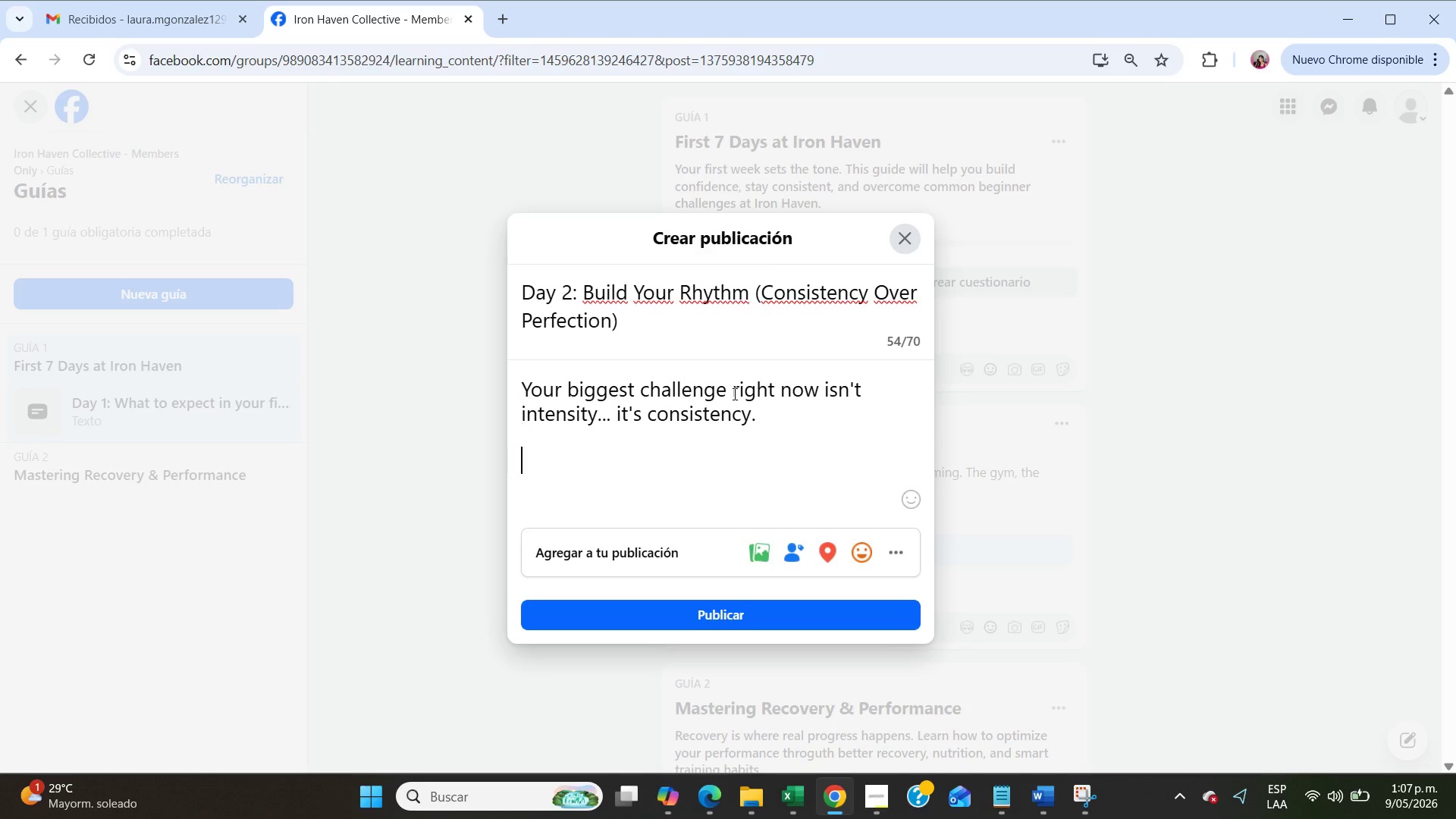 
key(Enter)
 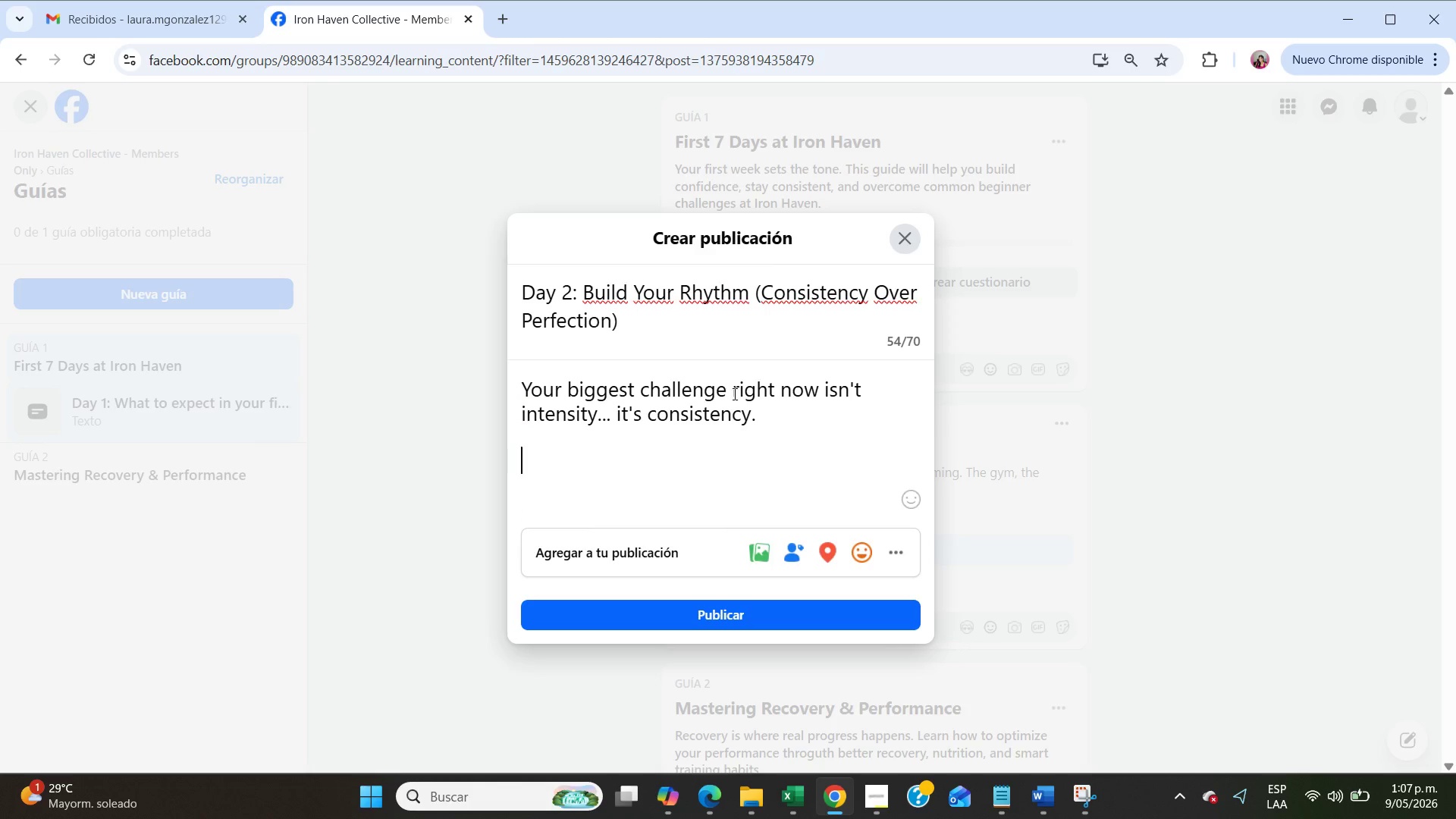 
type(Many new members struggle with an incosistent schedule - showing up randomly)
 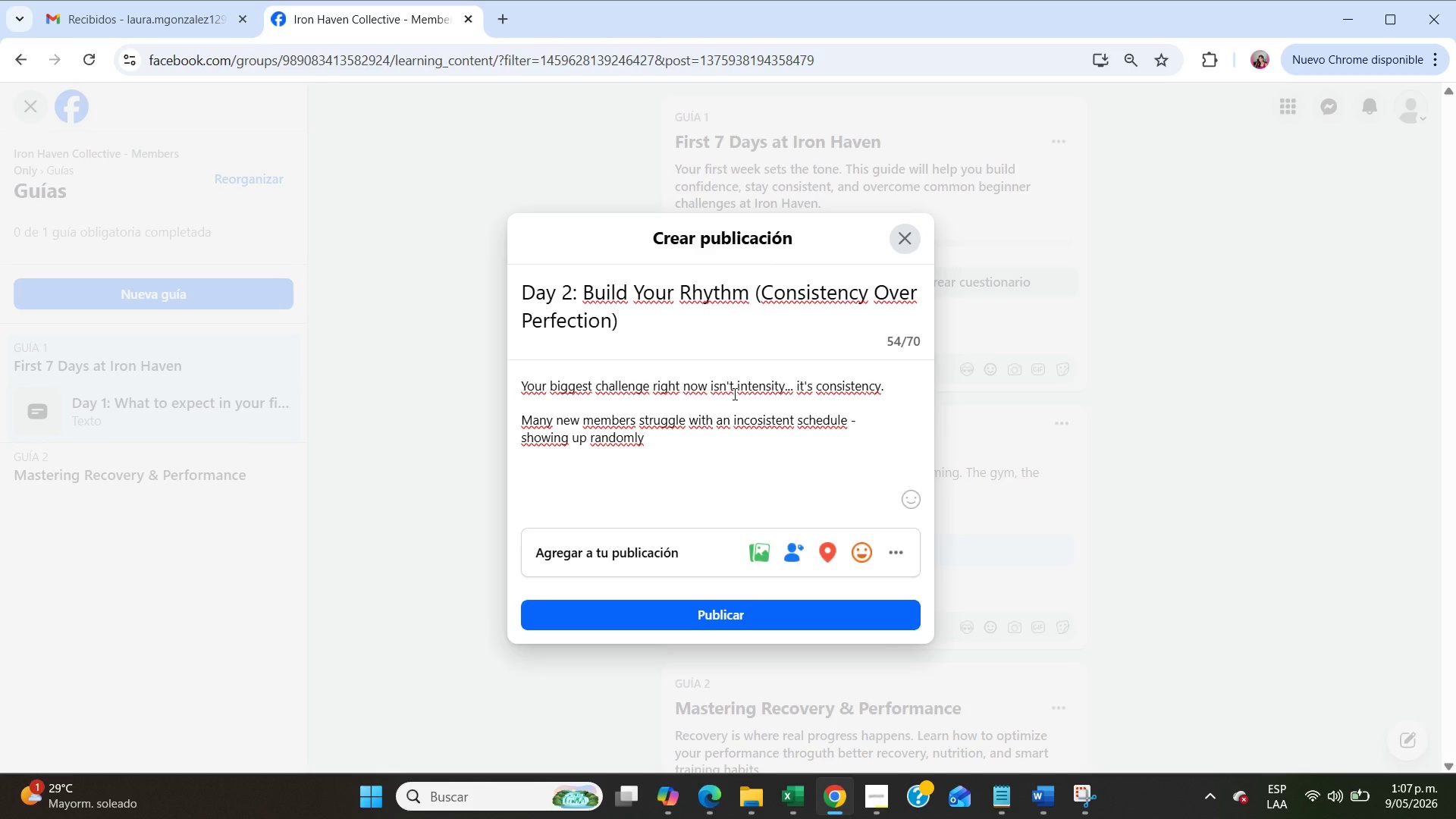 
type(, skipping days, and losing momentum.)
 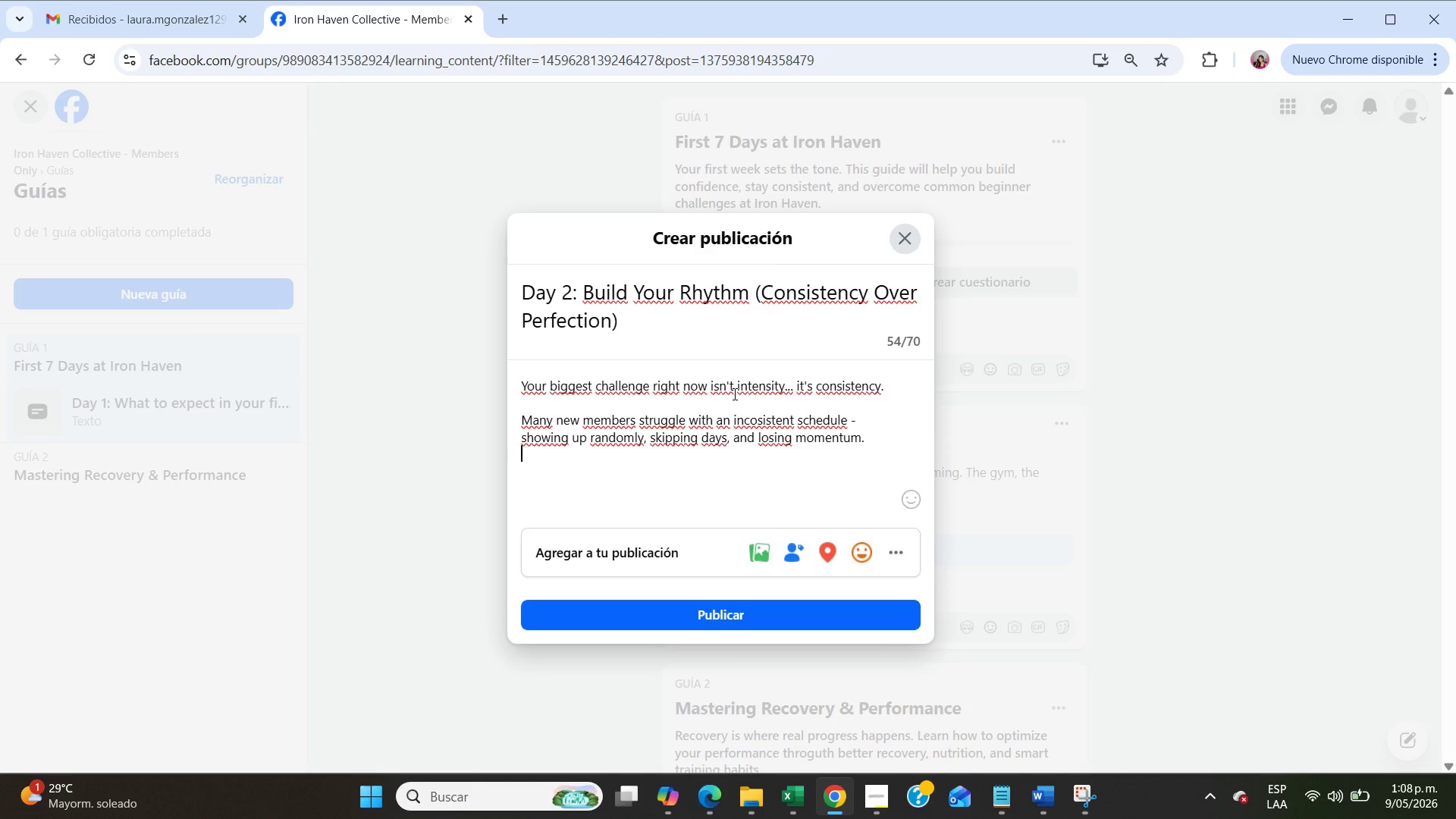 
key(Enter)
 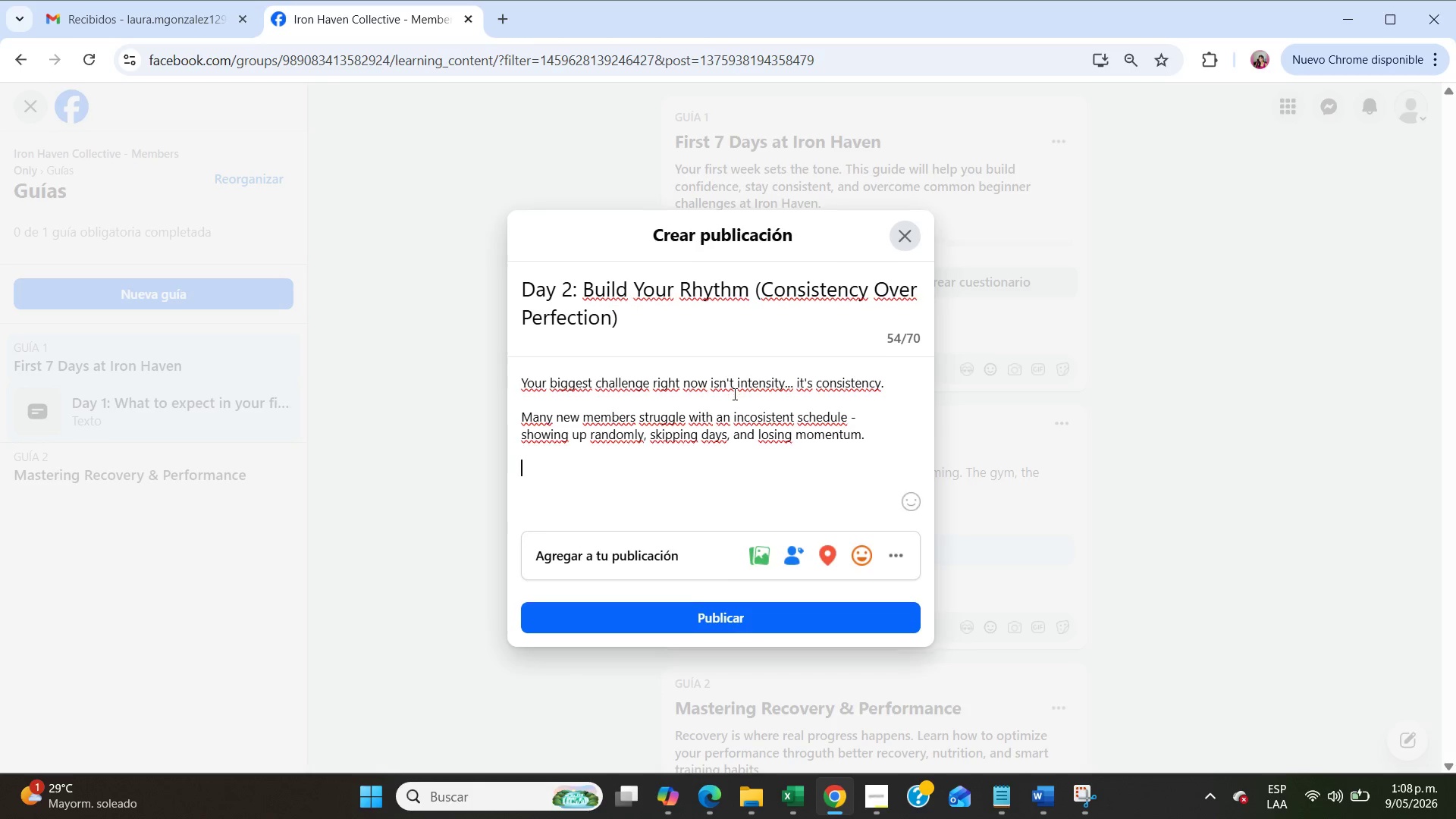 
key(Enter)
 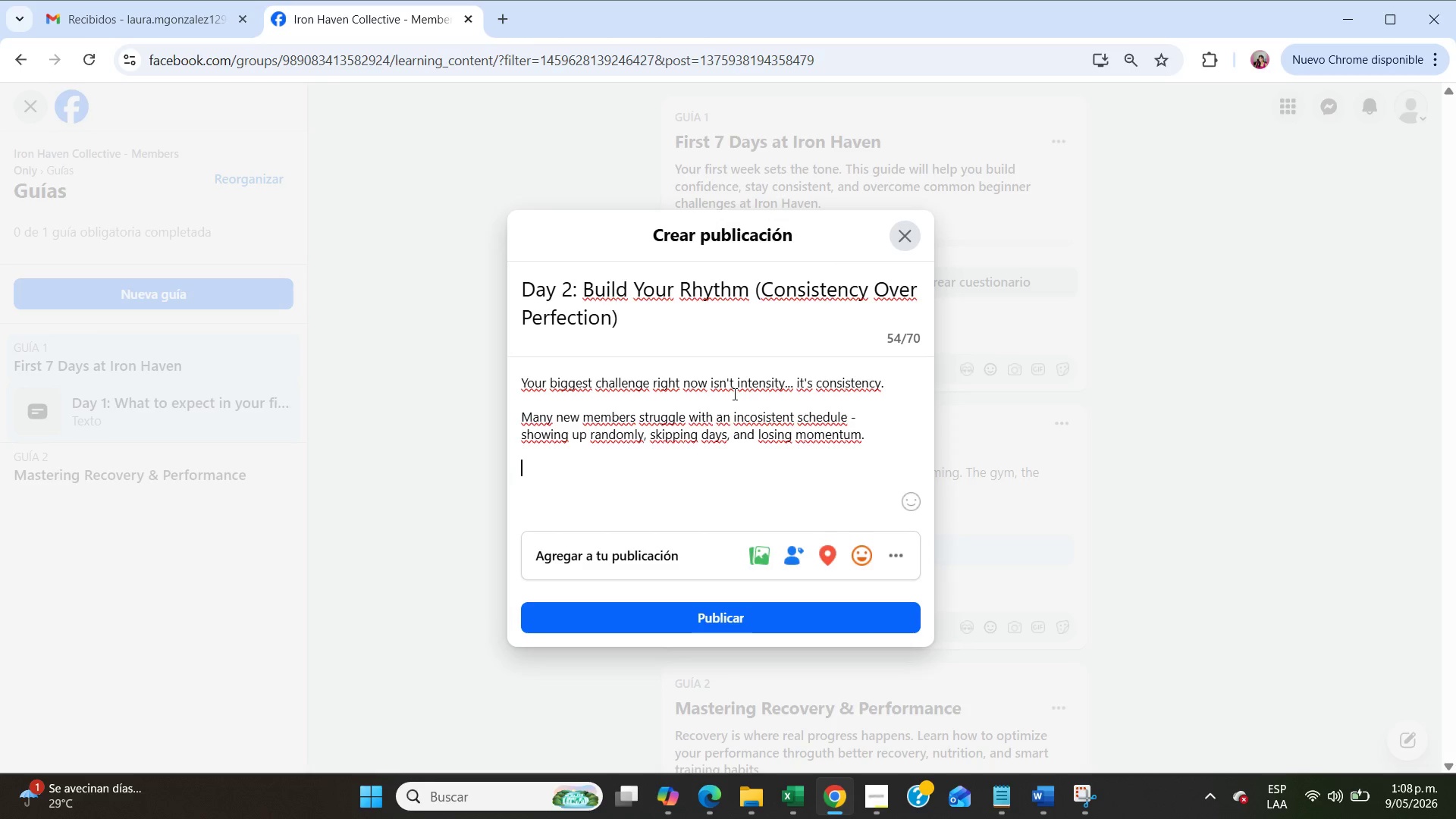 
wait(37.81)
 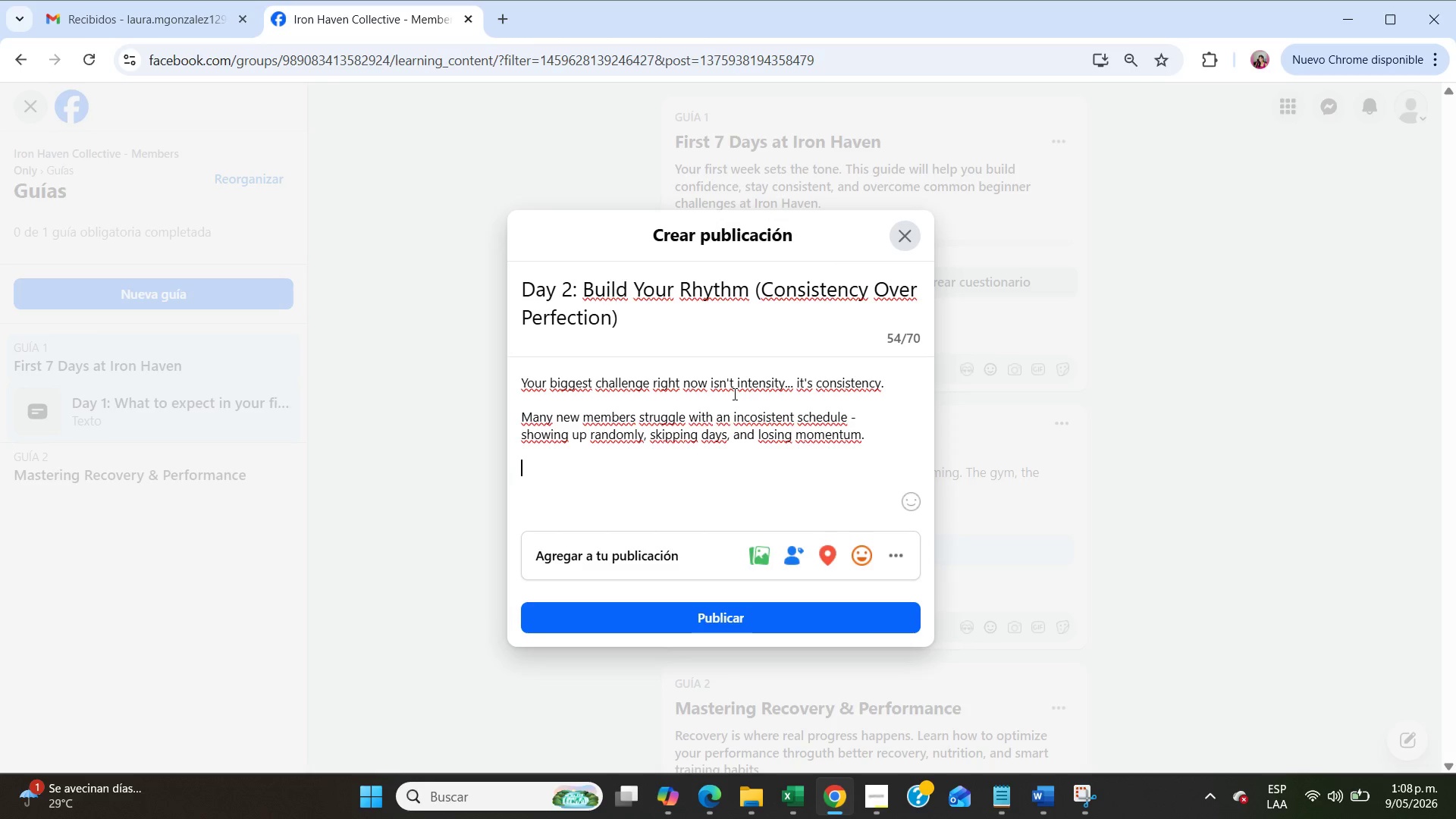 
type(At Iron Haven )
key(Backspace)
type(, we focus on building rhytm )
 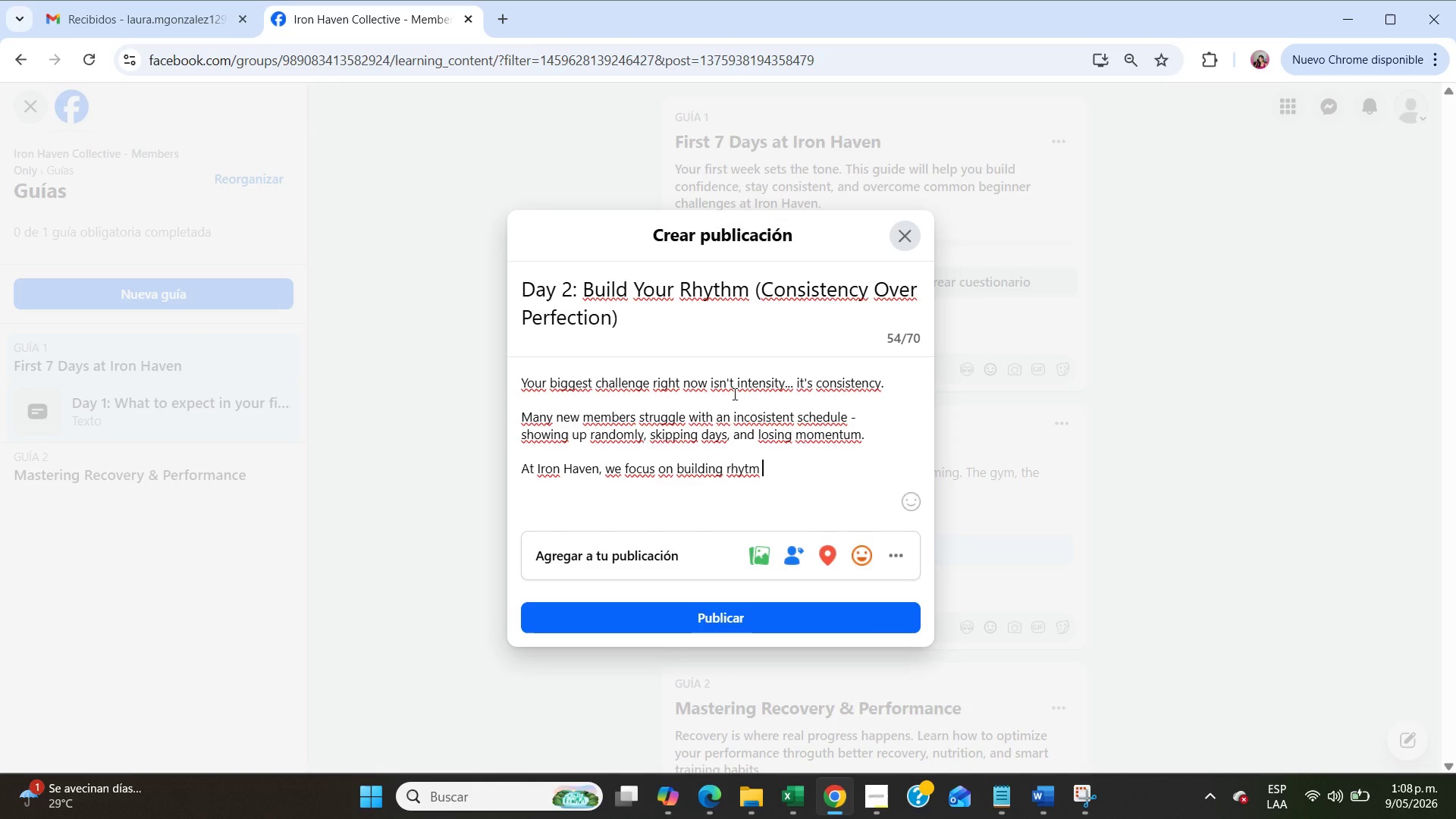 
key(Backspace)
key(Backspace)
type(hm first.)
 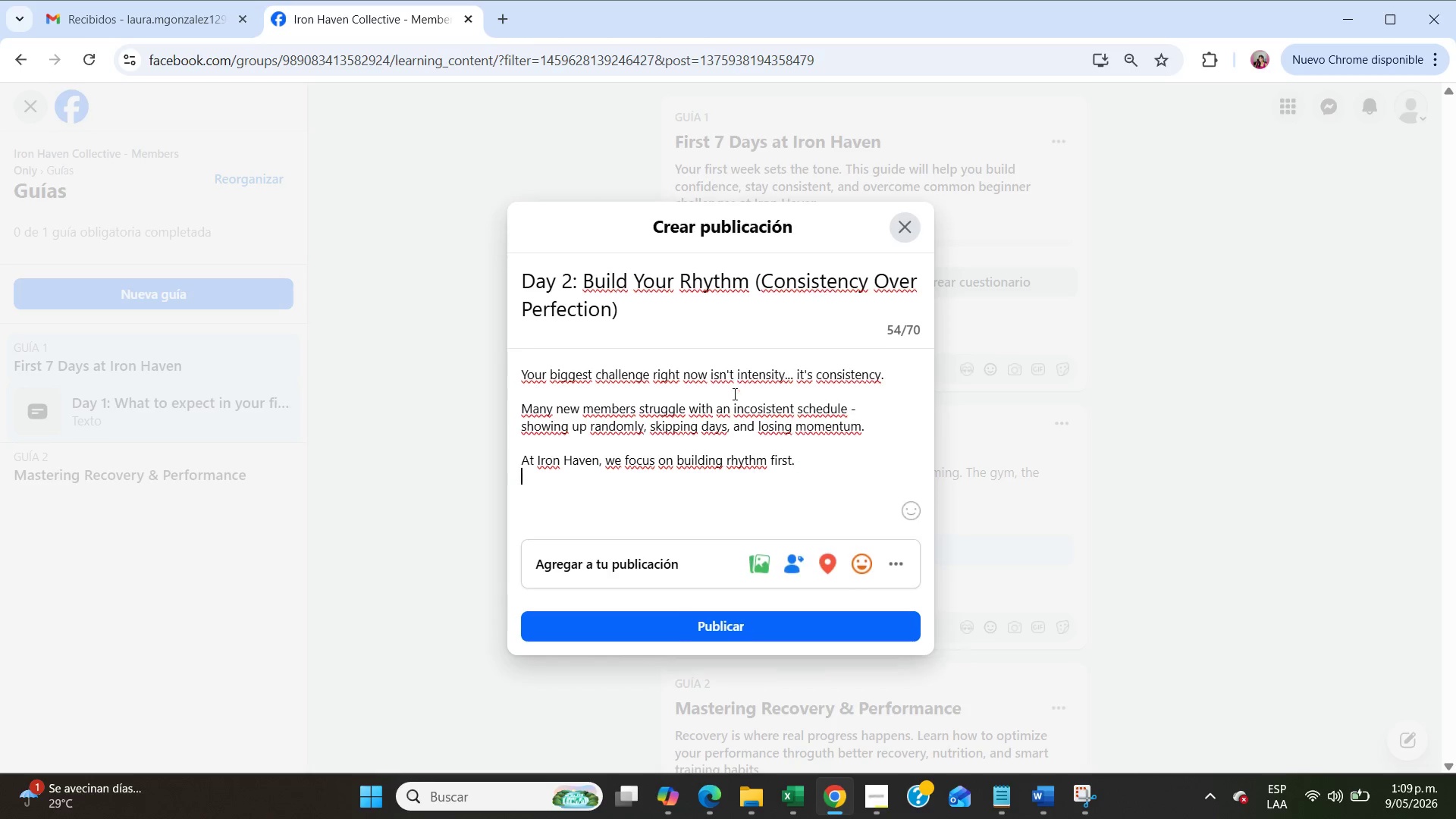 
key(Enter)
 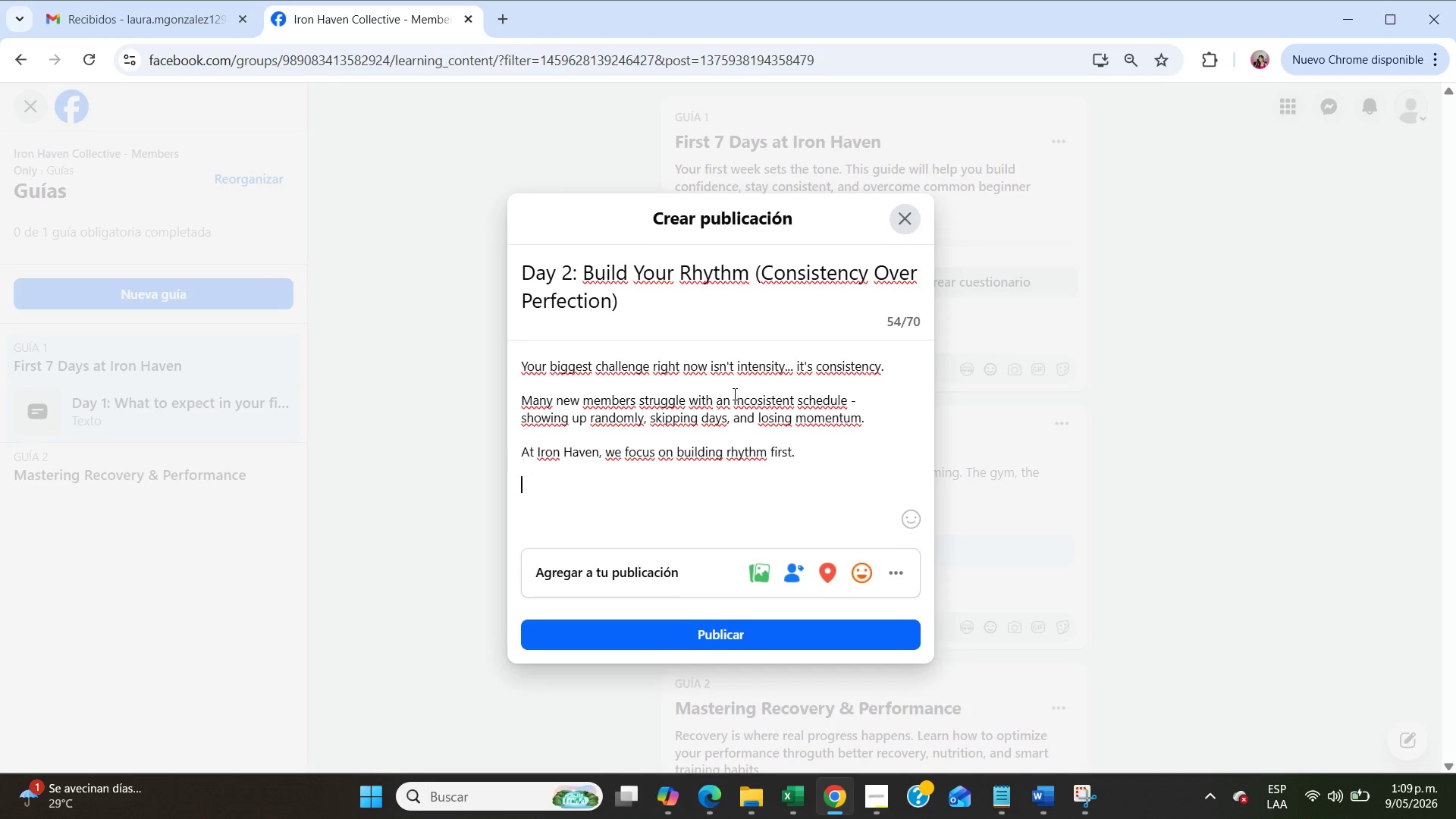 
key(Enter)
 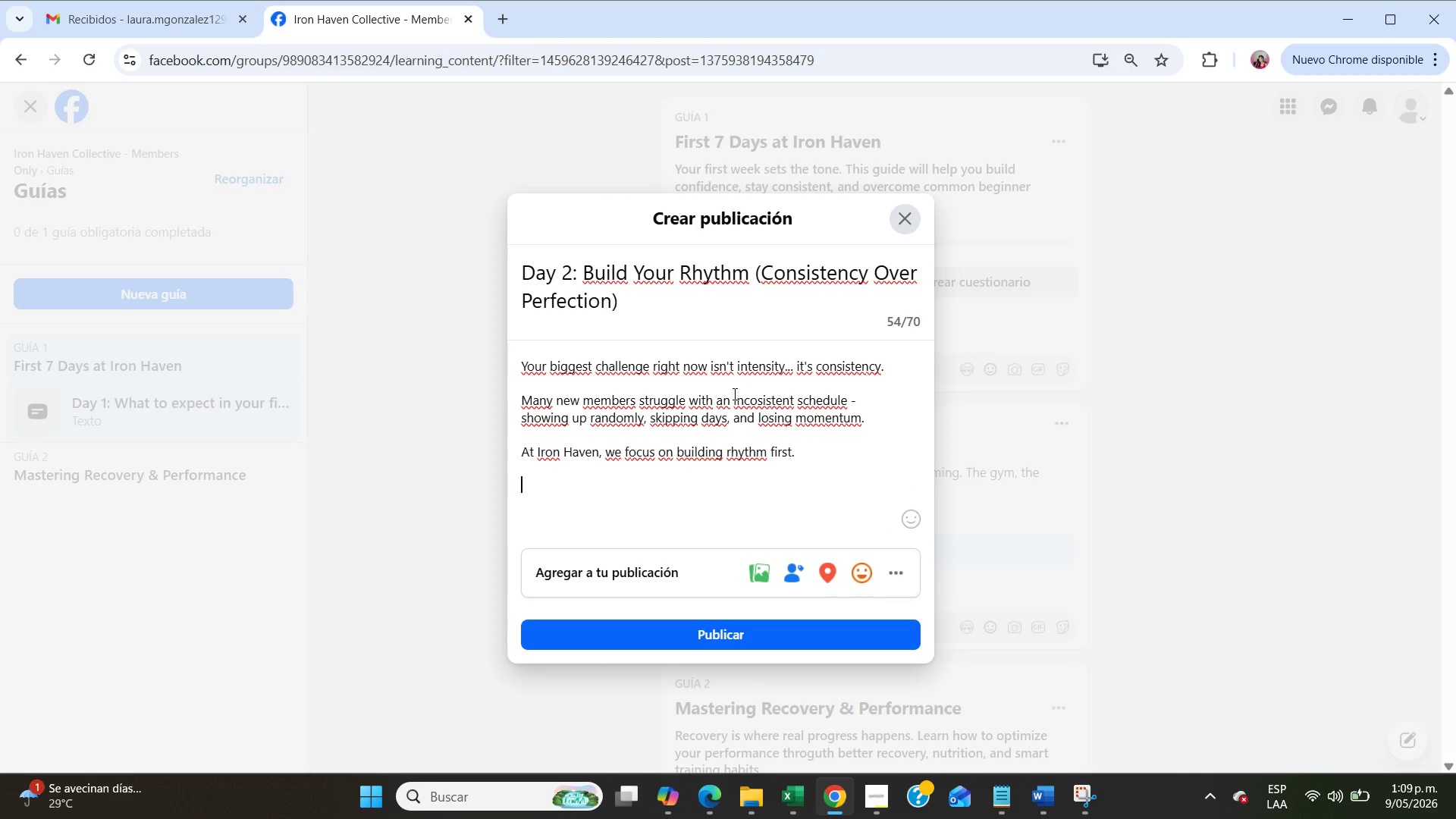 
type(Take inspiration from our Suns)
key(Backspace)
type(day Morning Yoga Group, which started with just a few members and grew ino)
key(Backspace)
type(to a powerful weekly habit that keeps everyone accountable.)
 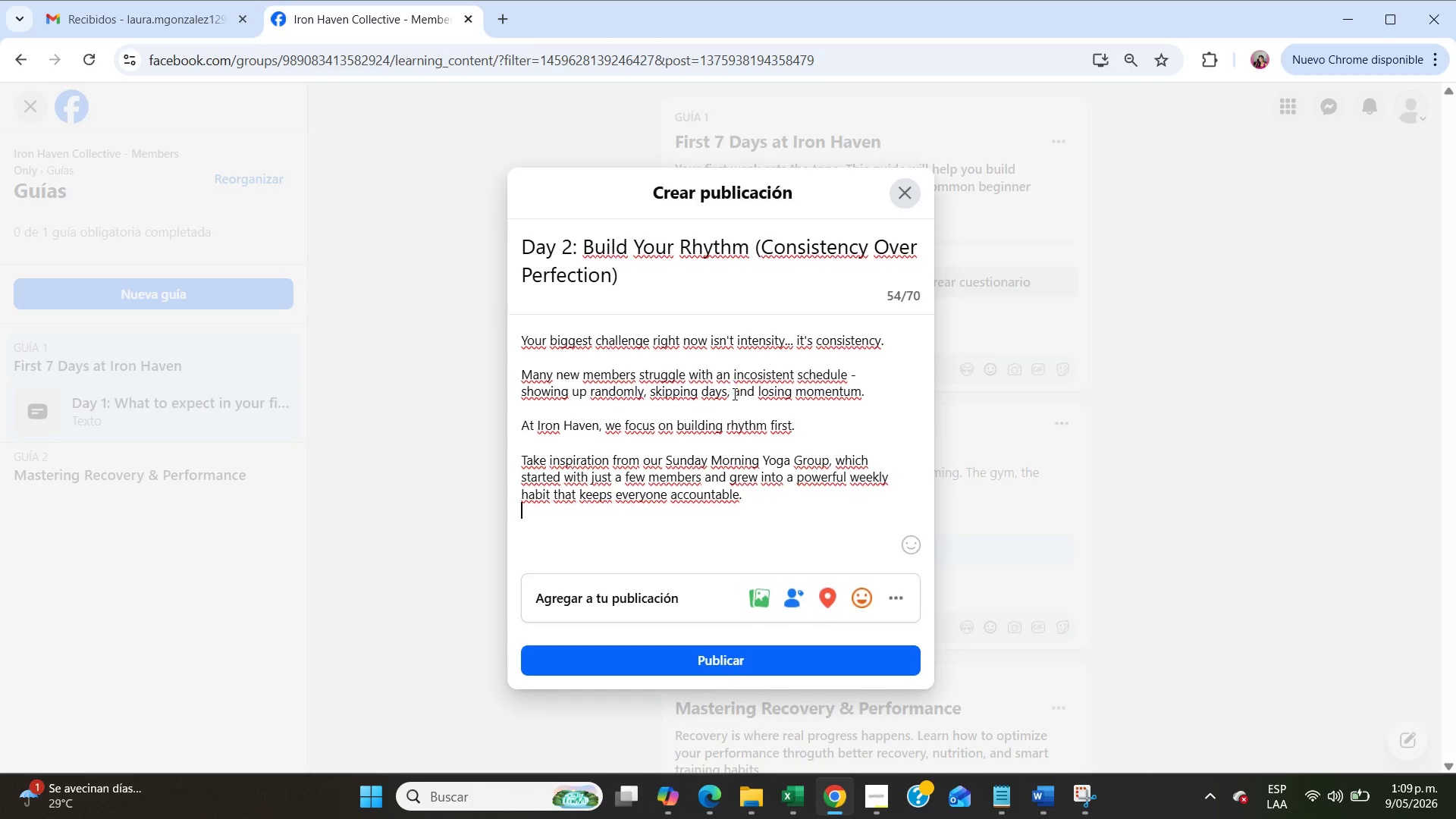 
key(Enter)
 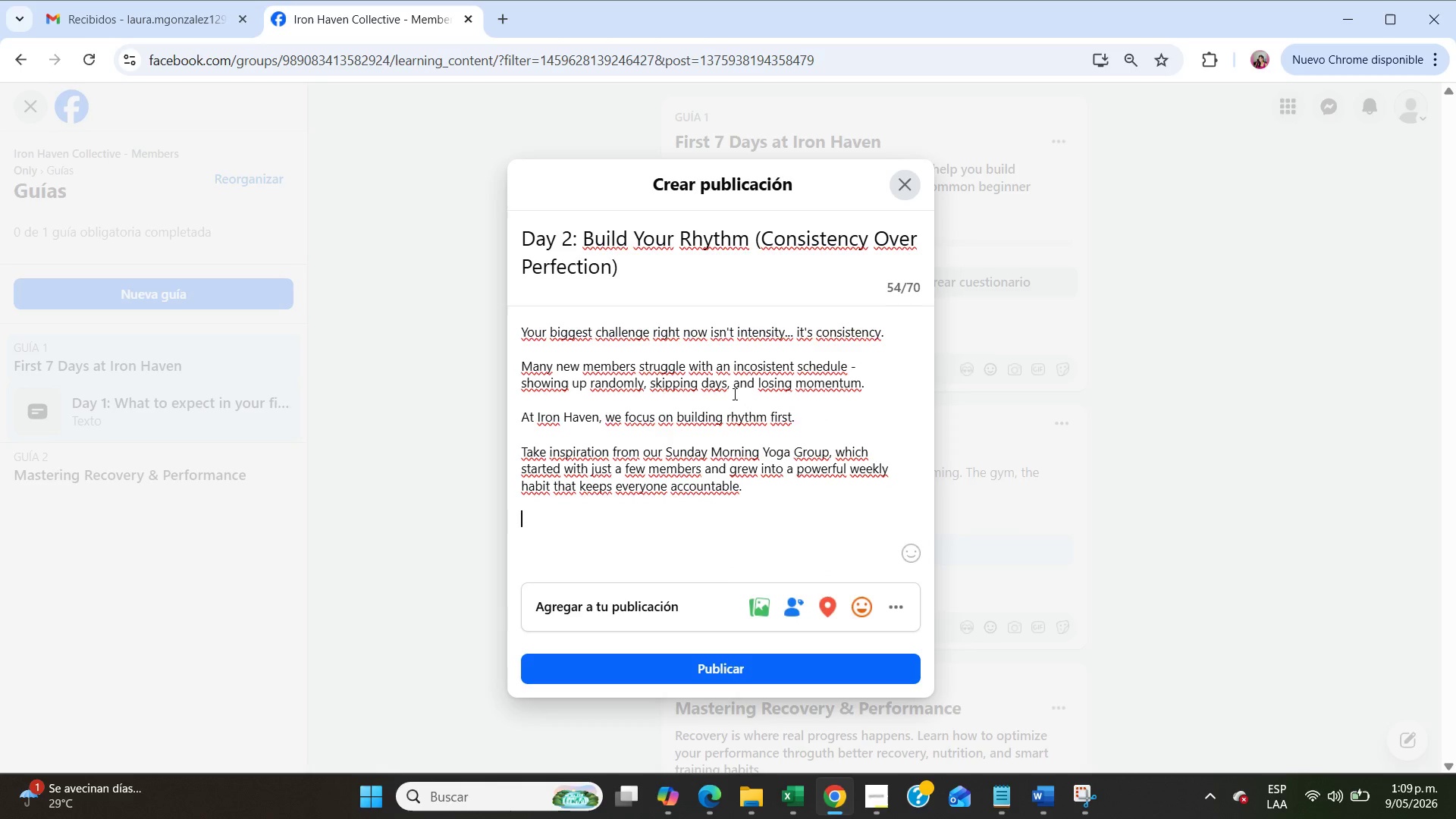 
key(Enter)
 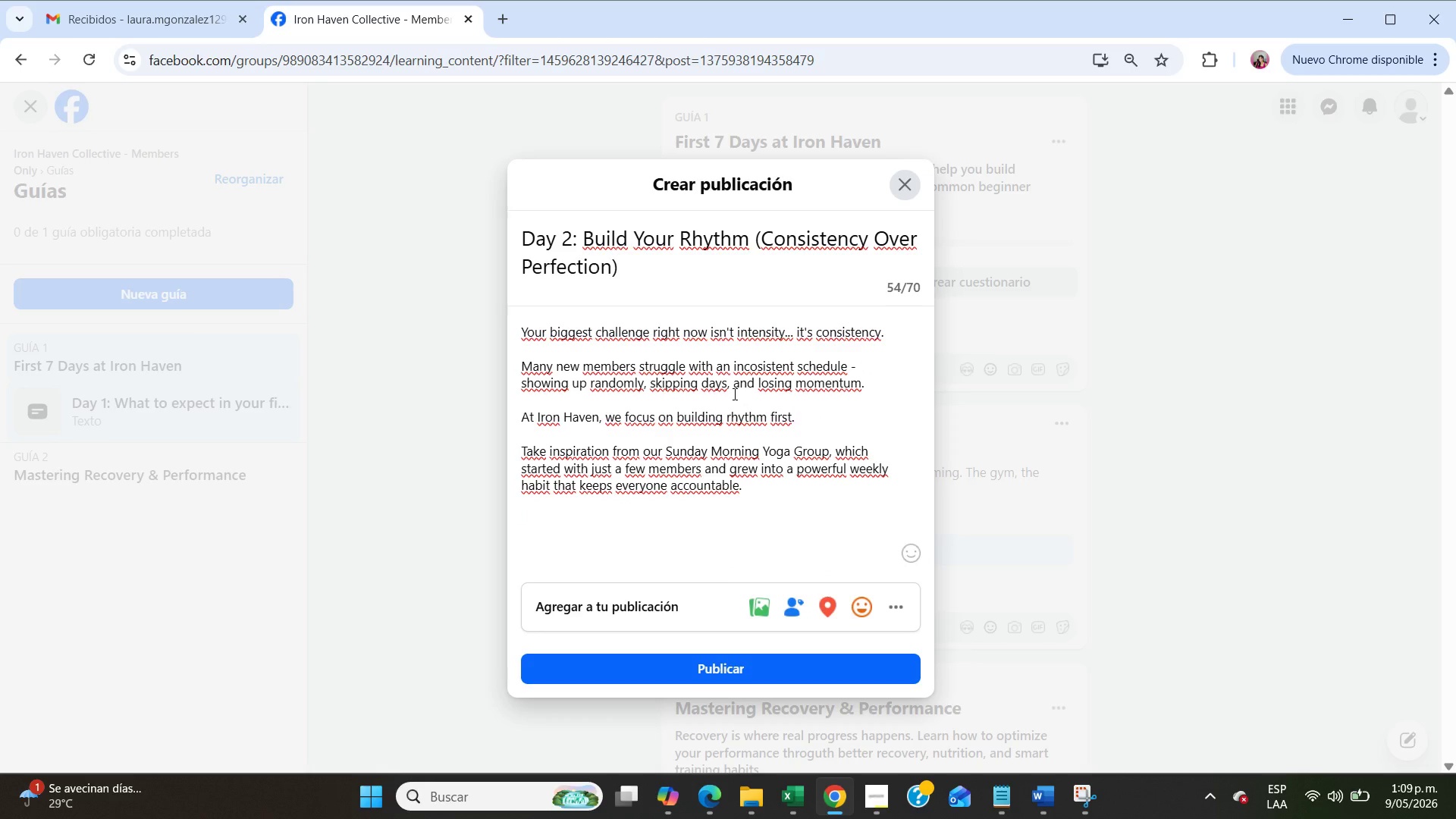 
key(Meta+MetaLeft)
 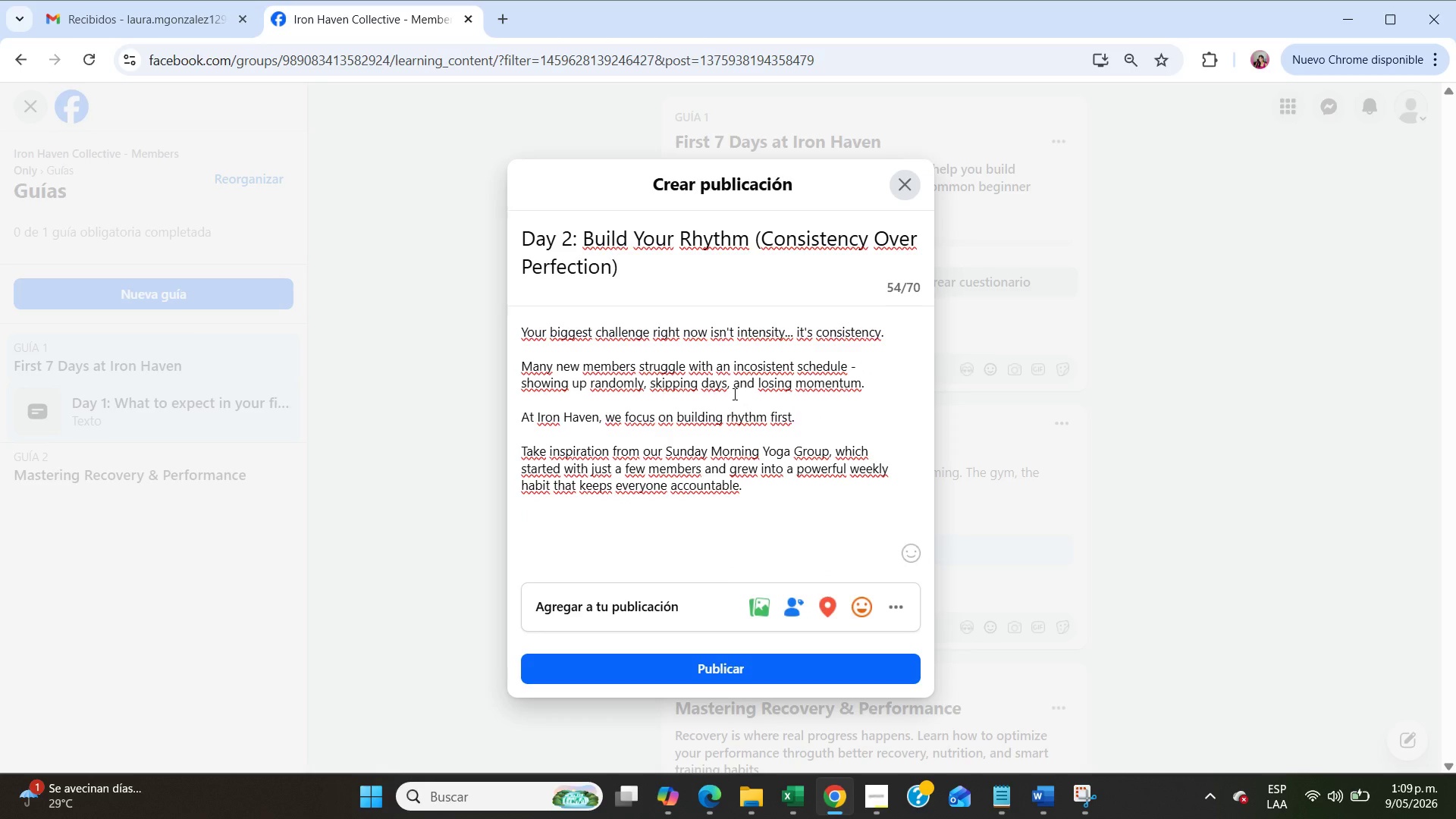 
key(Meta+Period)
 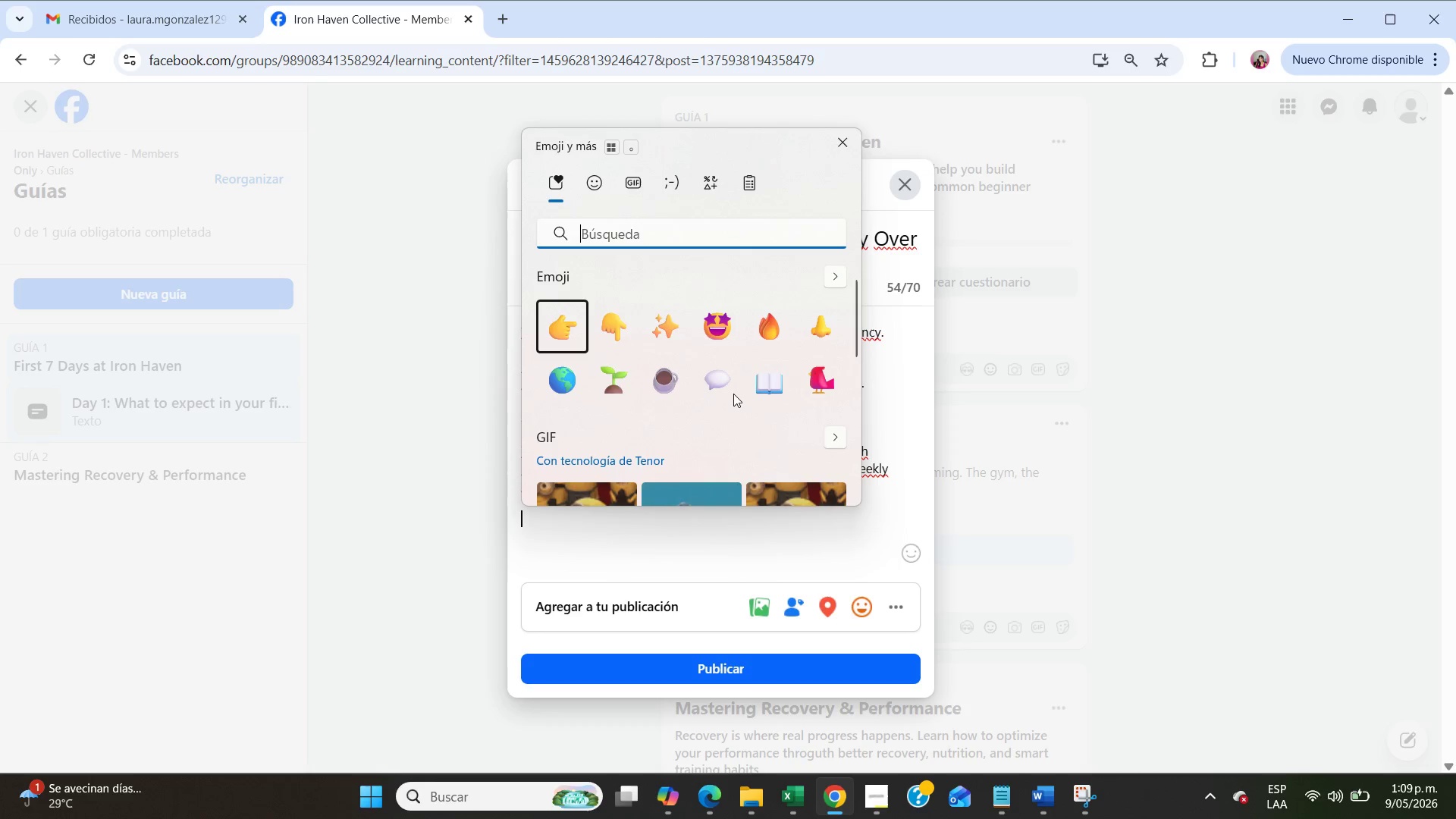 
scroll: coordinate [733, 394], scroll_direction: down, amount: 4.0
 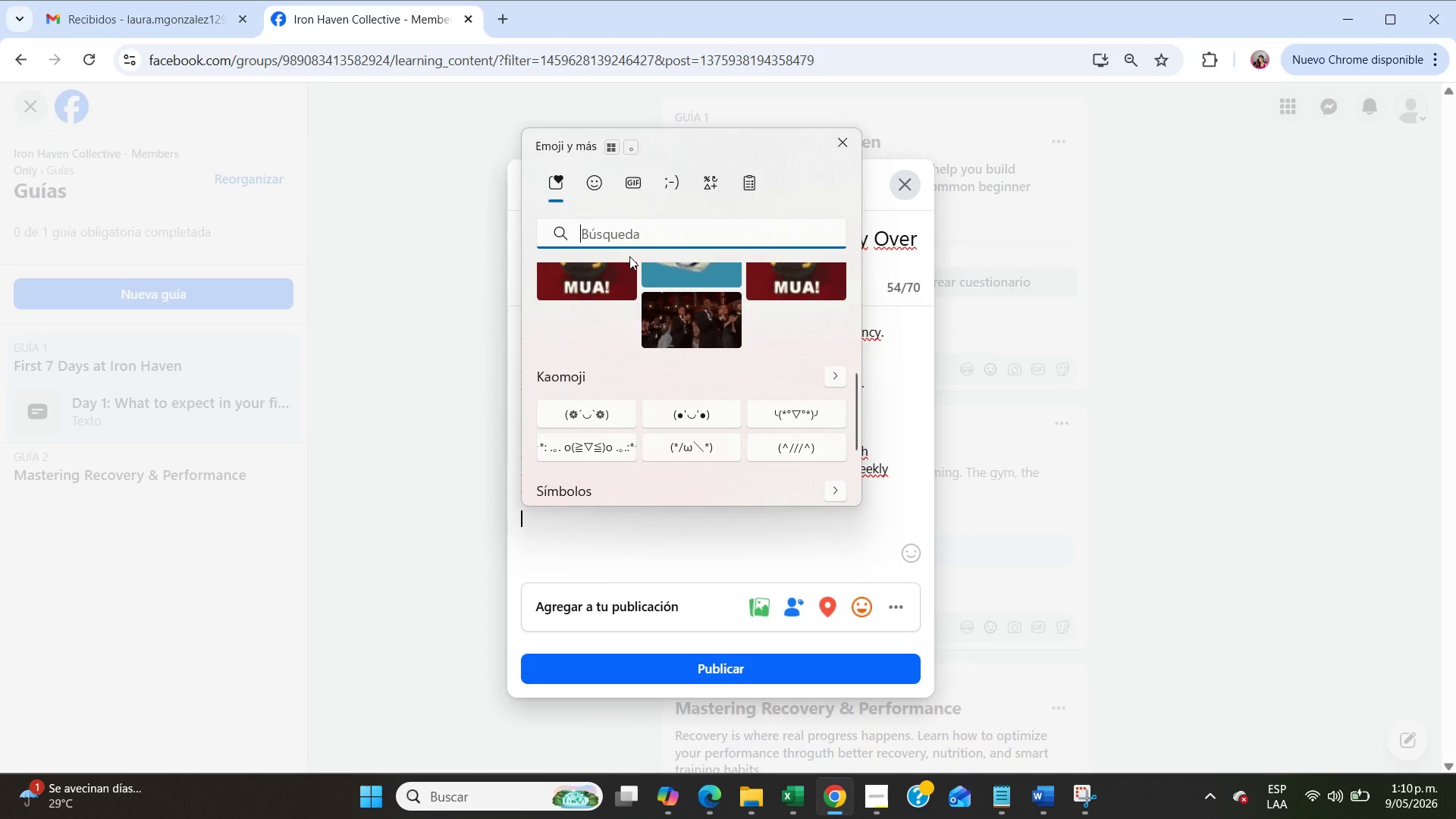 
type(ubica)
 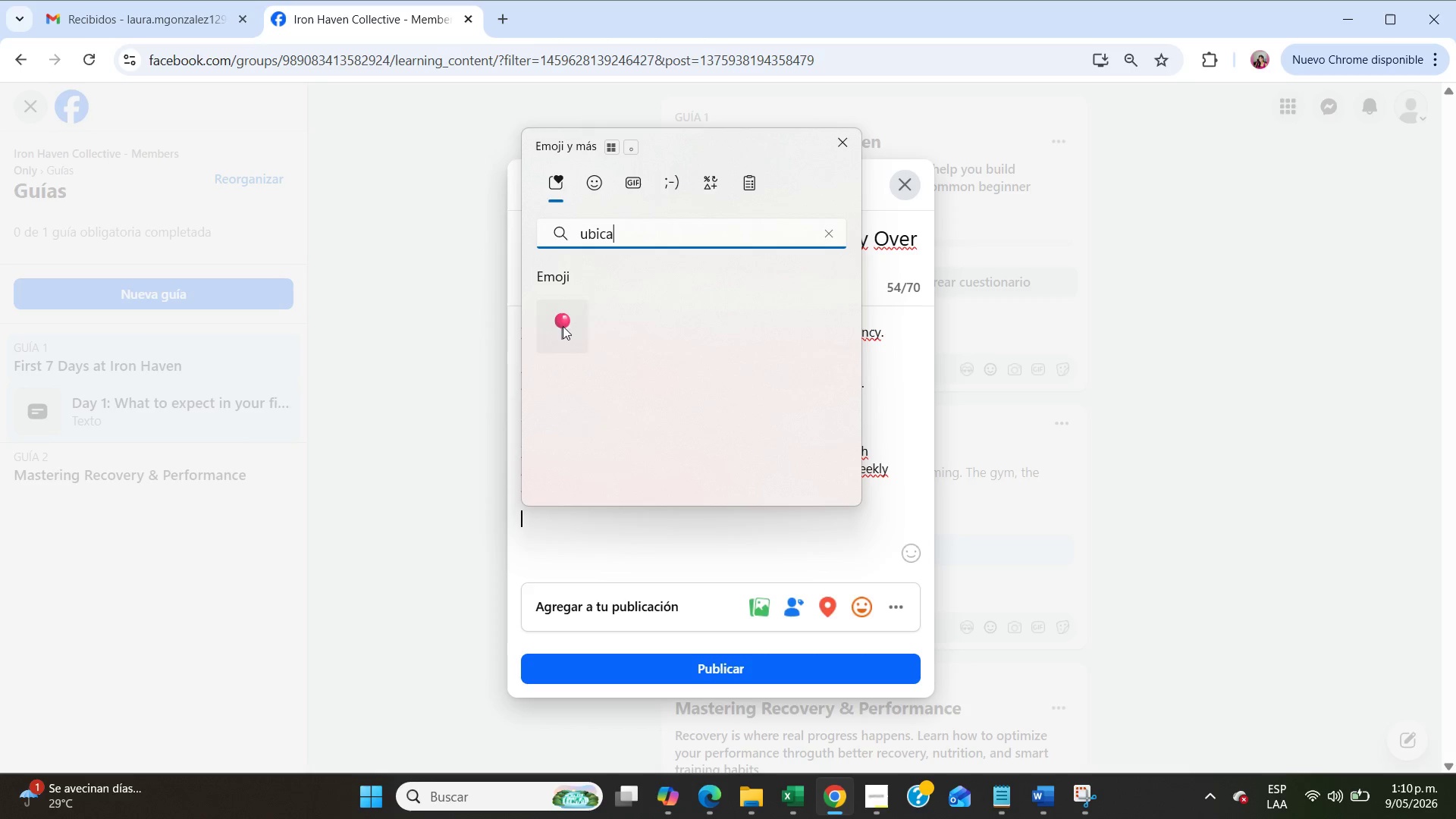 
left_click([555, 336])
 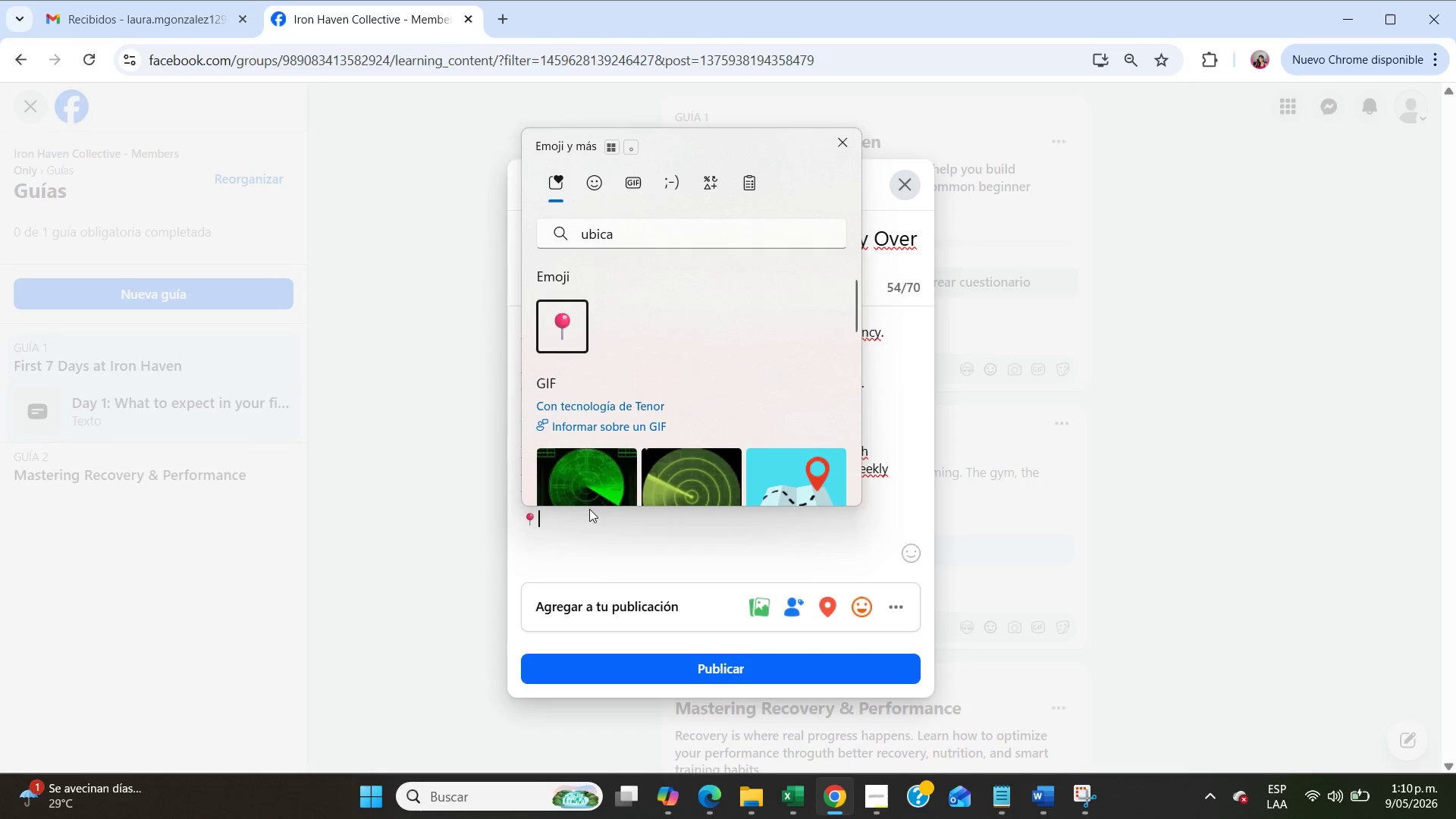 
left_click([598, 534])
 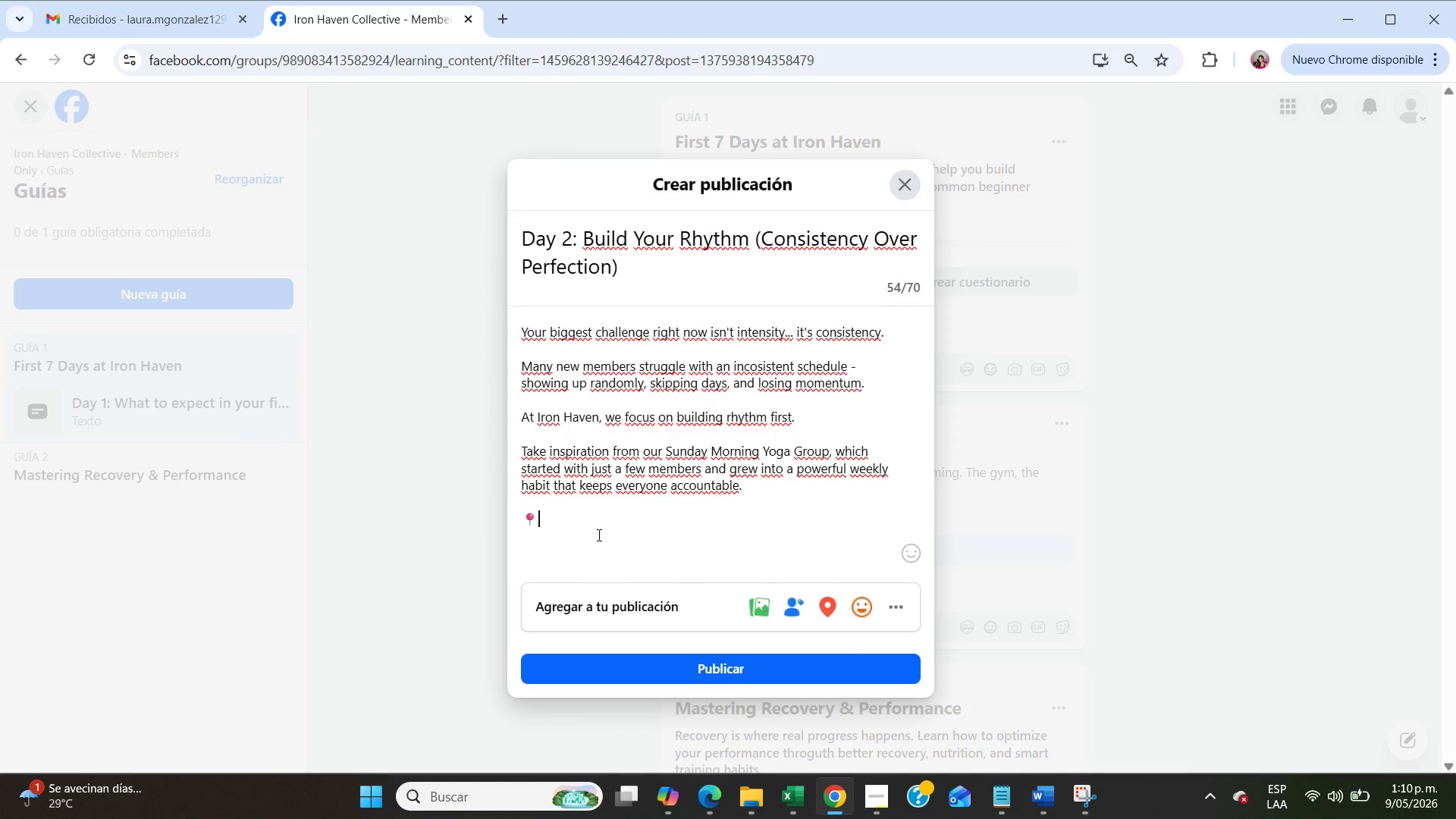 
type( Some of these sessions even started at the Hillside Recreaton C)
key(Backspace)
key(Backspace)
key(Backspace)
key(Backspace)
type(ion Center - proi)
key(Backspace)
type(ving that consistency matters more than location.)
 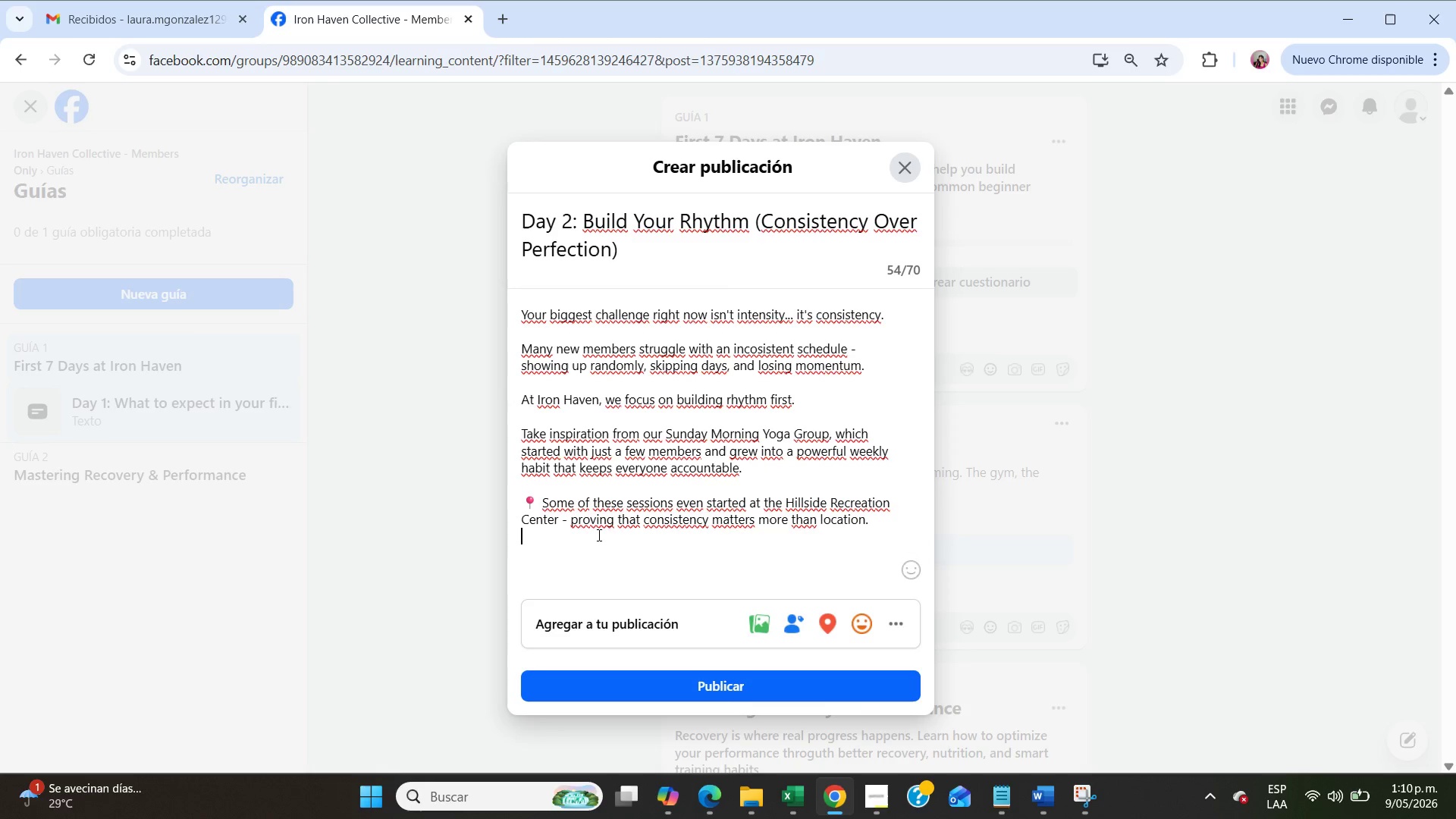 
key(Enter)
 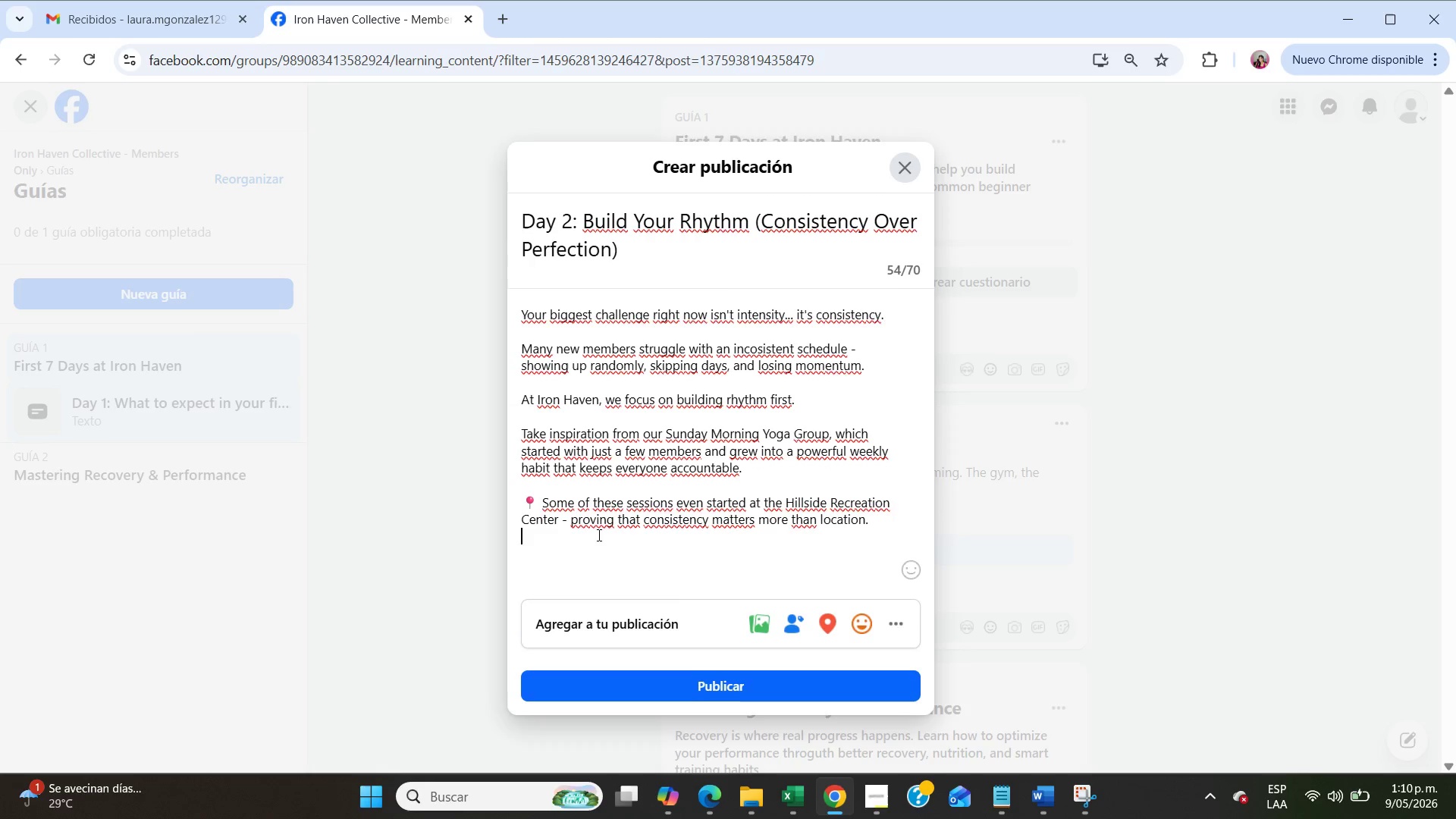 
key(Enter)
 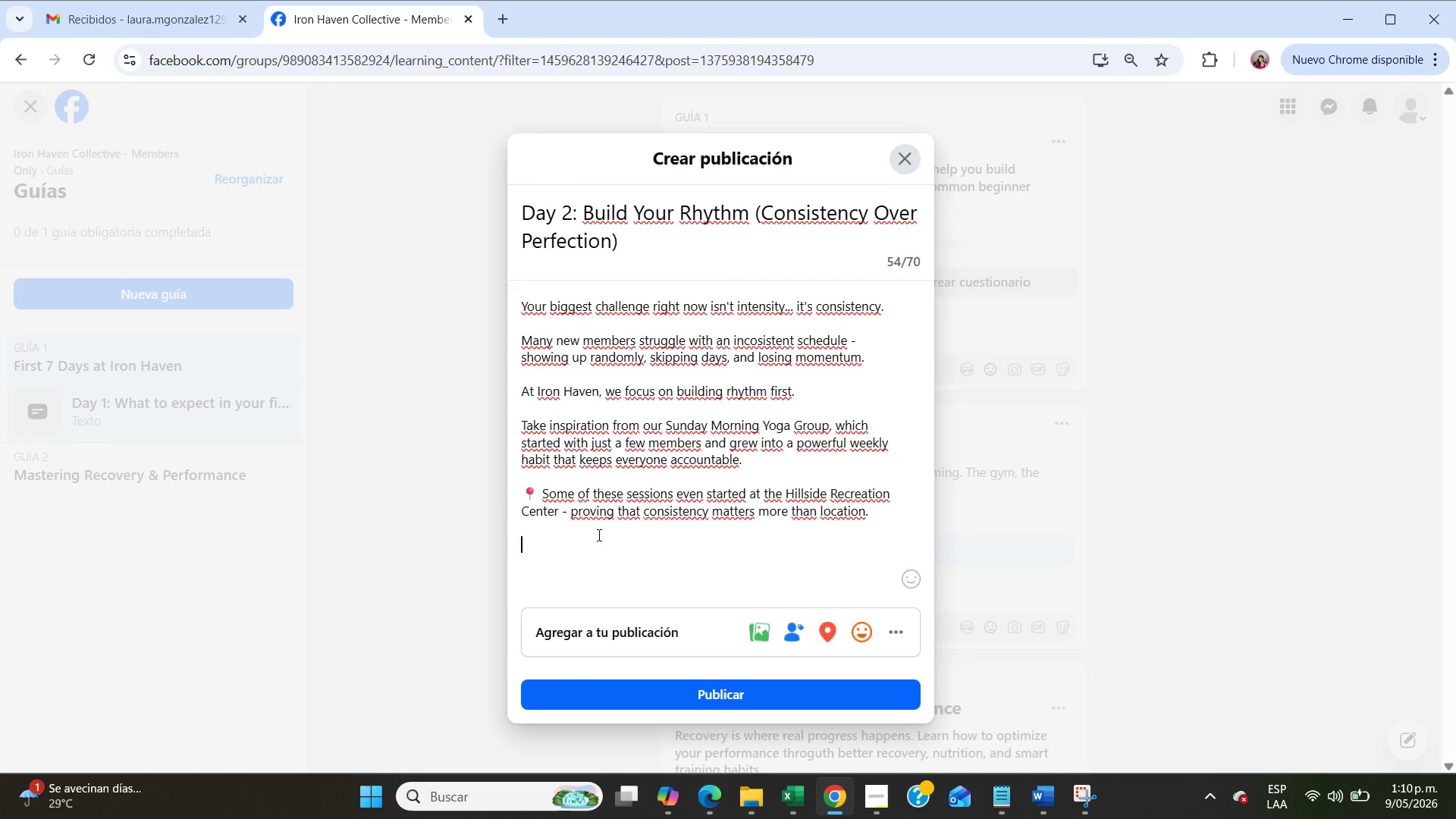 
key(Meta+MetaLeft)
 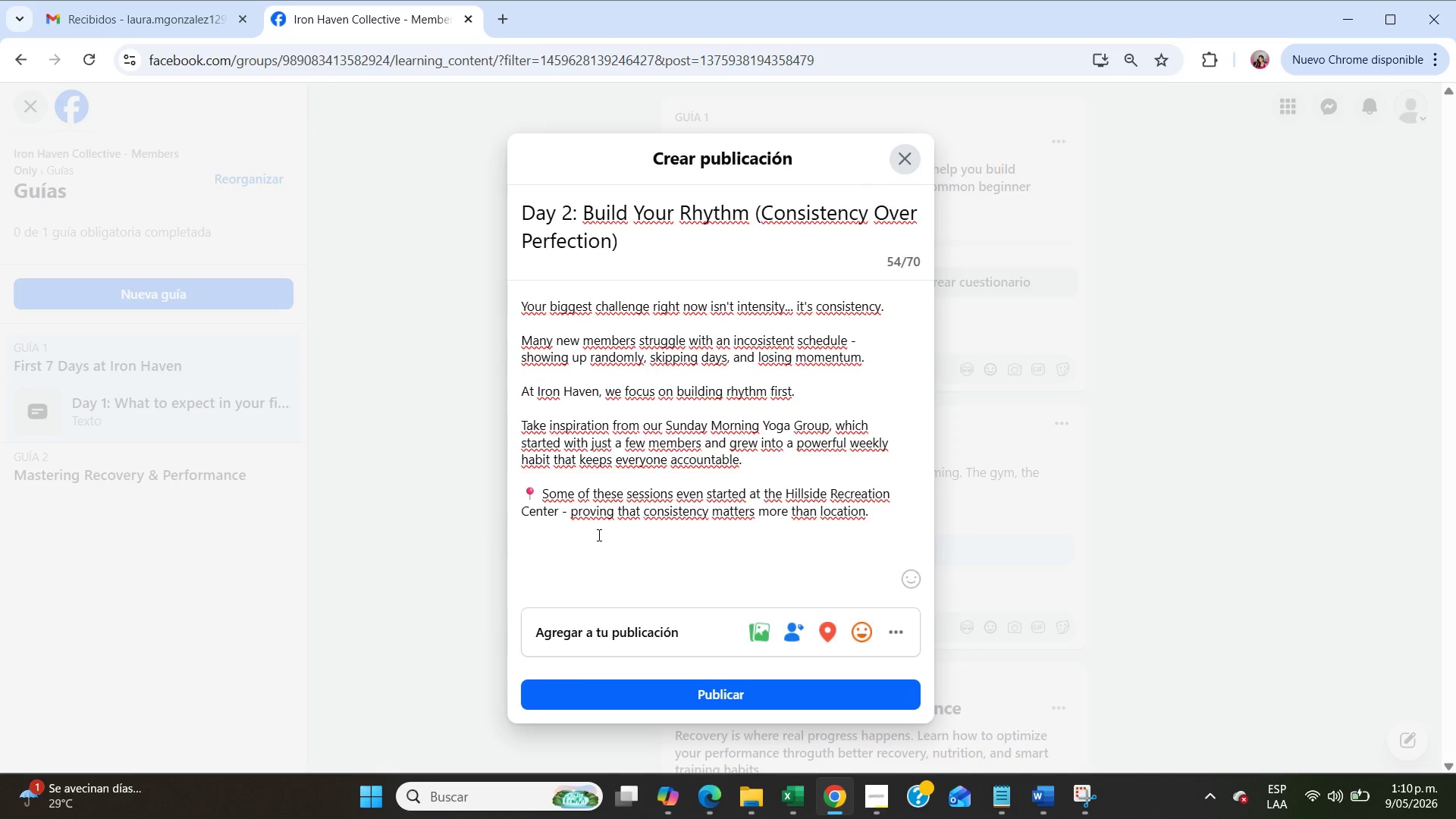 
key(Meta+Period)
 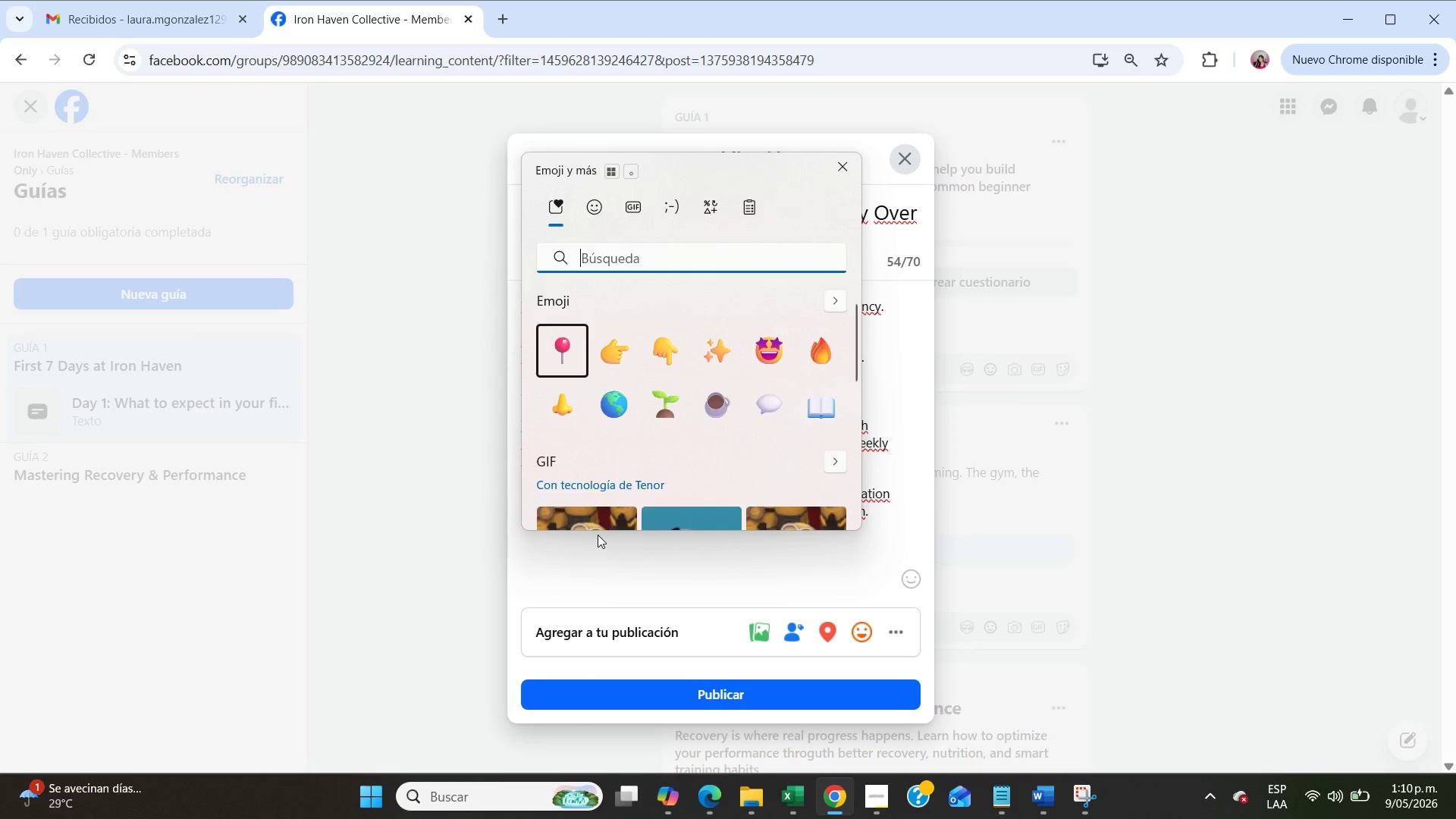 
type(bombi)
 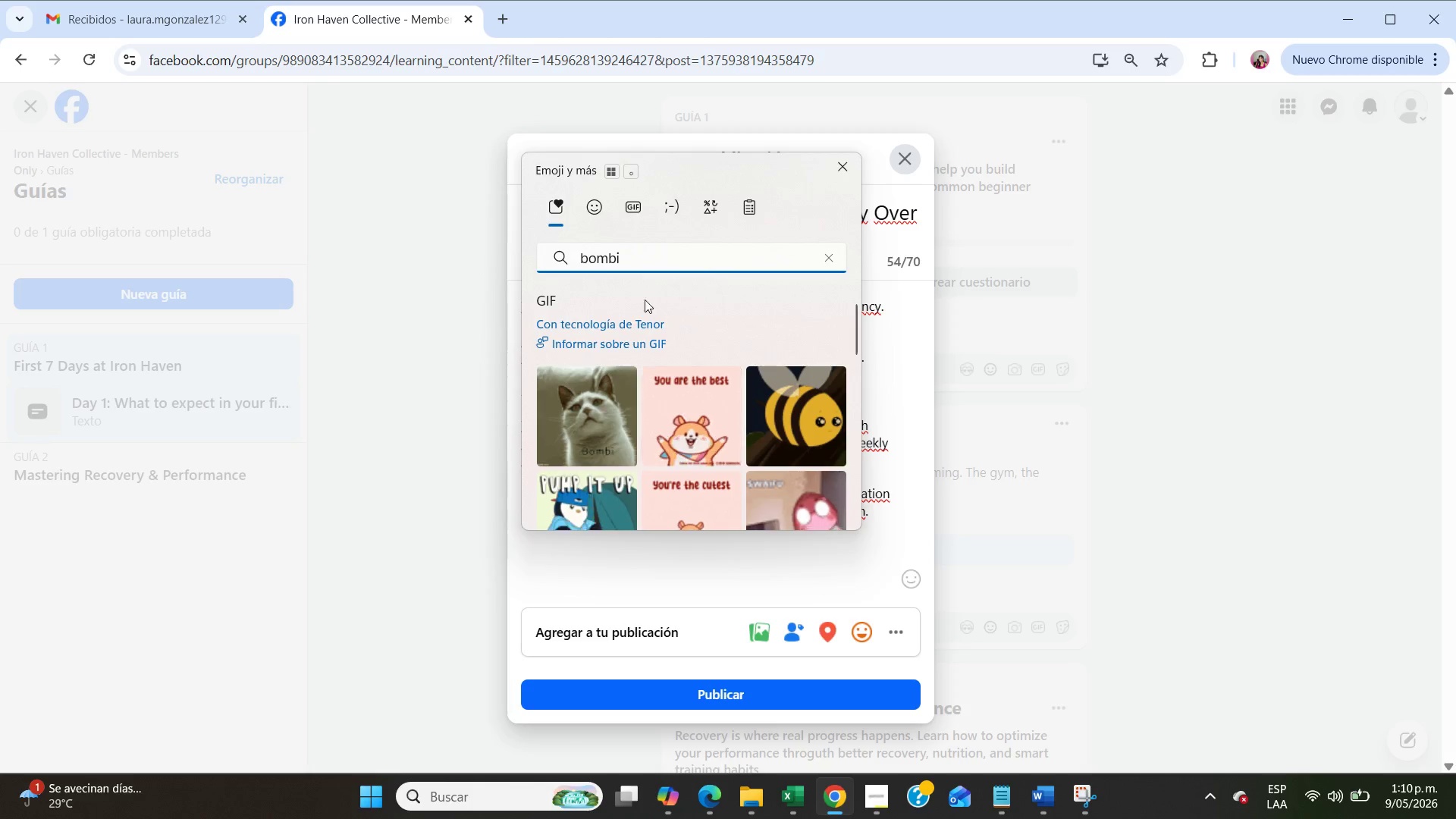 
left_click([590, 205])
 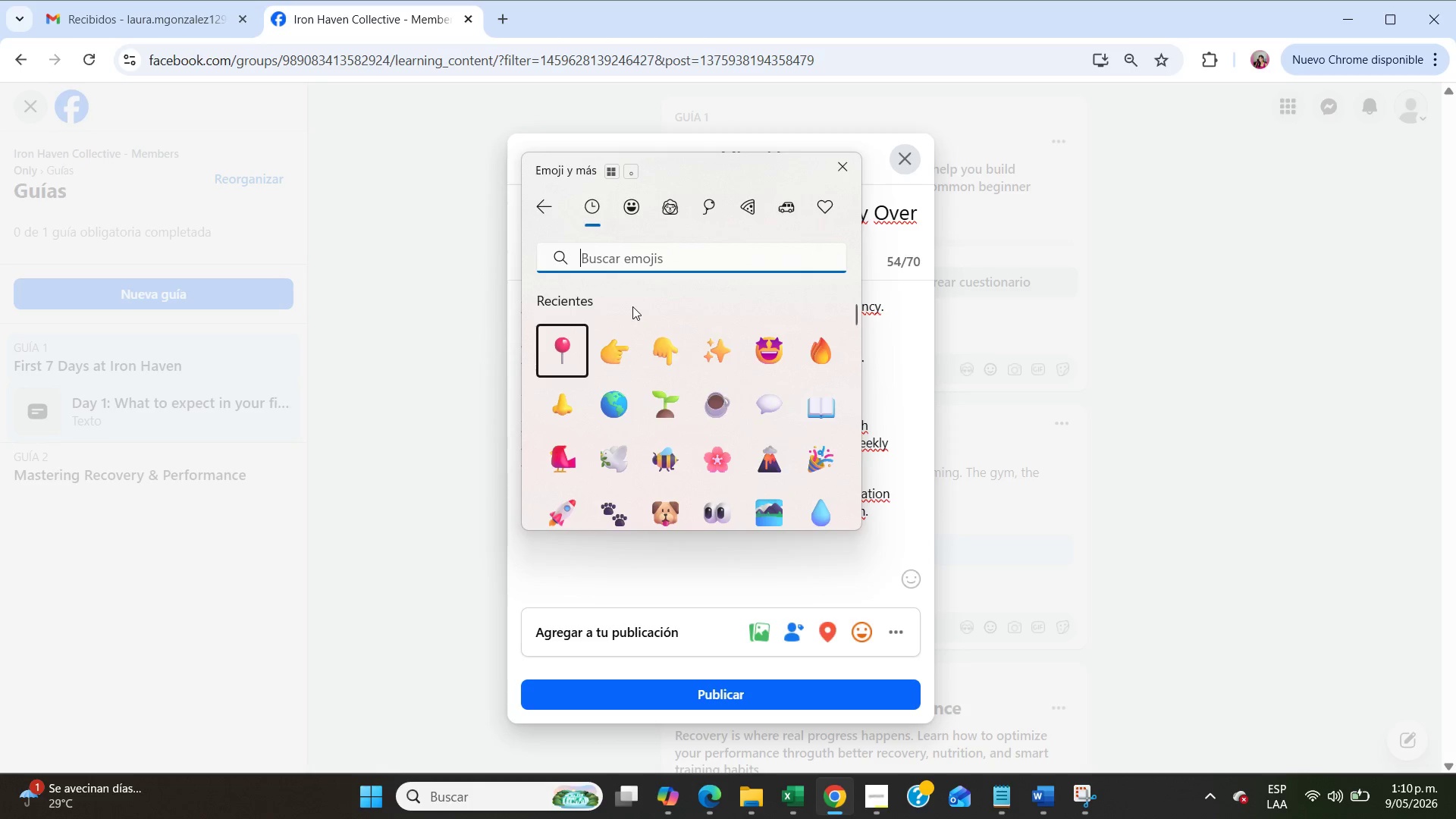 
type(bombil)
 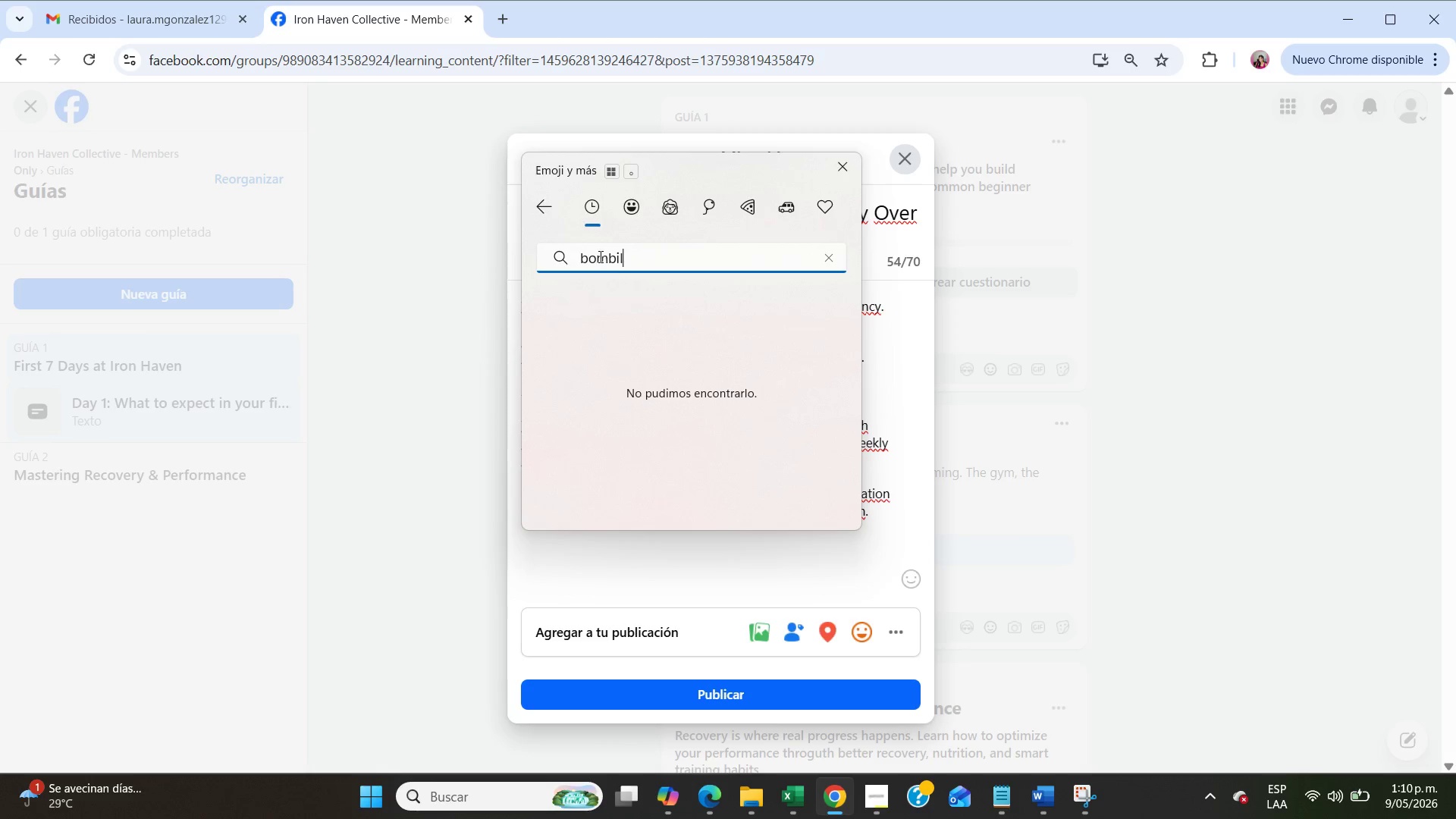 
double_click([598, 254])
 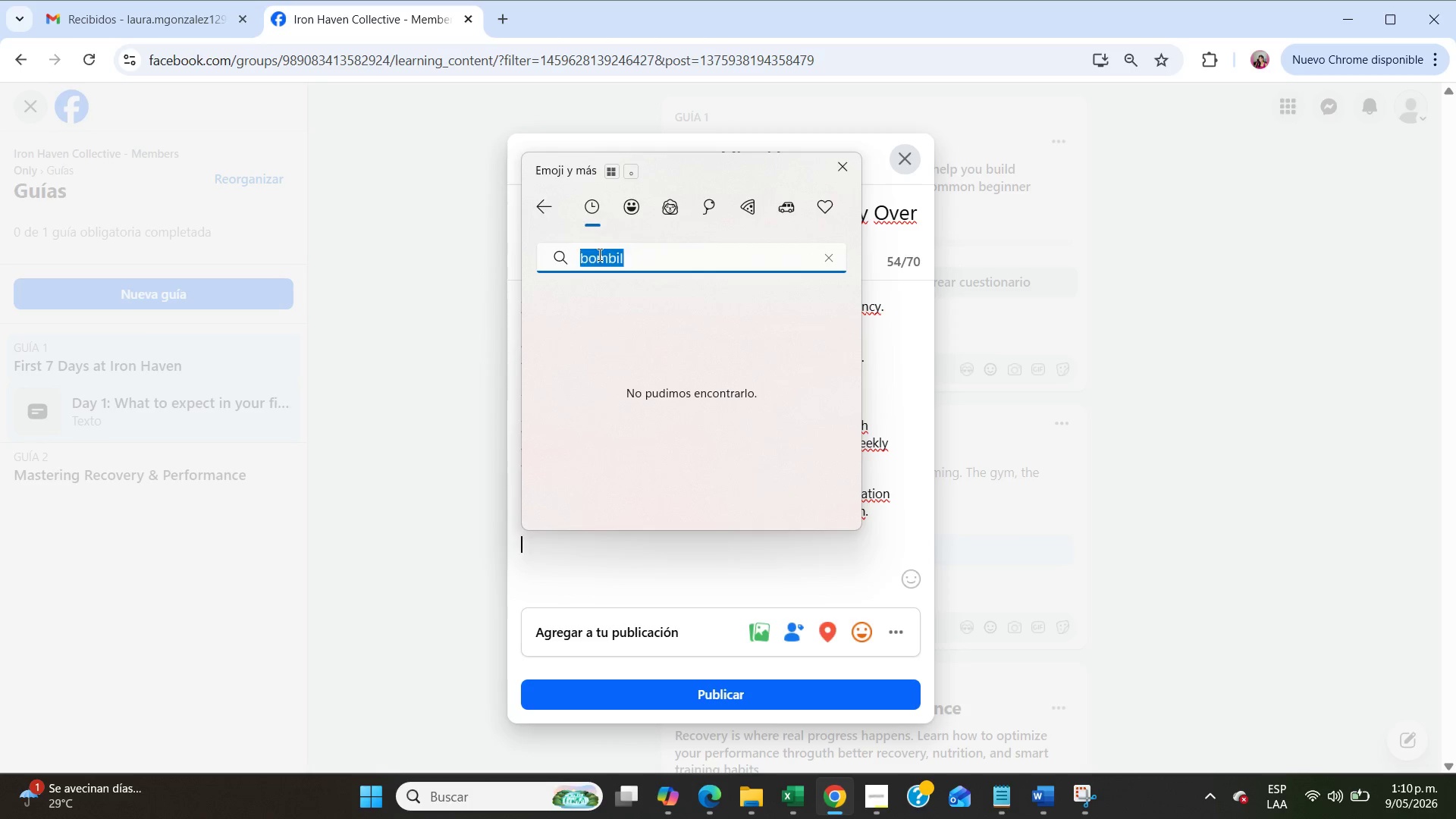 
triple_click([598, 254])
 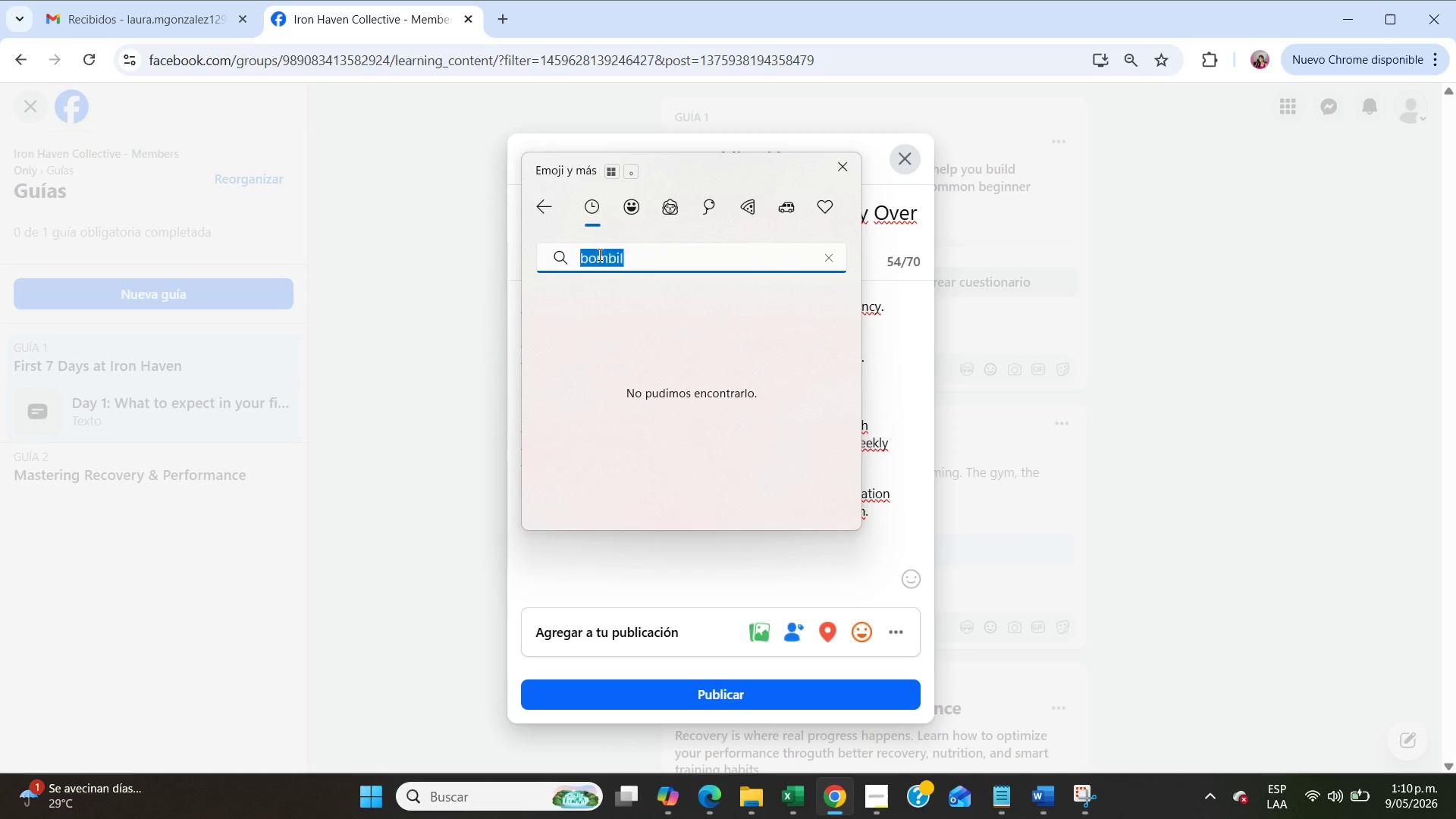 
type(luz)
 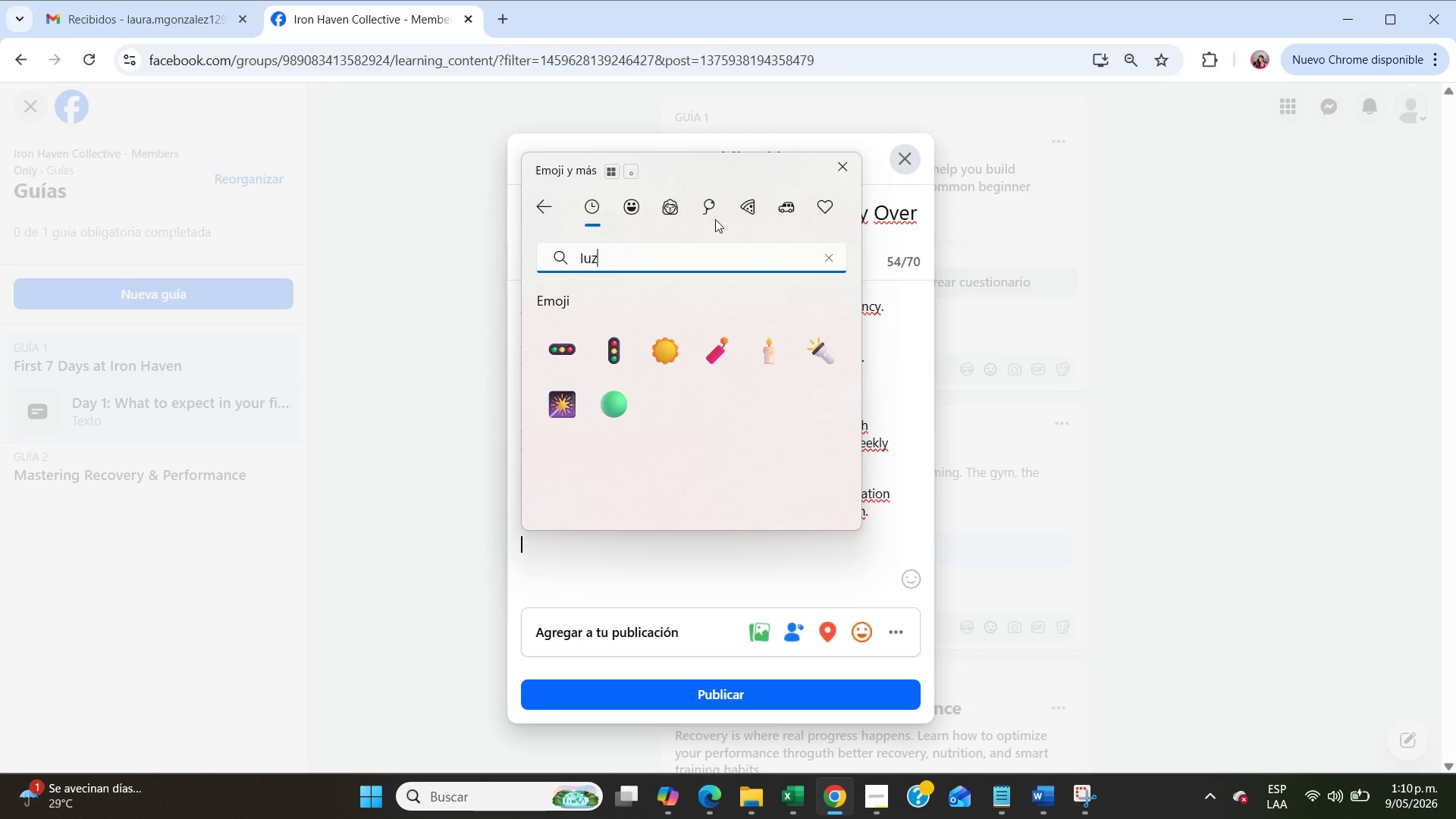 
left_click([854, 165])
 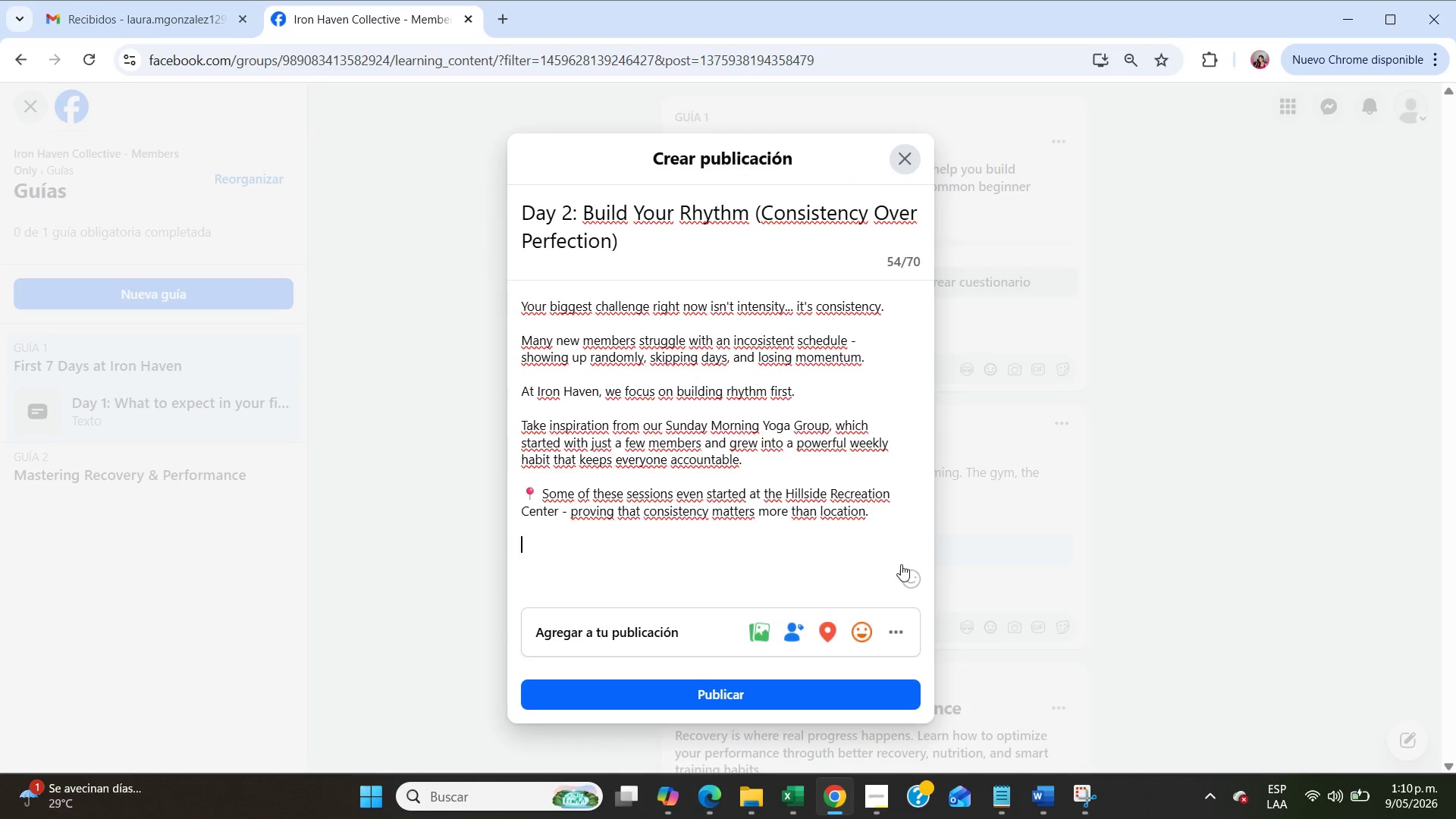 
left_click([909, 573])
 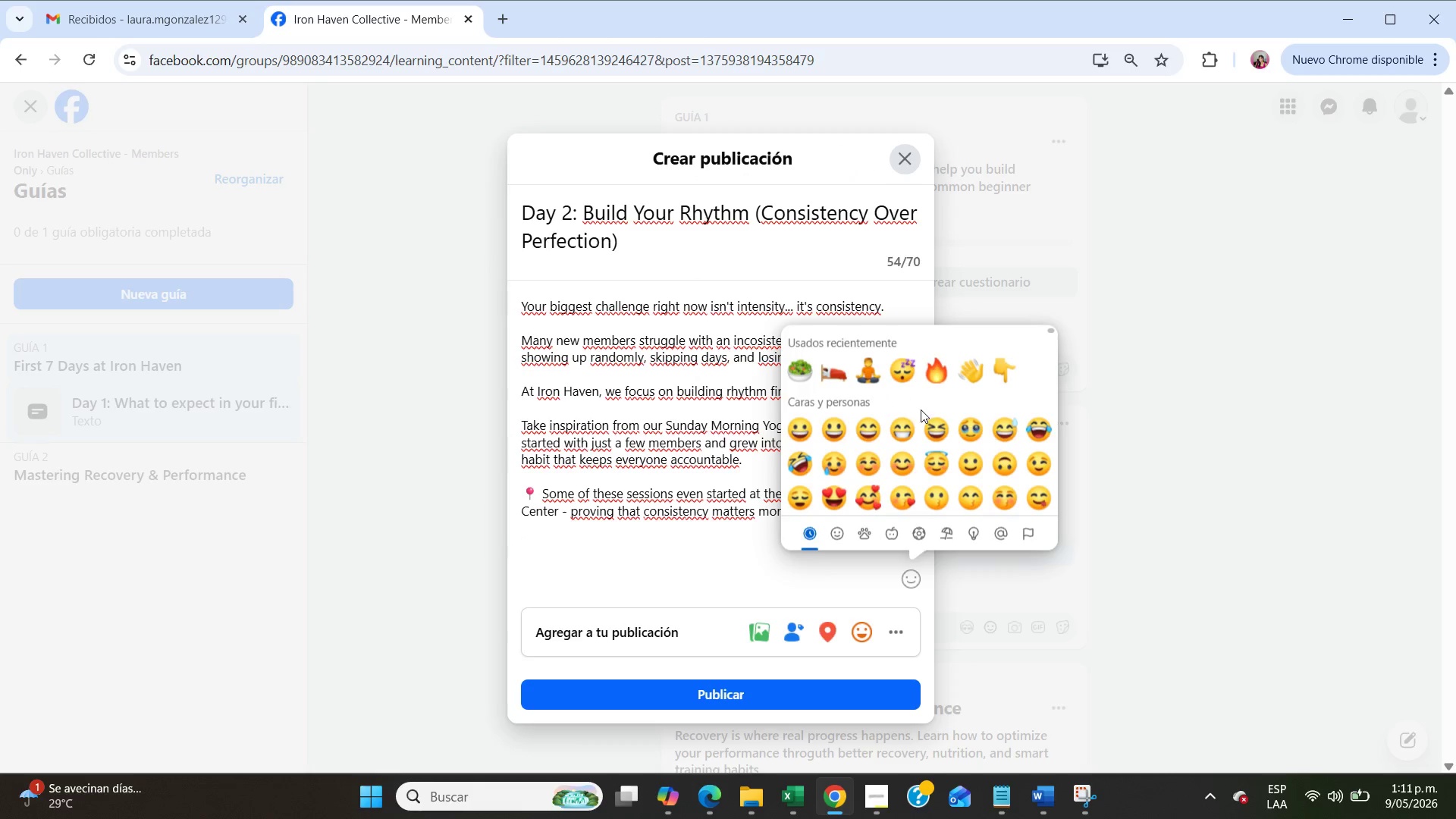 
scroll: coordinate [927, 414], scroll_direction: down, amount: 13.0
 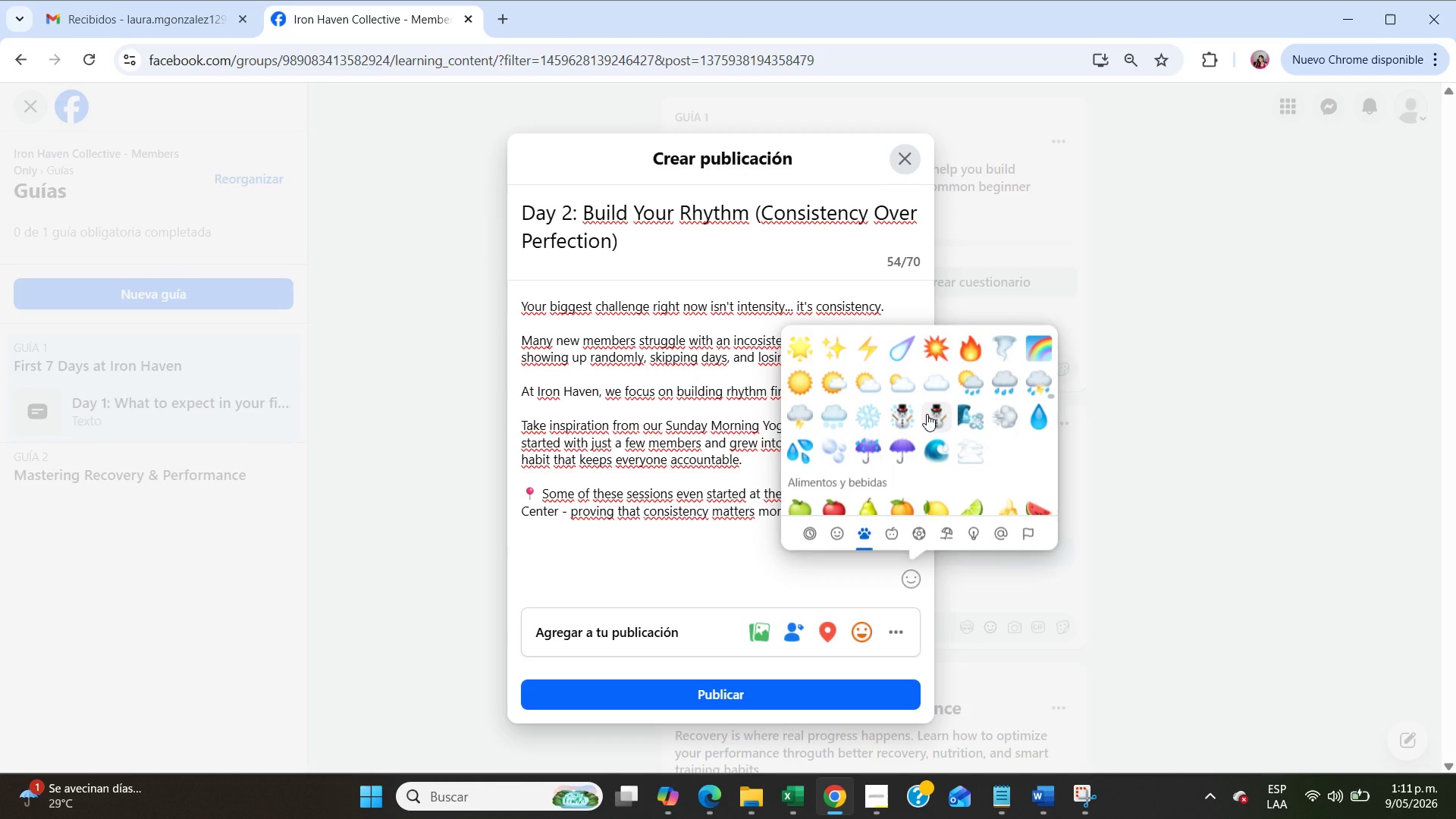 
scroll: coordinate [927, 414], scroll_direction: up, amount: 1.0
 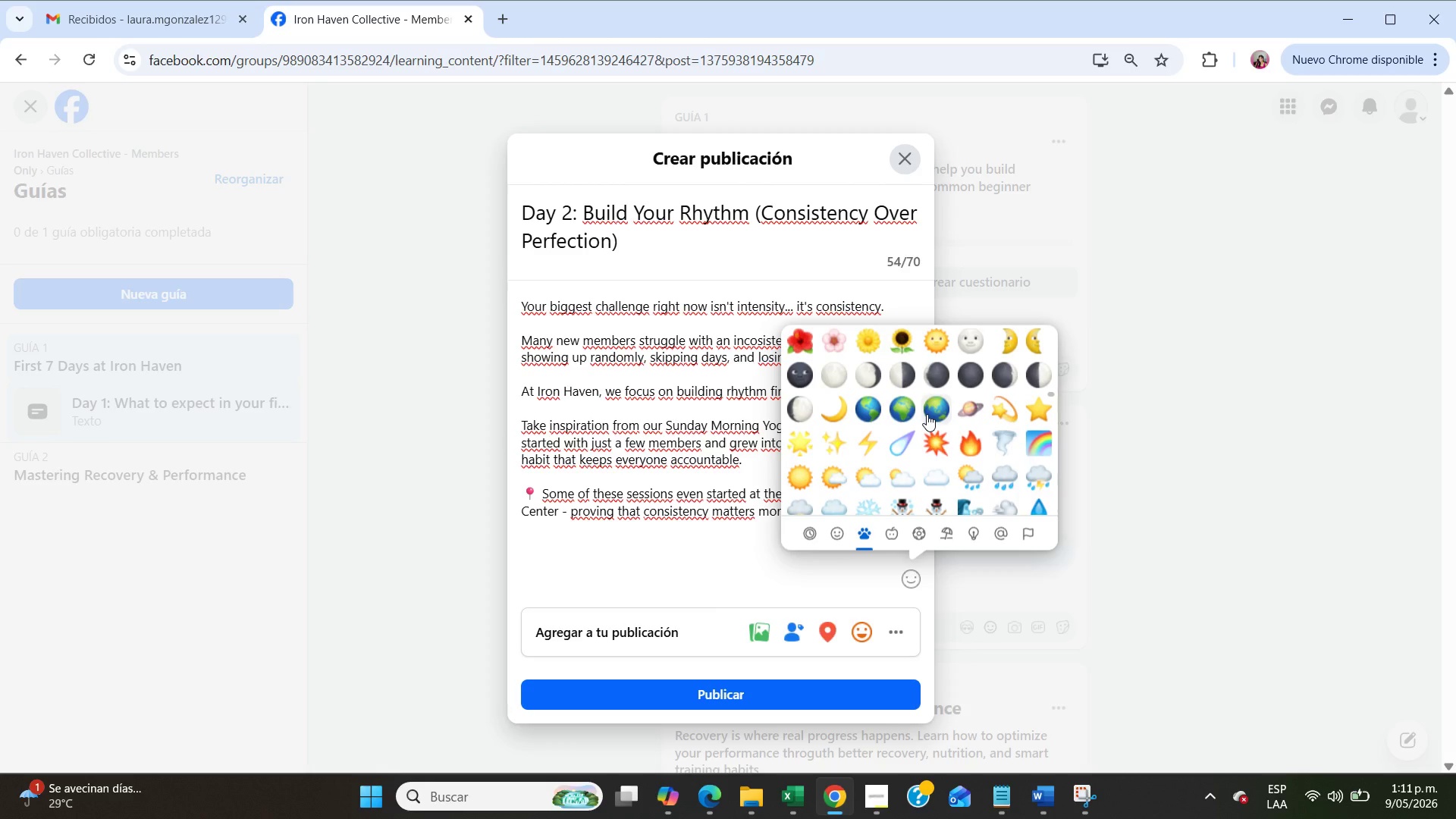 
scroll: coordinate [927, 414], scroll_direction: down, amount: 2.0
 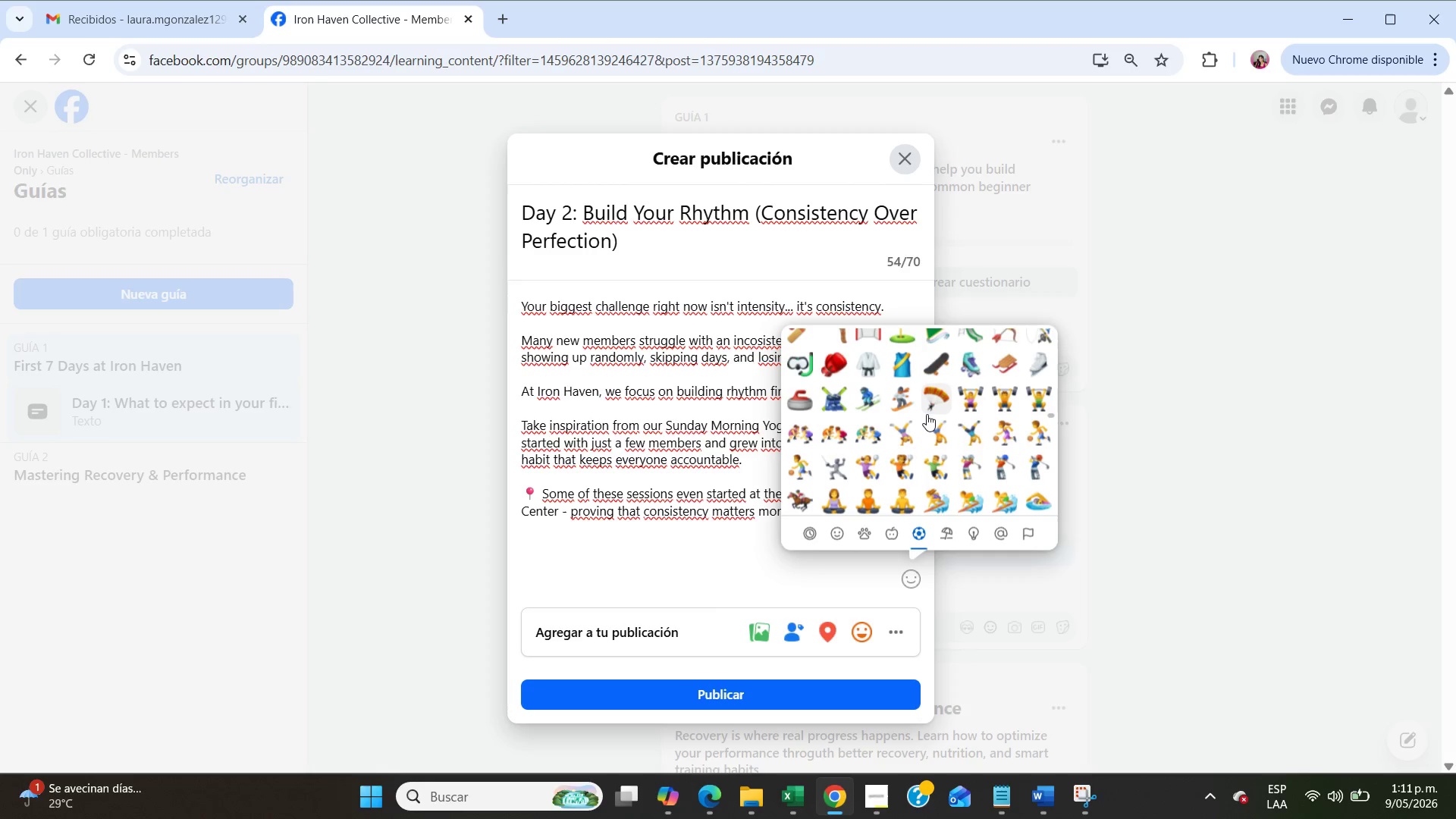 
scroll: coordinate [927, 414], scroll_direction: up, amount: 2.0
 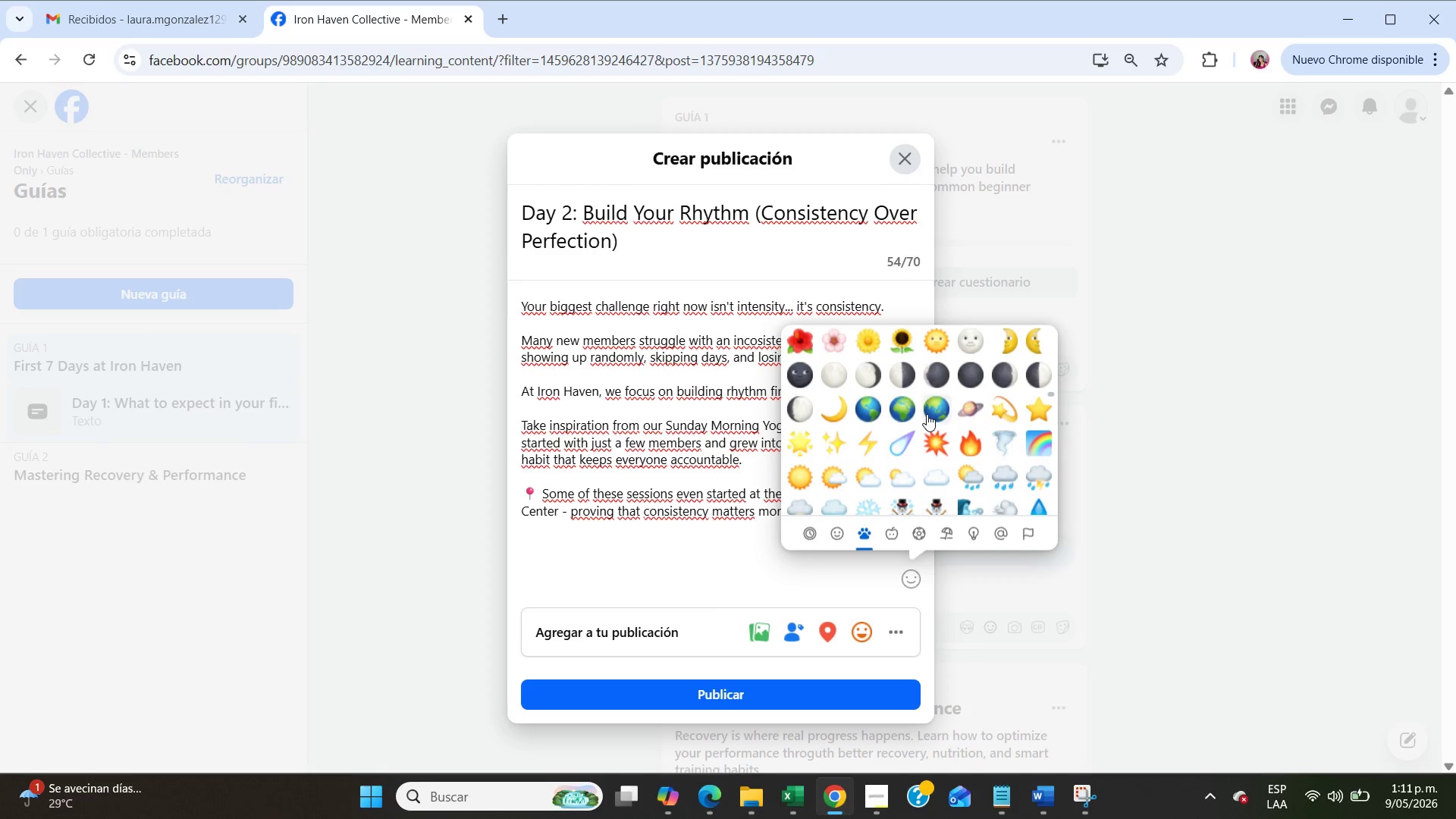 
scroll: coordinate [927, 414], scroll_direction: down, amount: 18.0
 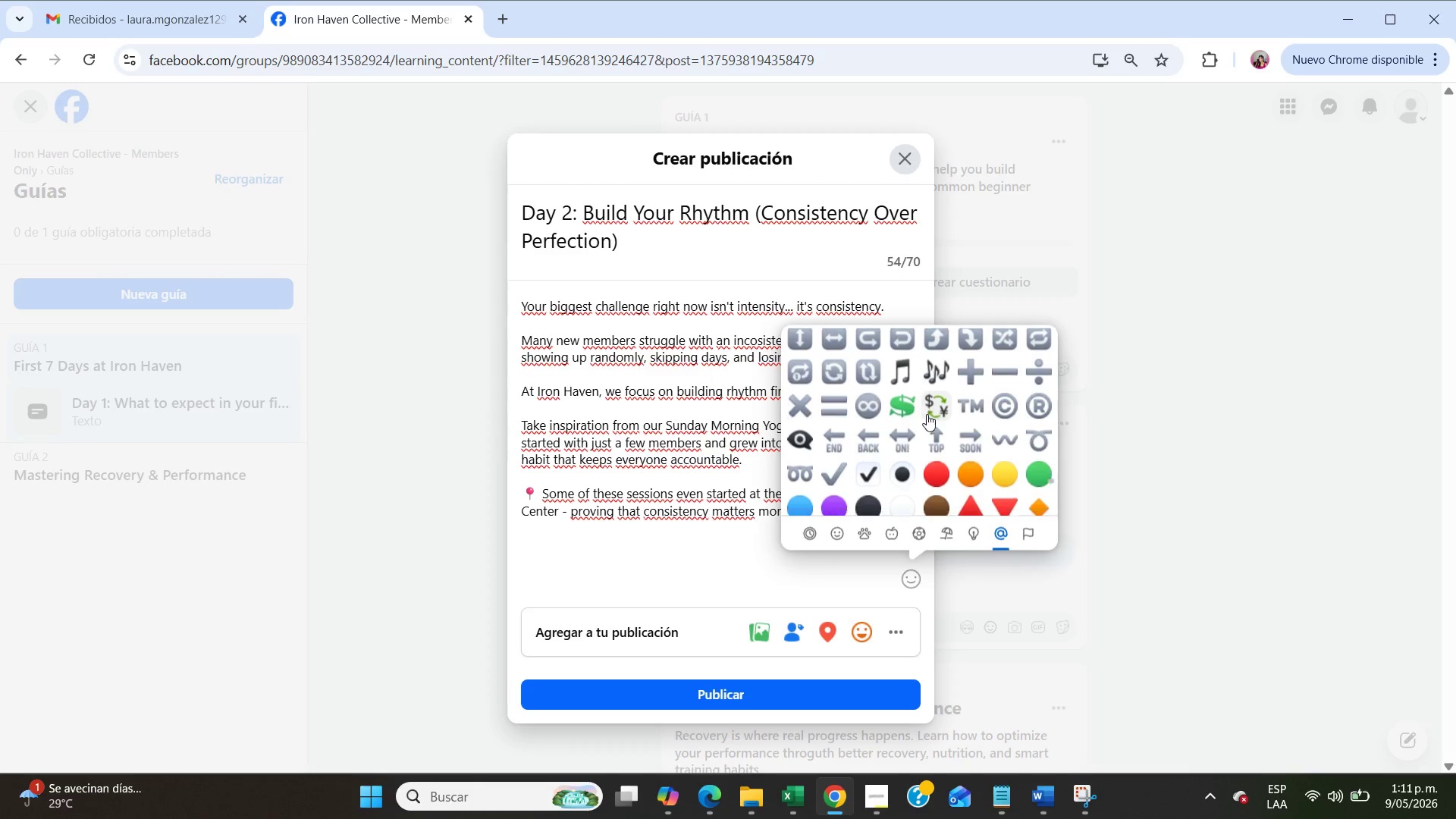 
scroll: coordinate [927, 414], scroll_direction: up, amount: 6.0
 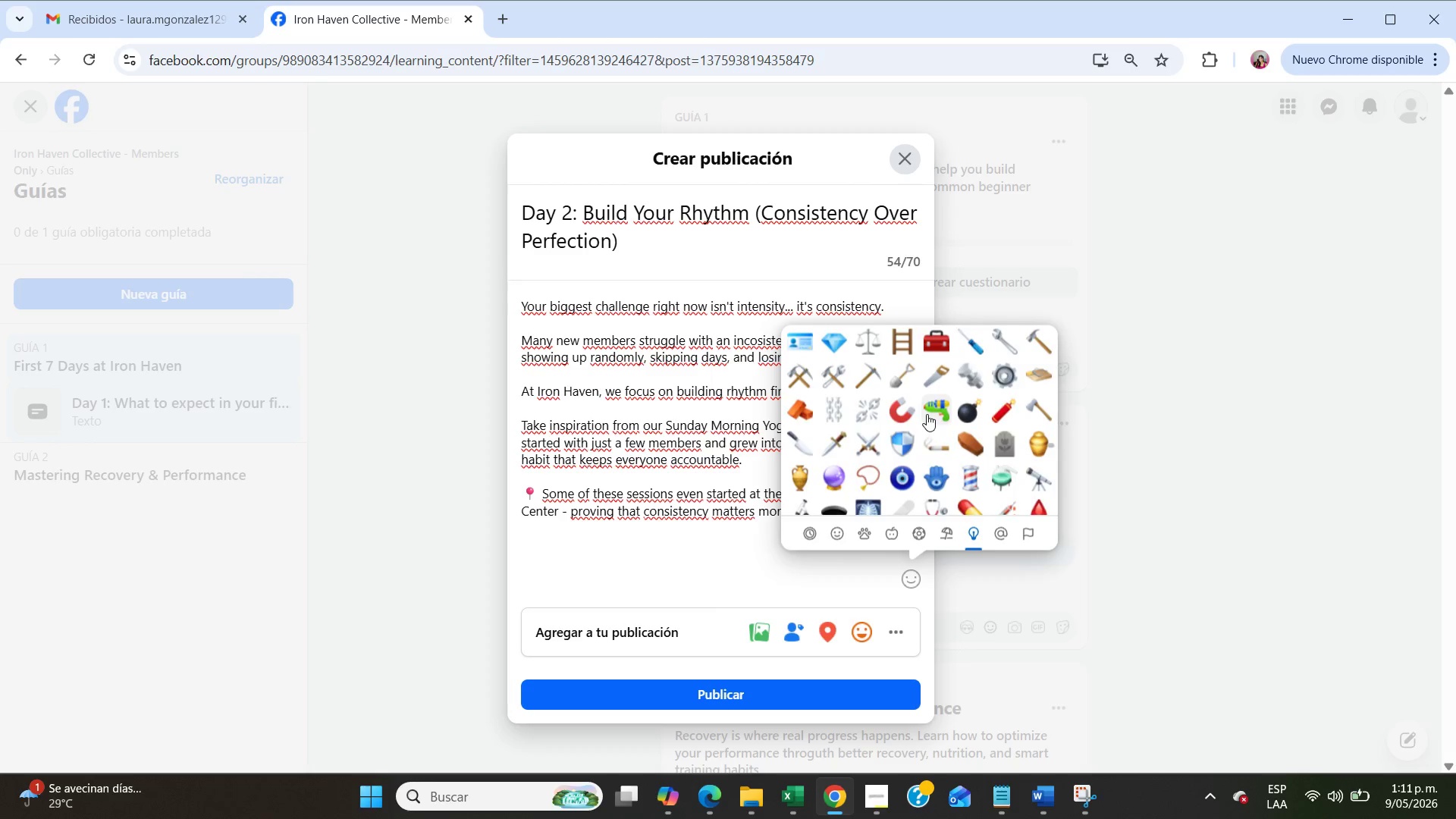 
scroll: coordinate [927, 414], scroll_direction: down, amount: 1.0
 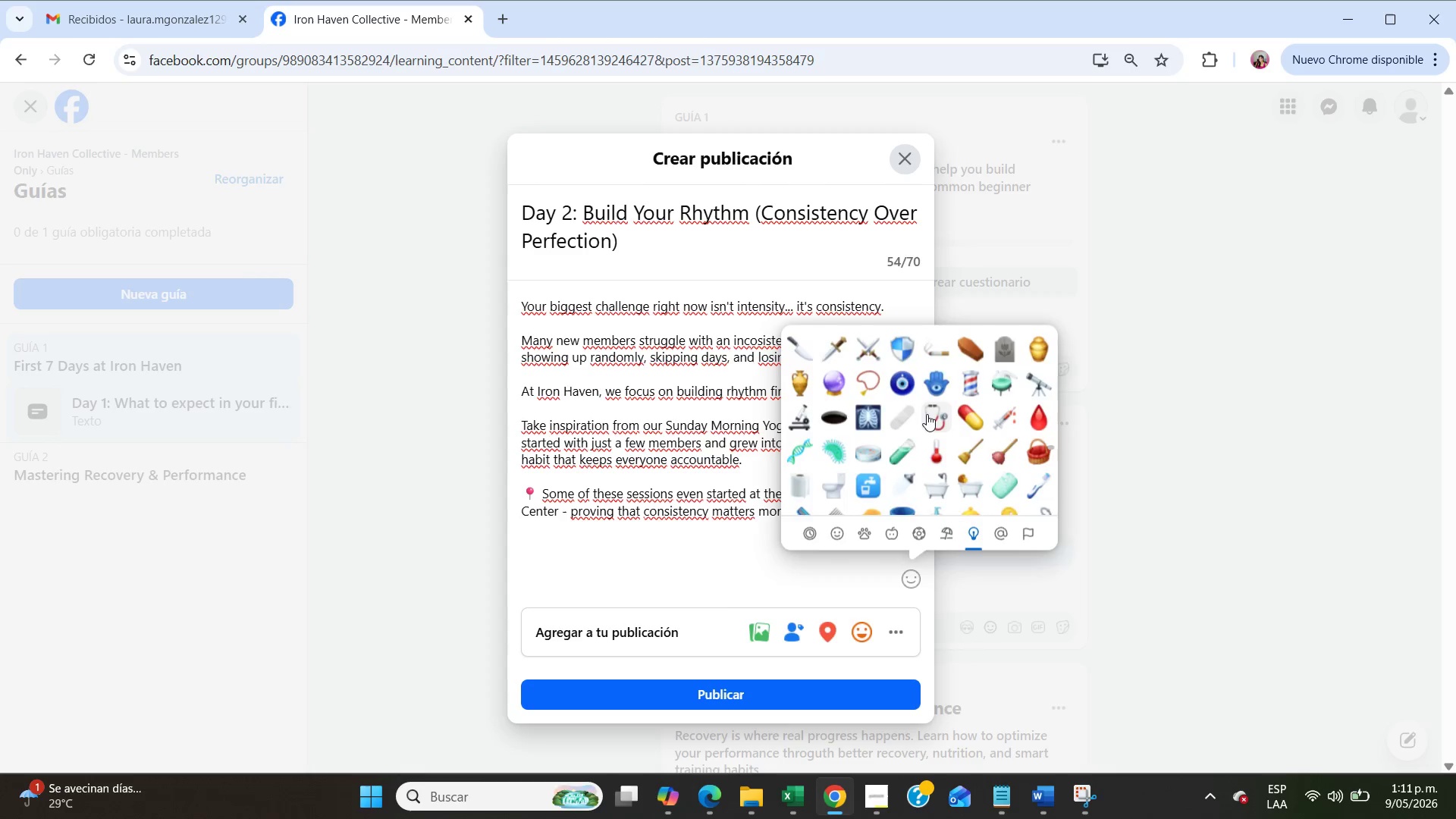 
scroll: coordinate [927, 414], scroll_direction: up, amount: 5.0
 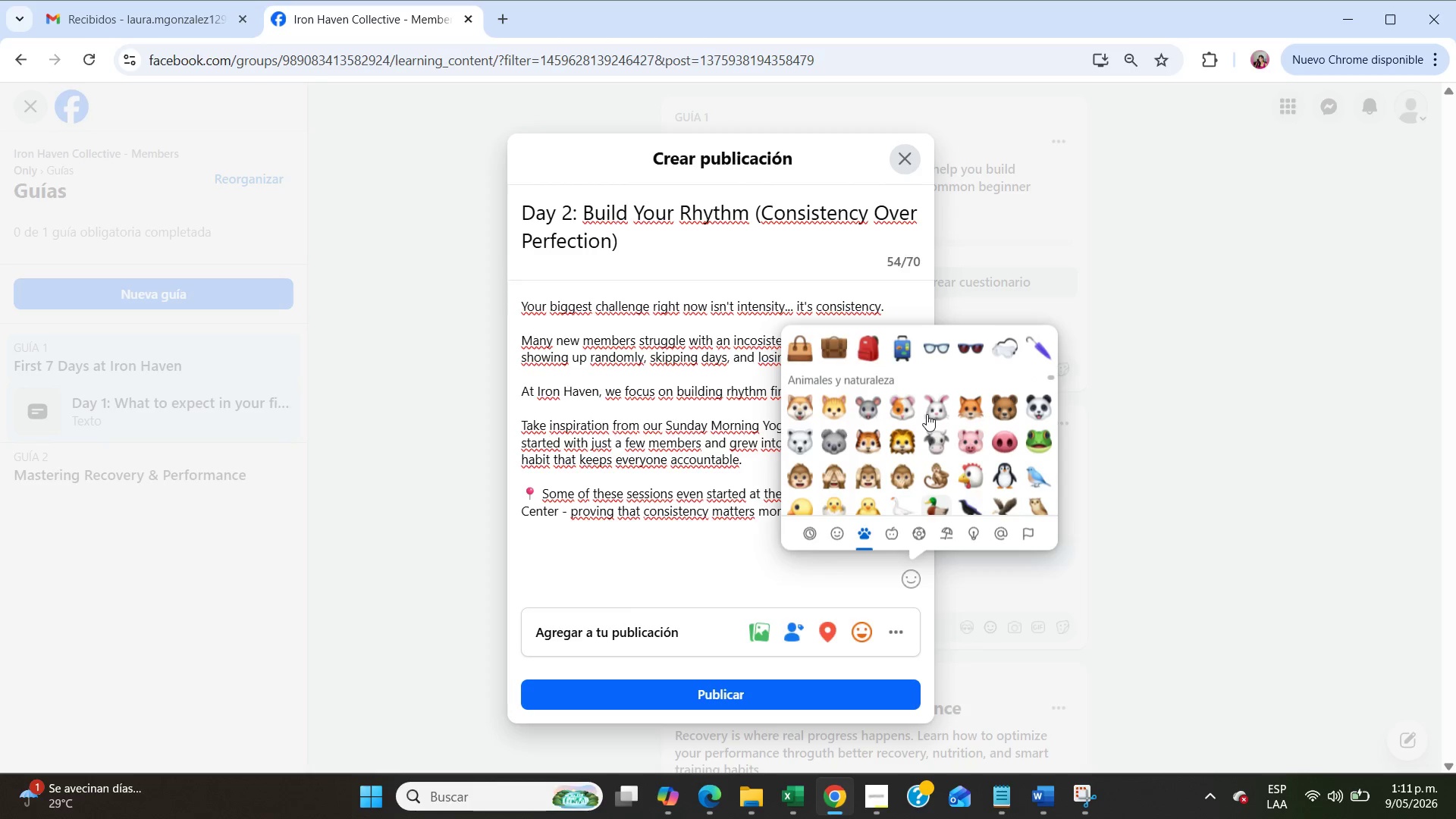 
scroll: coordinate [927, 414], scroll_direction: down, amount: 2.0
 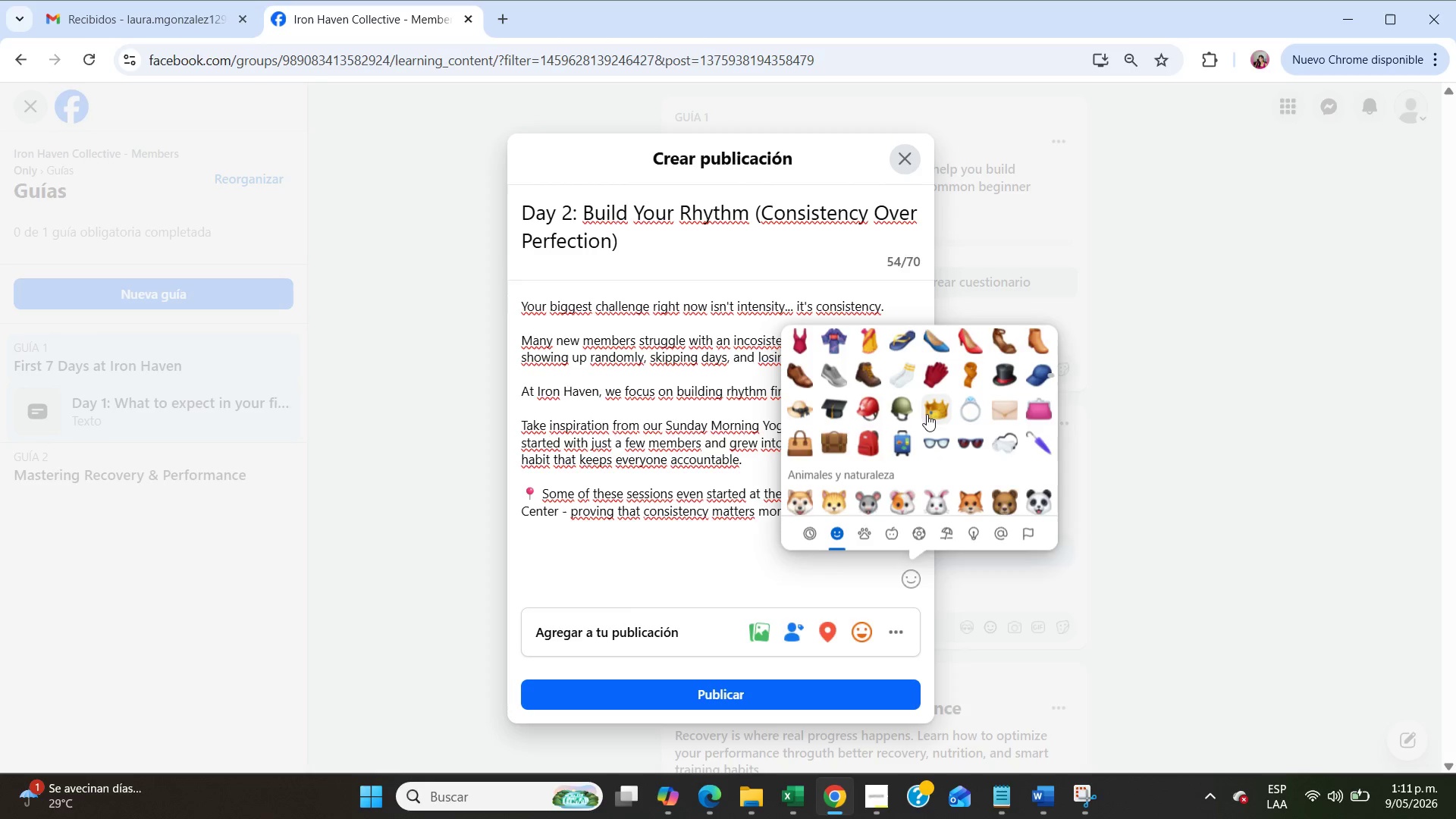 
scroll: coordinate [927, 414], scroll_direction: up, amount: 3.0
 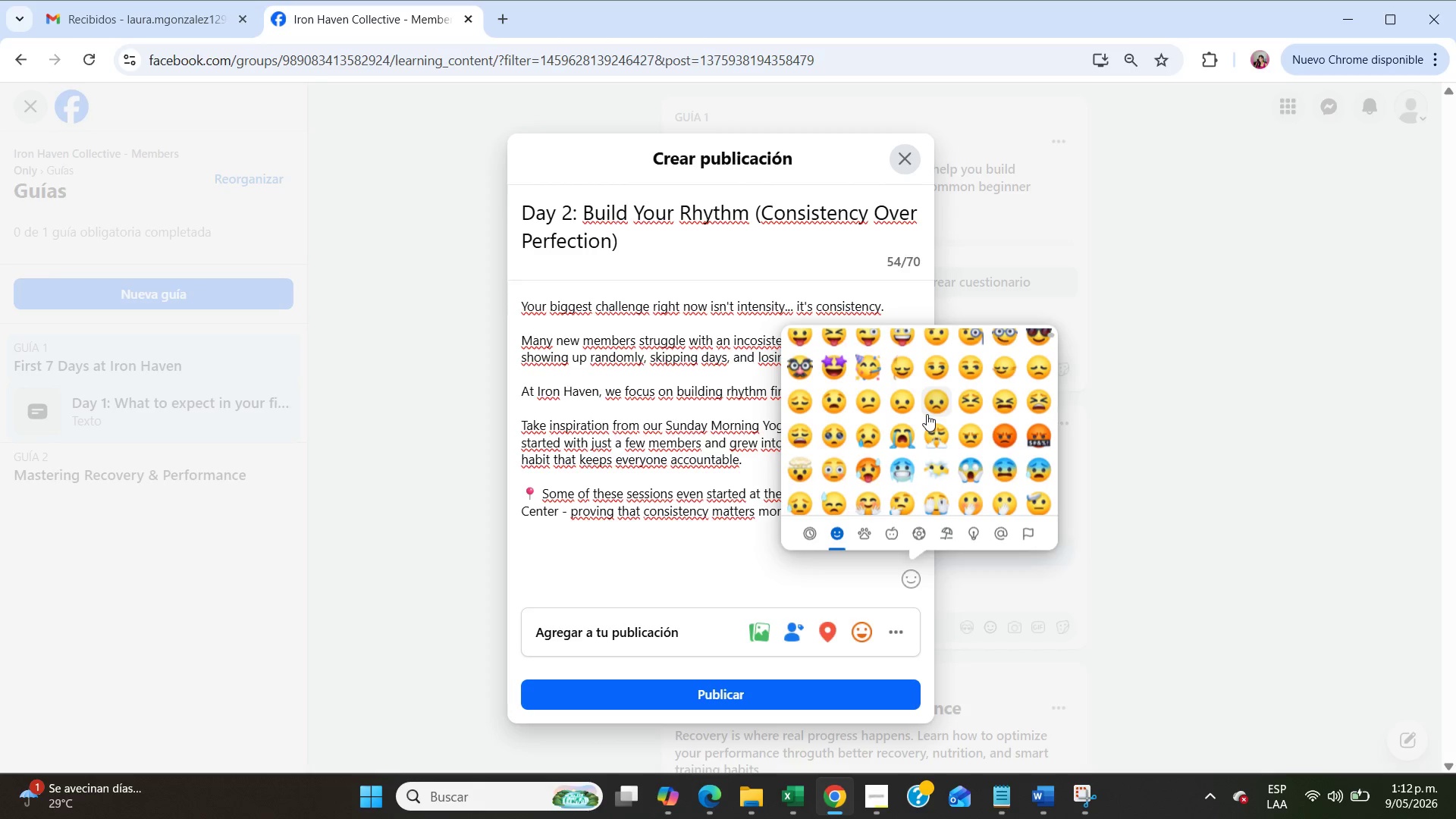 
scroll: coordinate [927, 414], scroll_direction: down, amount: 92.0
 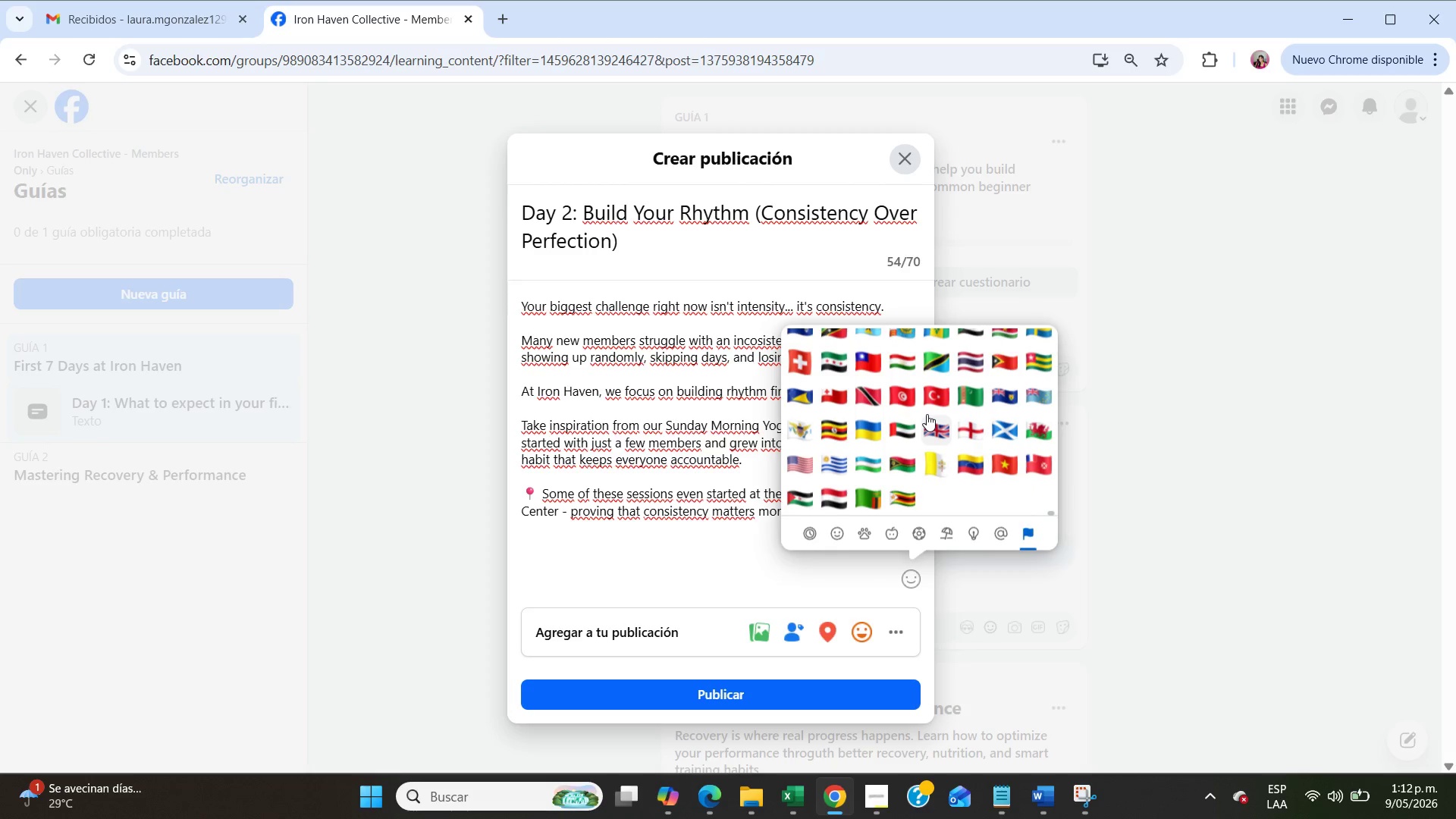 
scroll: coordinate [927, 414], scroll_direction: up, amount: 8.0
 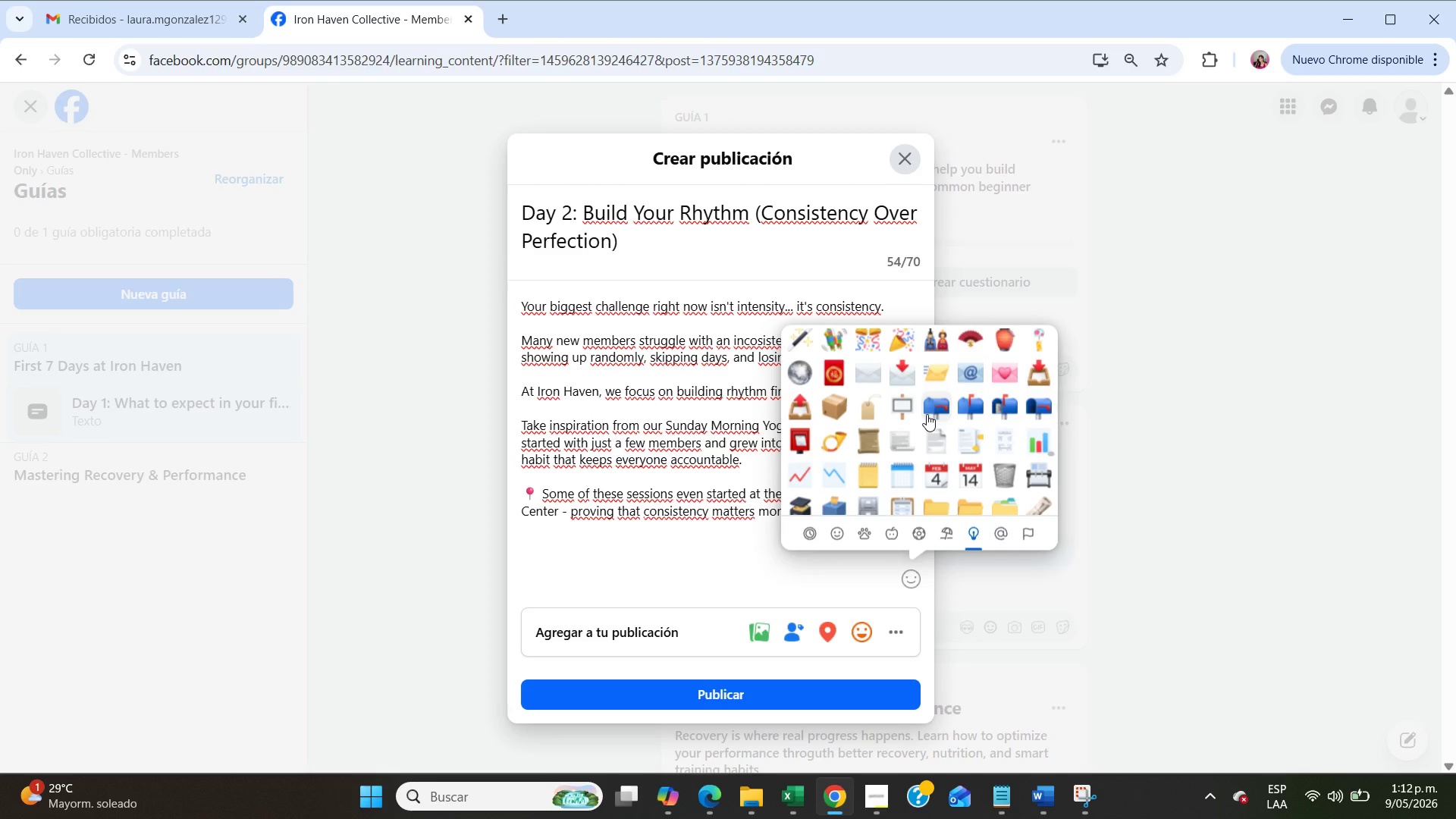 
scroll: coordinate [927, 414], scroll_direction: up, amount: 5.0
 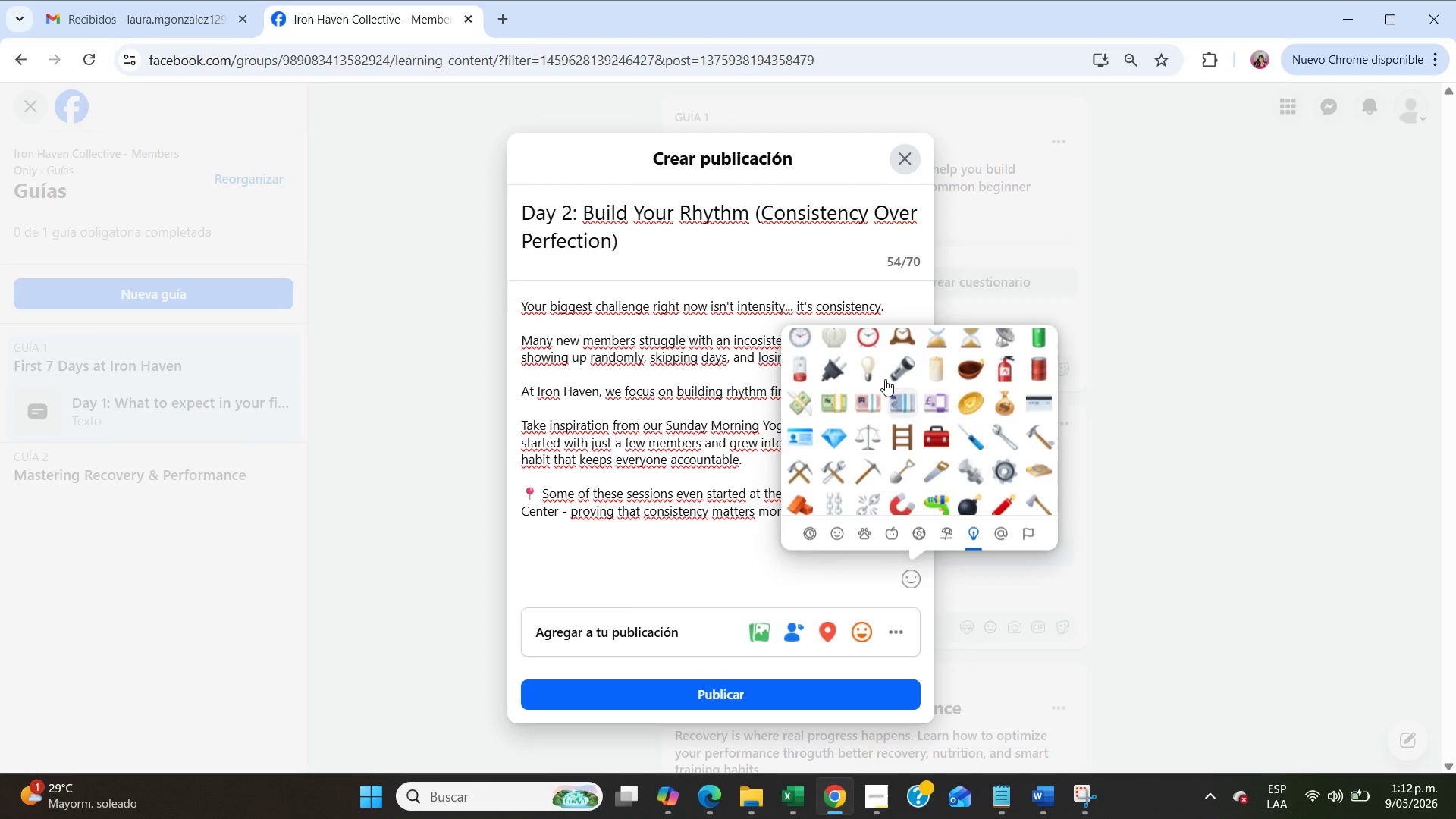 
left_click([874, 372])
 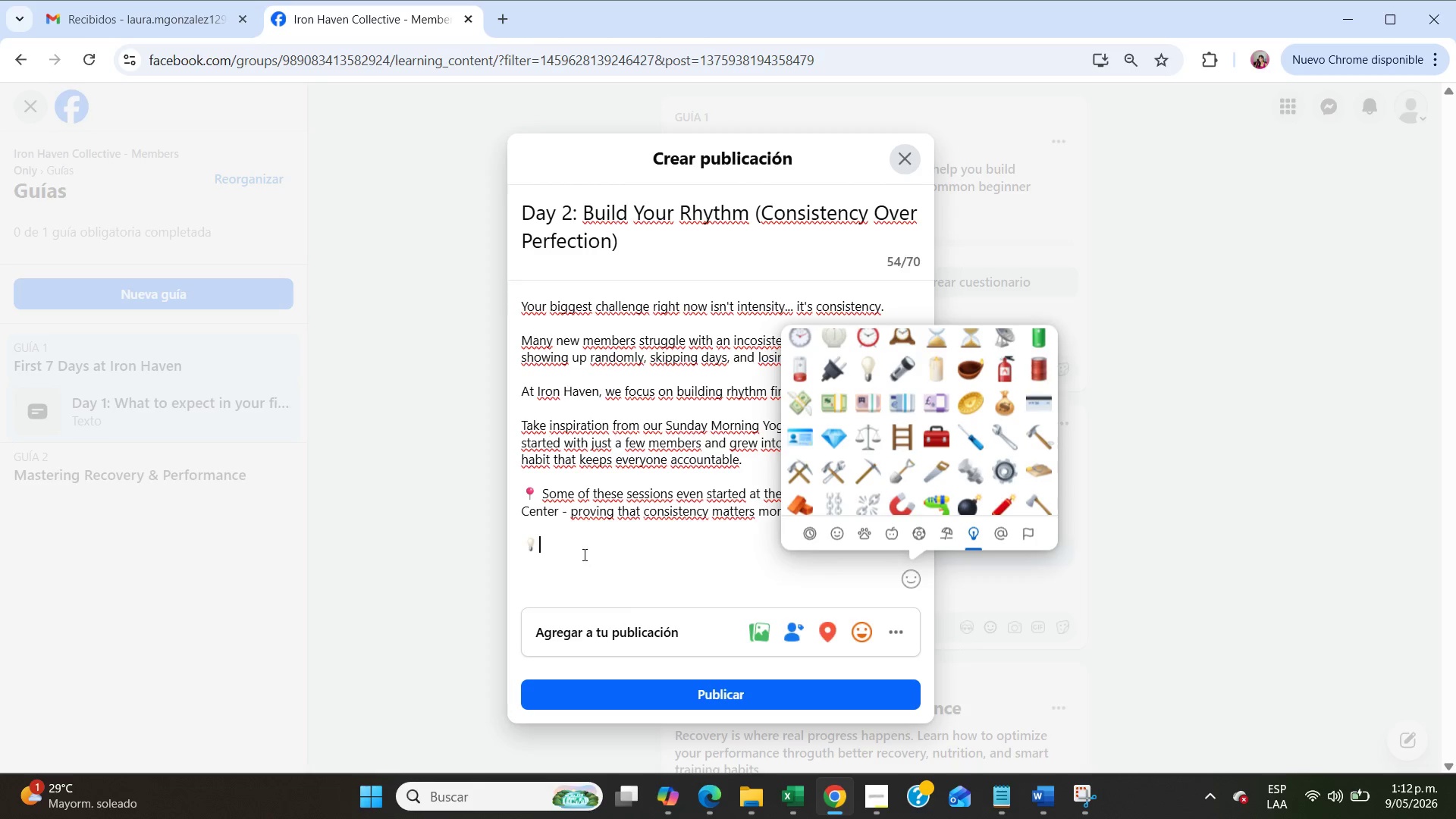 
left_click([581, 554])
 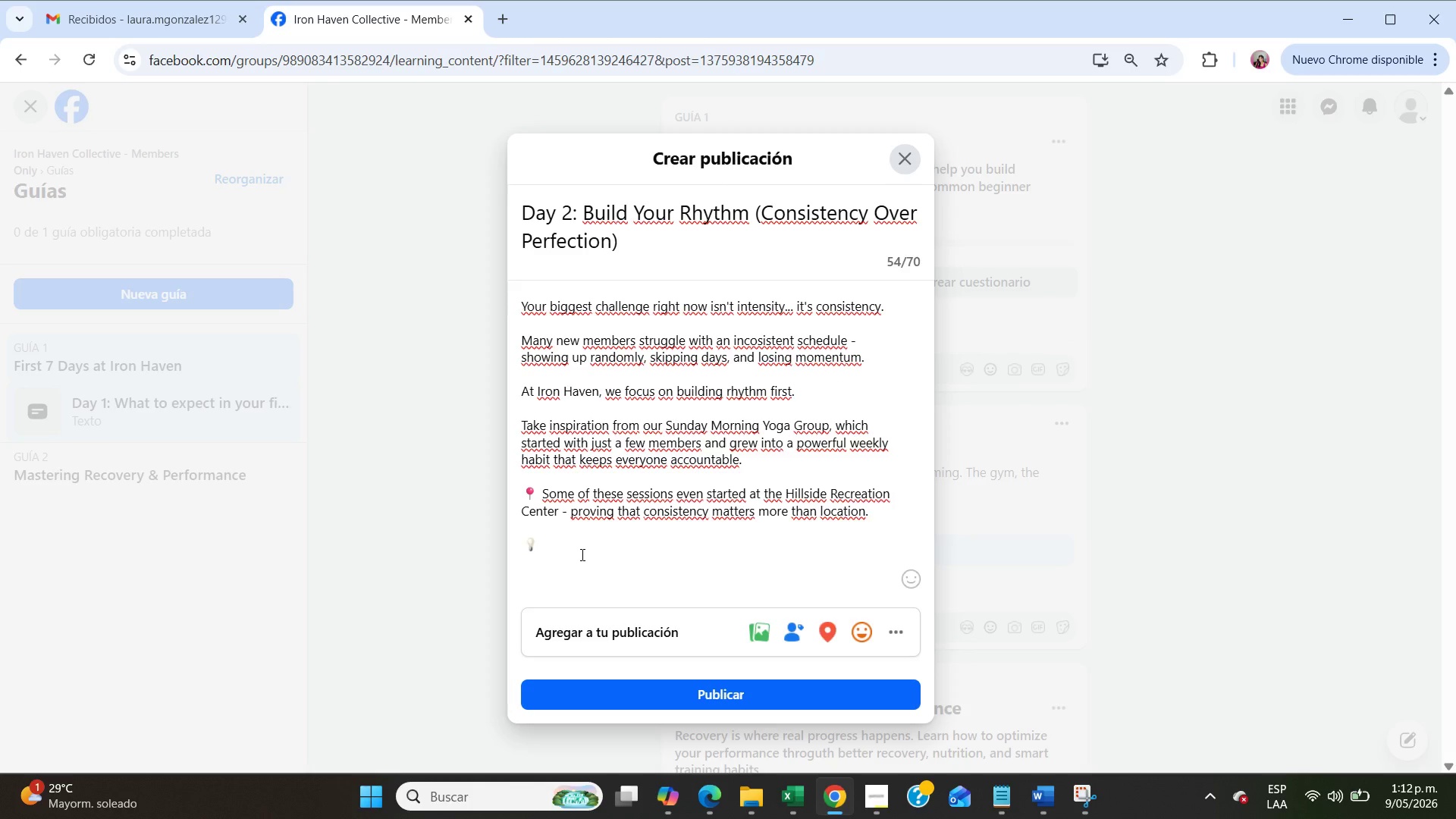 
type( Today[s focus>)
 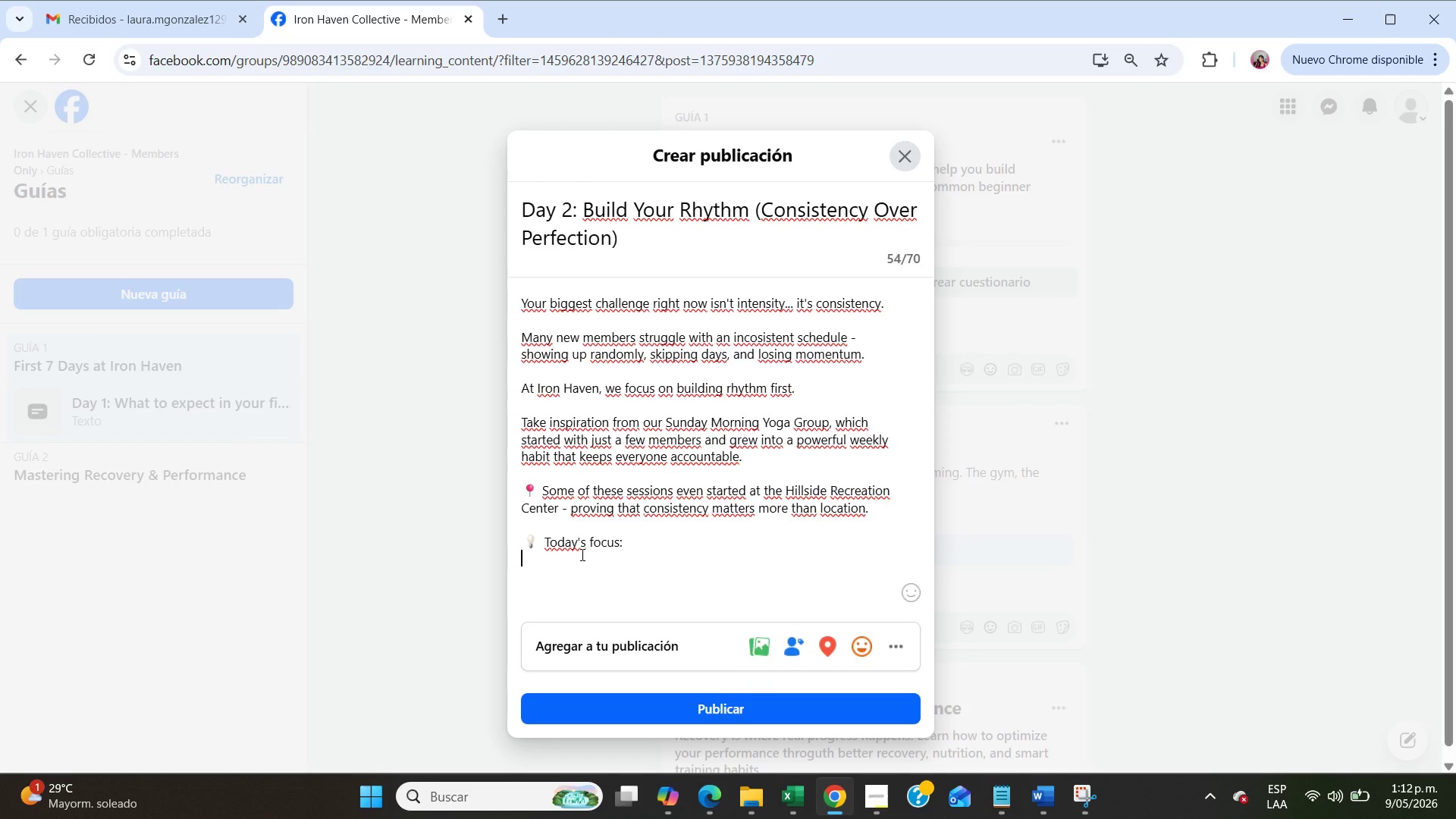 
 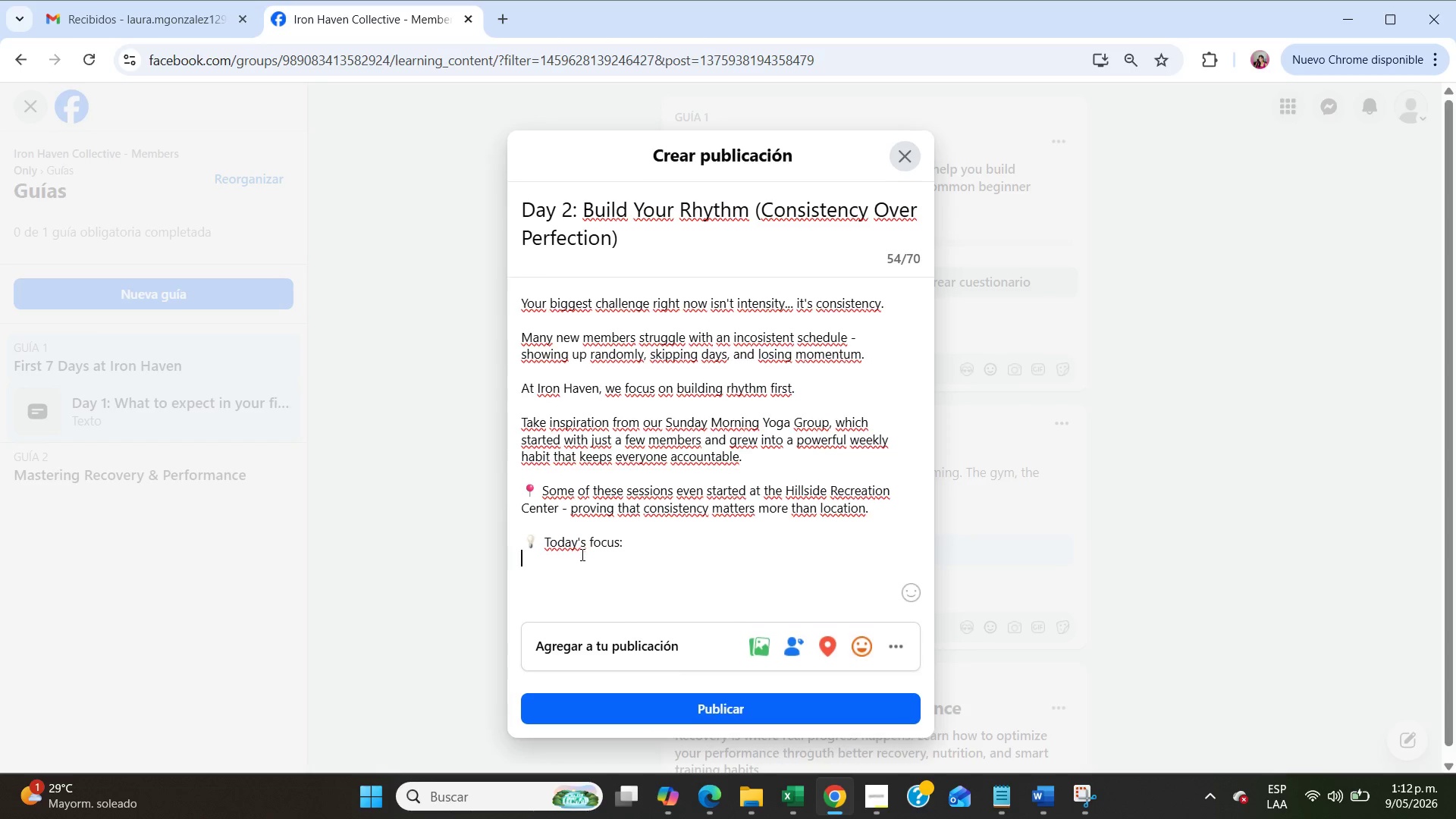 
key(Enter)
 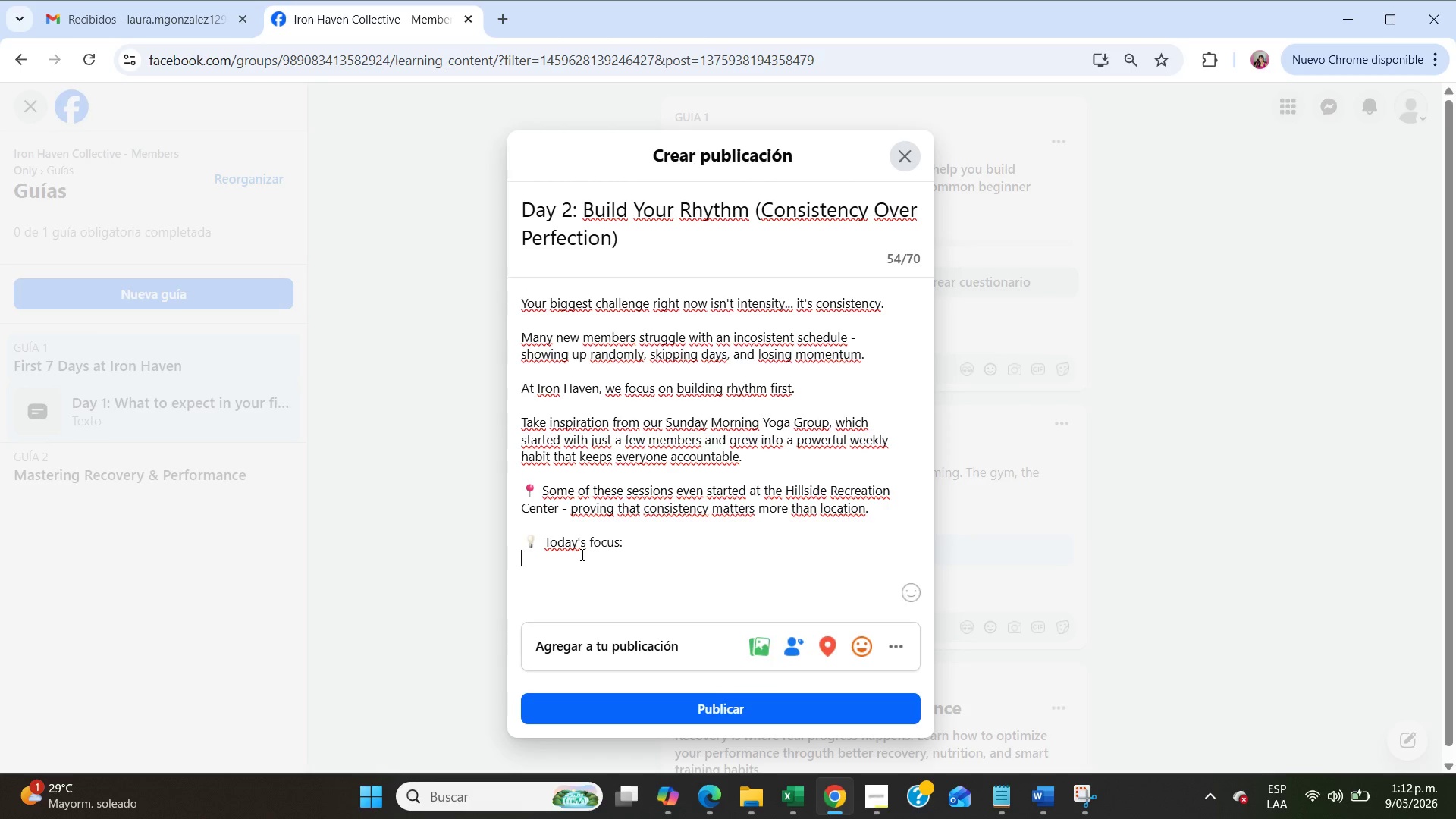 
type(Keep it simple. Show up. Move your body.)
 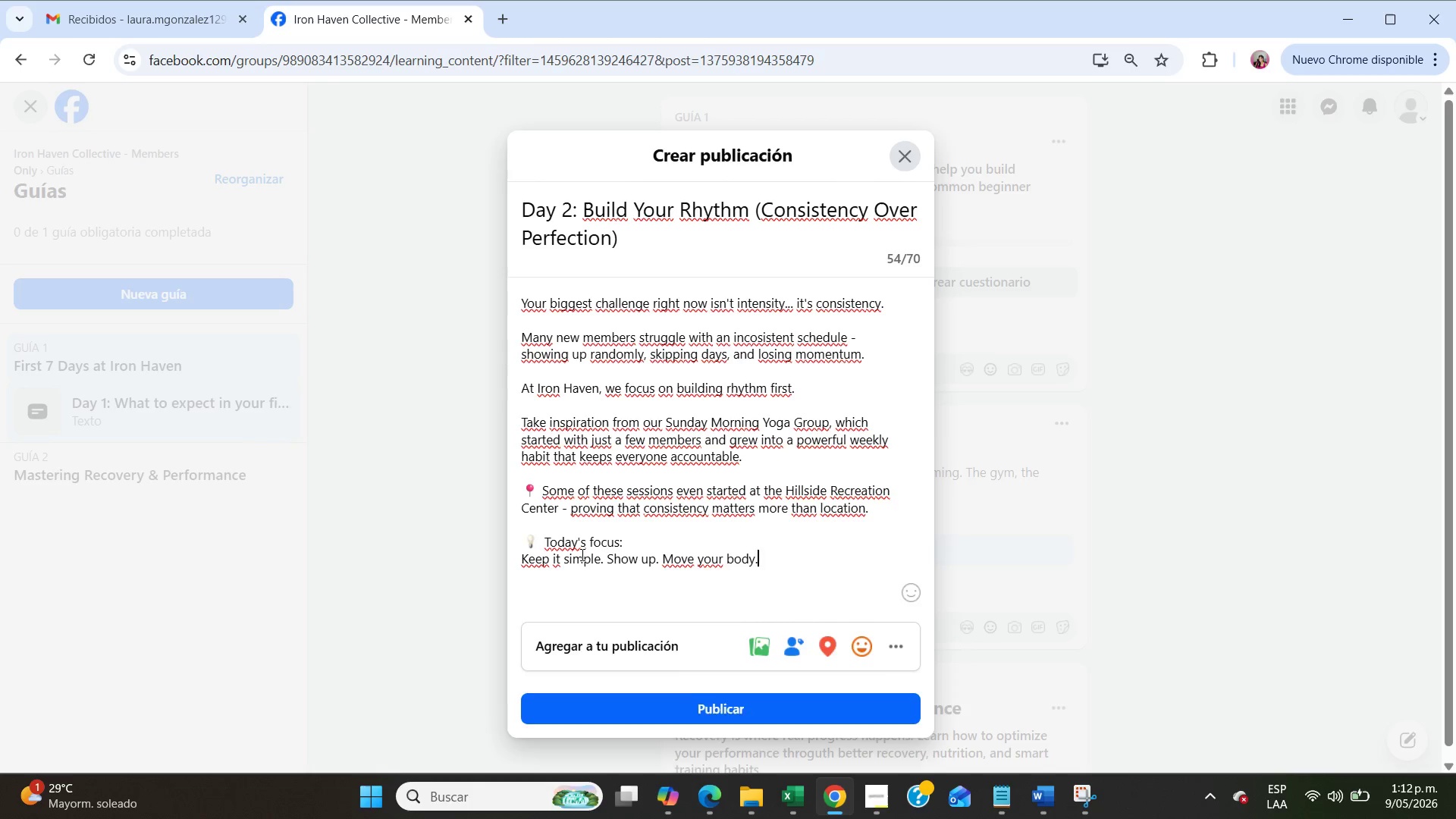 
key(Enter)
 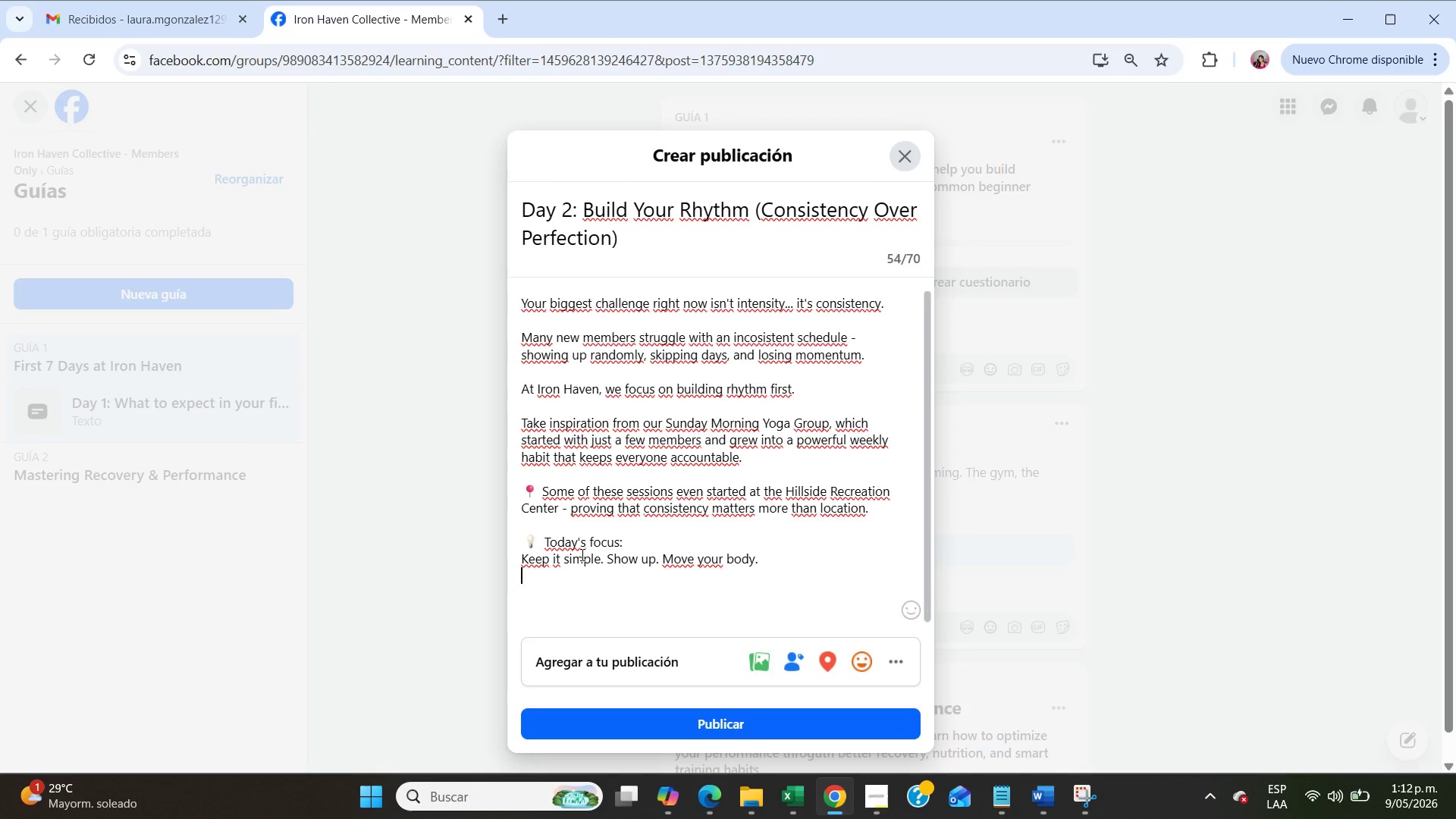 
key(Enter)
 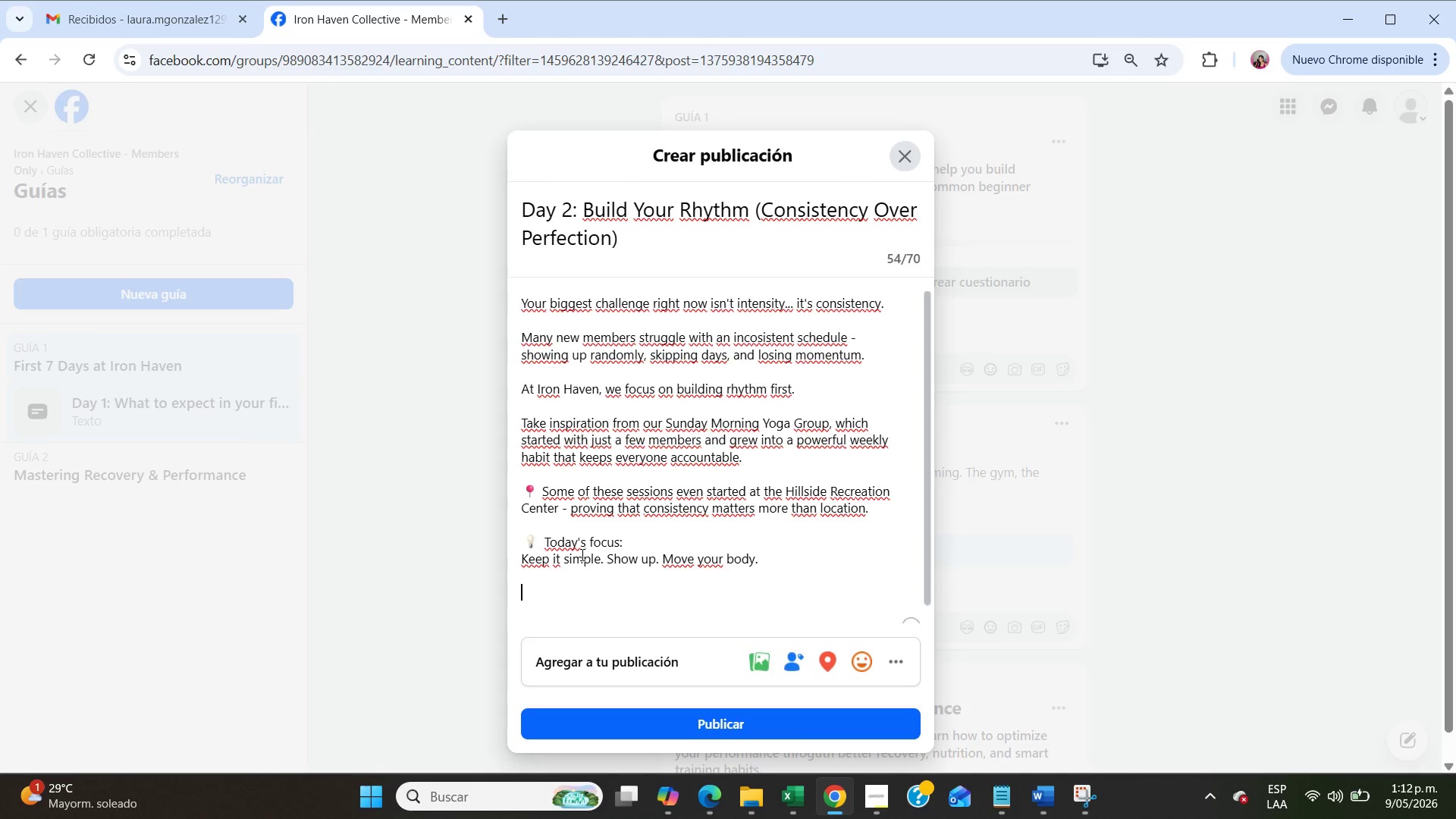 
type(Try a short Metabolic Coni)
key(Backspace)
type(ditiong)
key(Backspace)
type(ing session - quick, effective, and perfect for building routine.)
 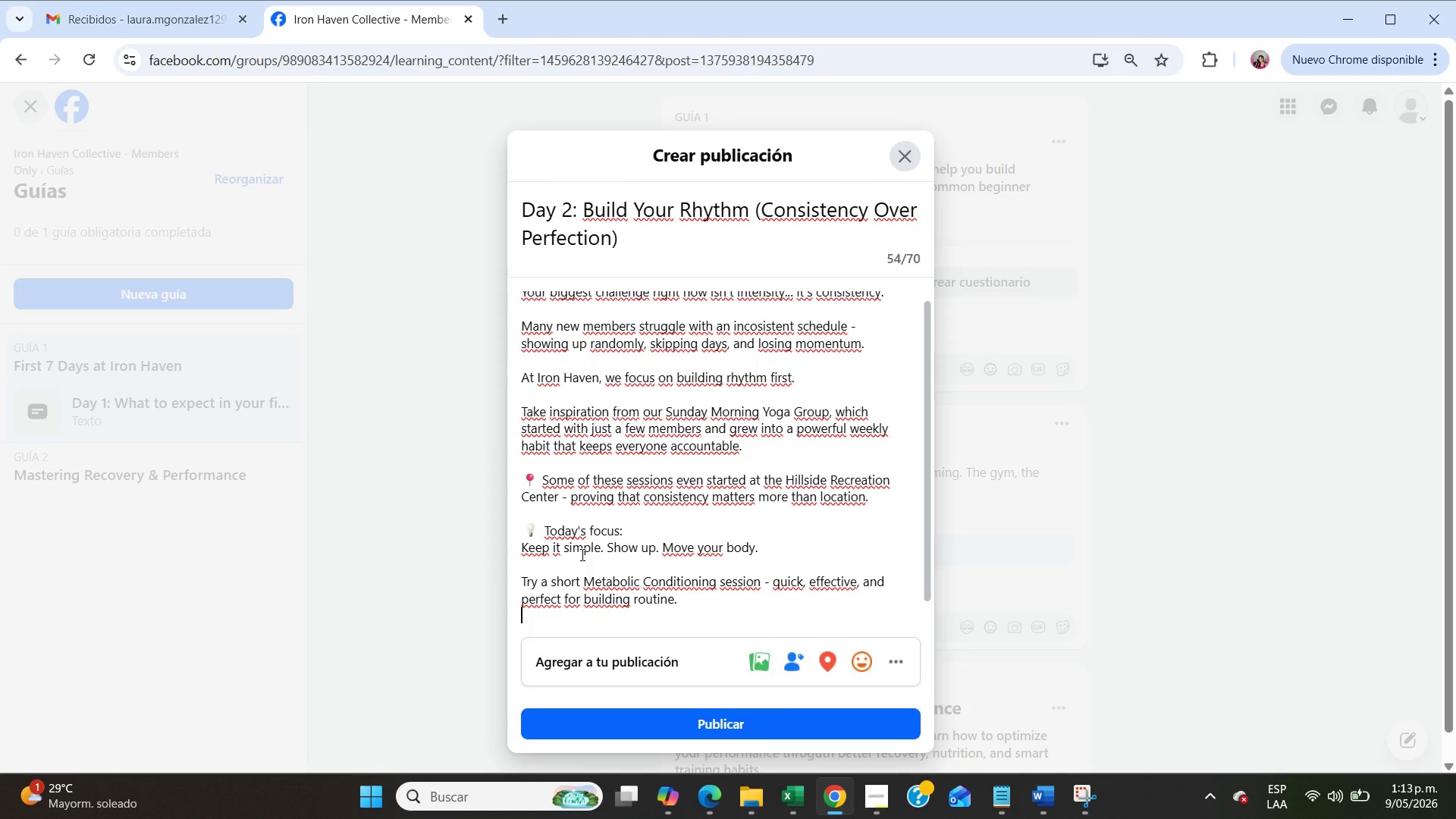 
key(Enter)
 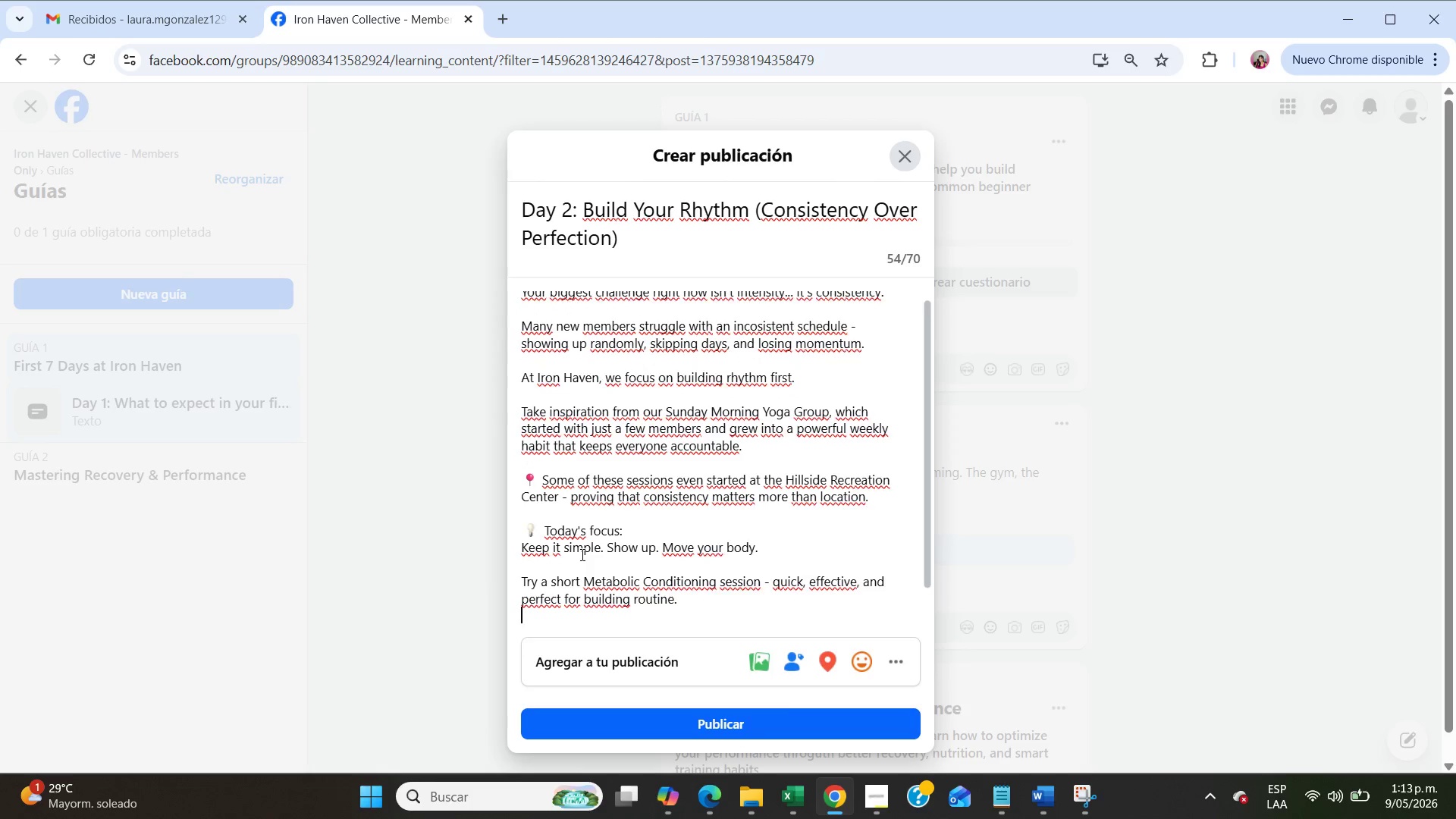 
key(Enter)
 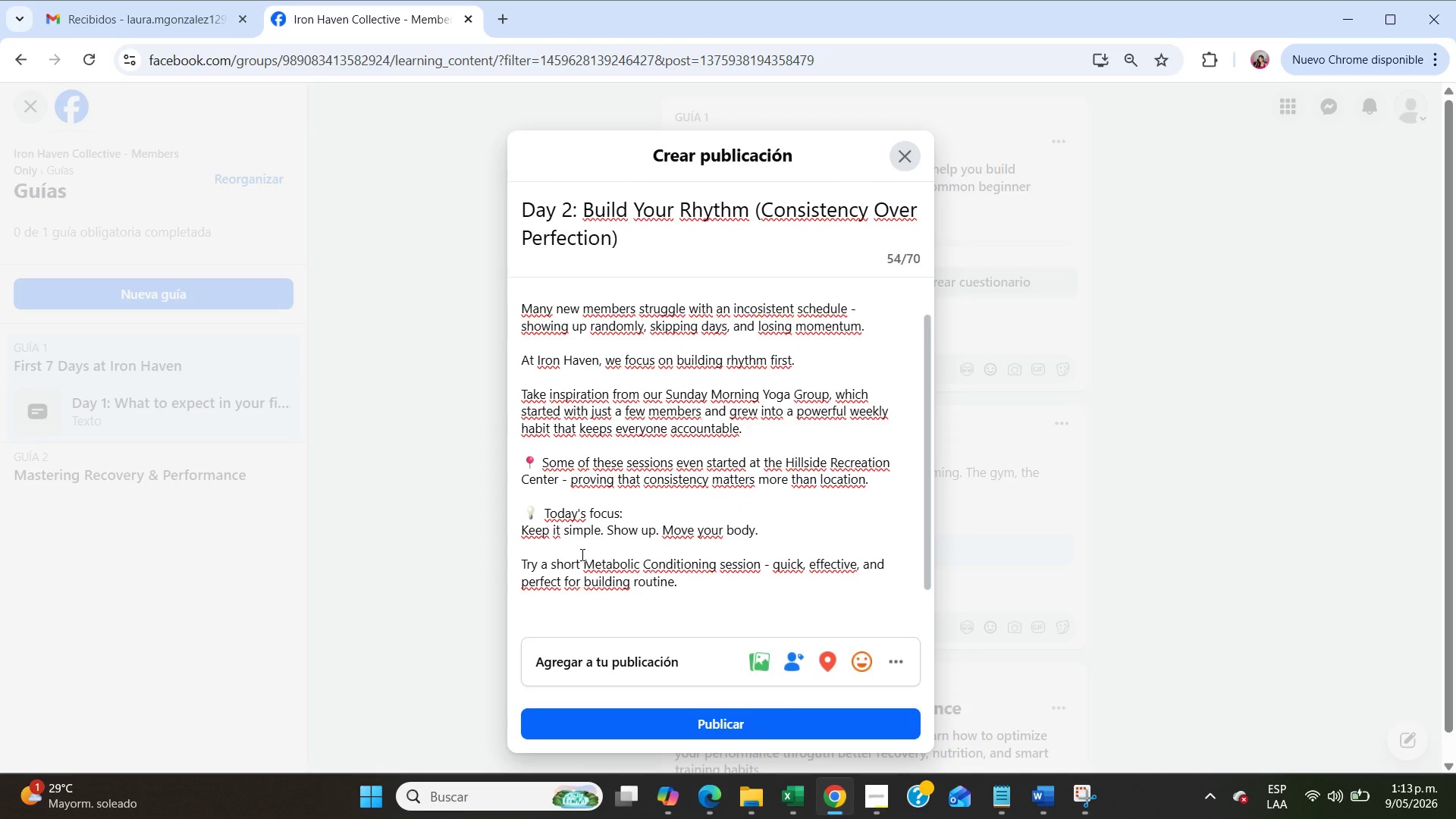 
scroll: coordinate [581, 555], scroll_direction: down, amount: 4.0
 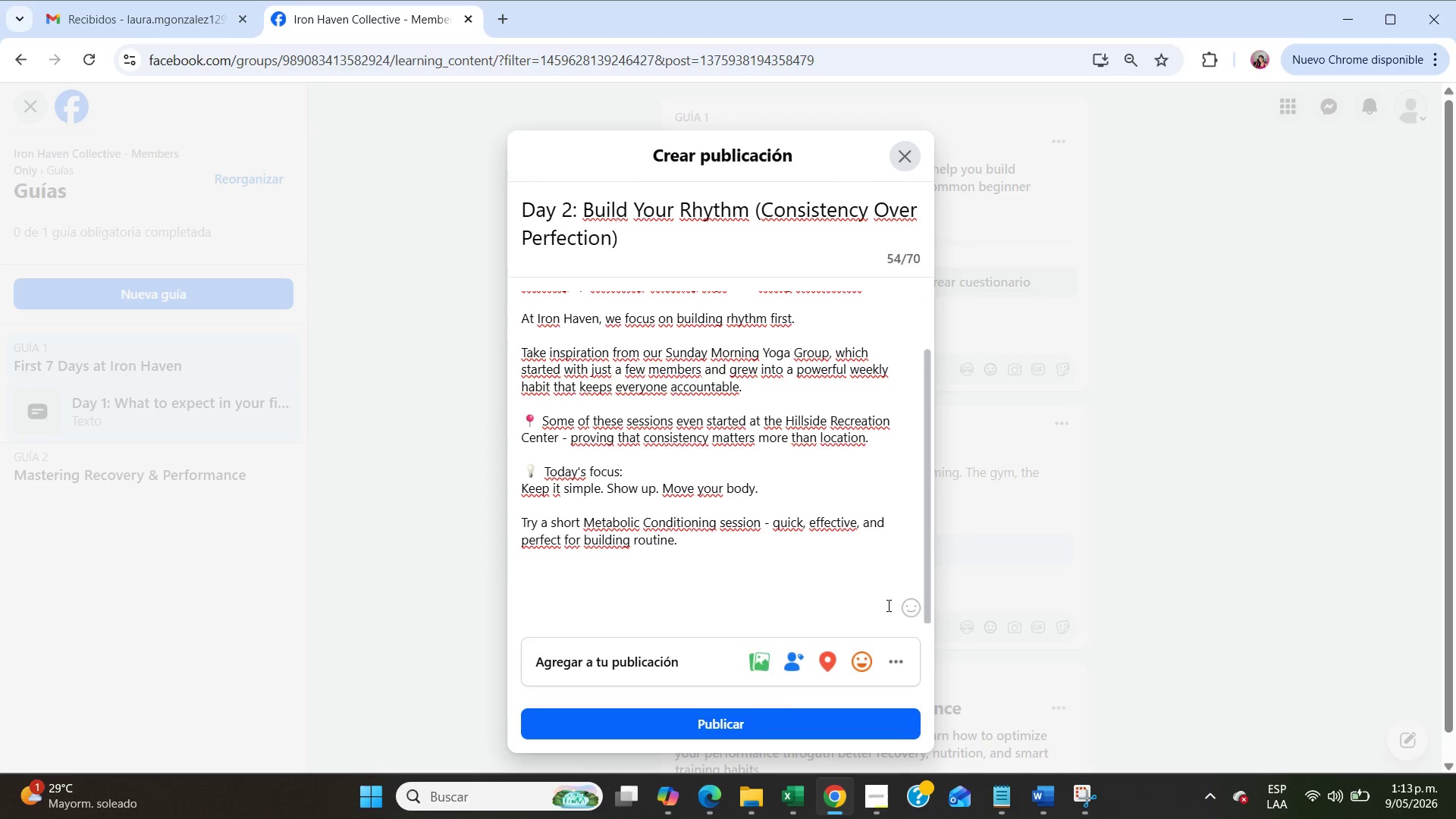 
left_click([919, 609])
 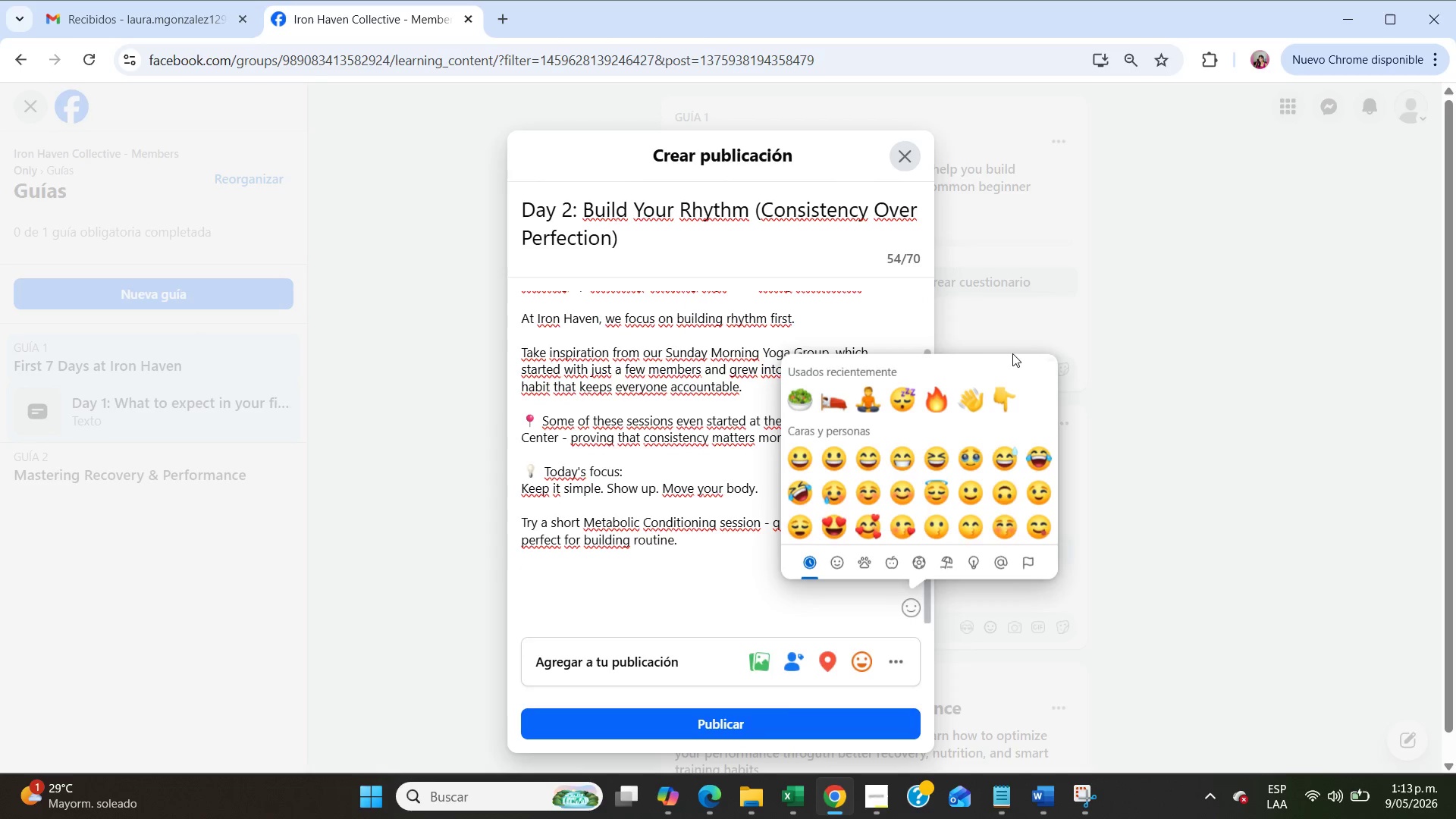 
left_click([1003, 397])
 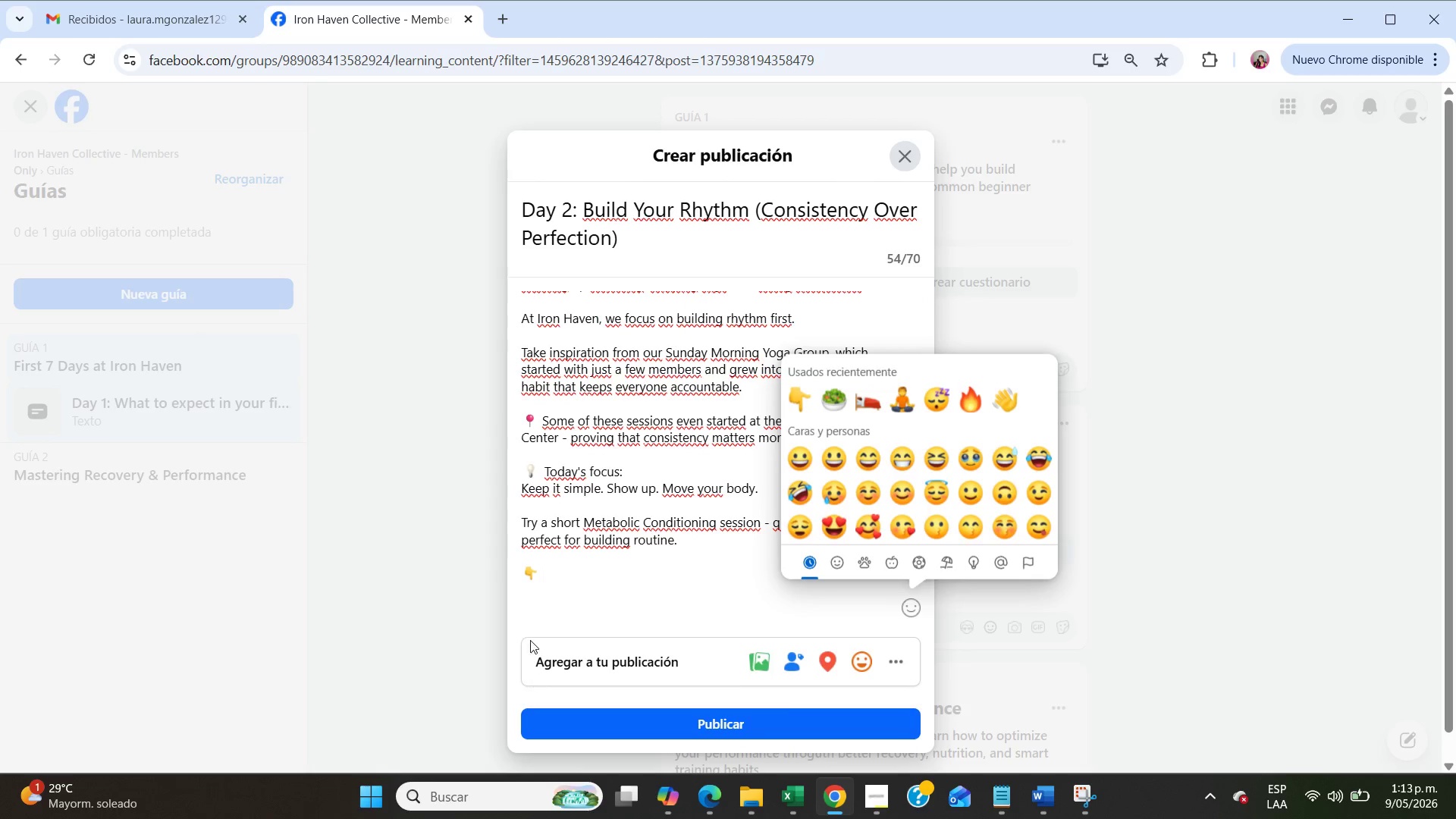 
left_click([538, 583])
 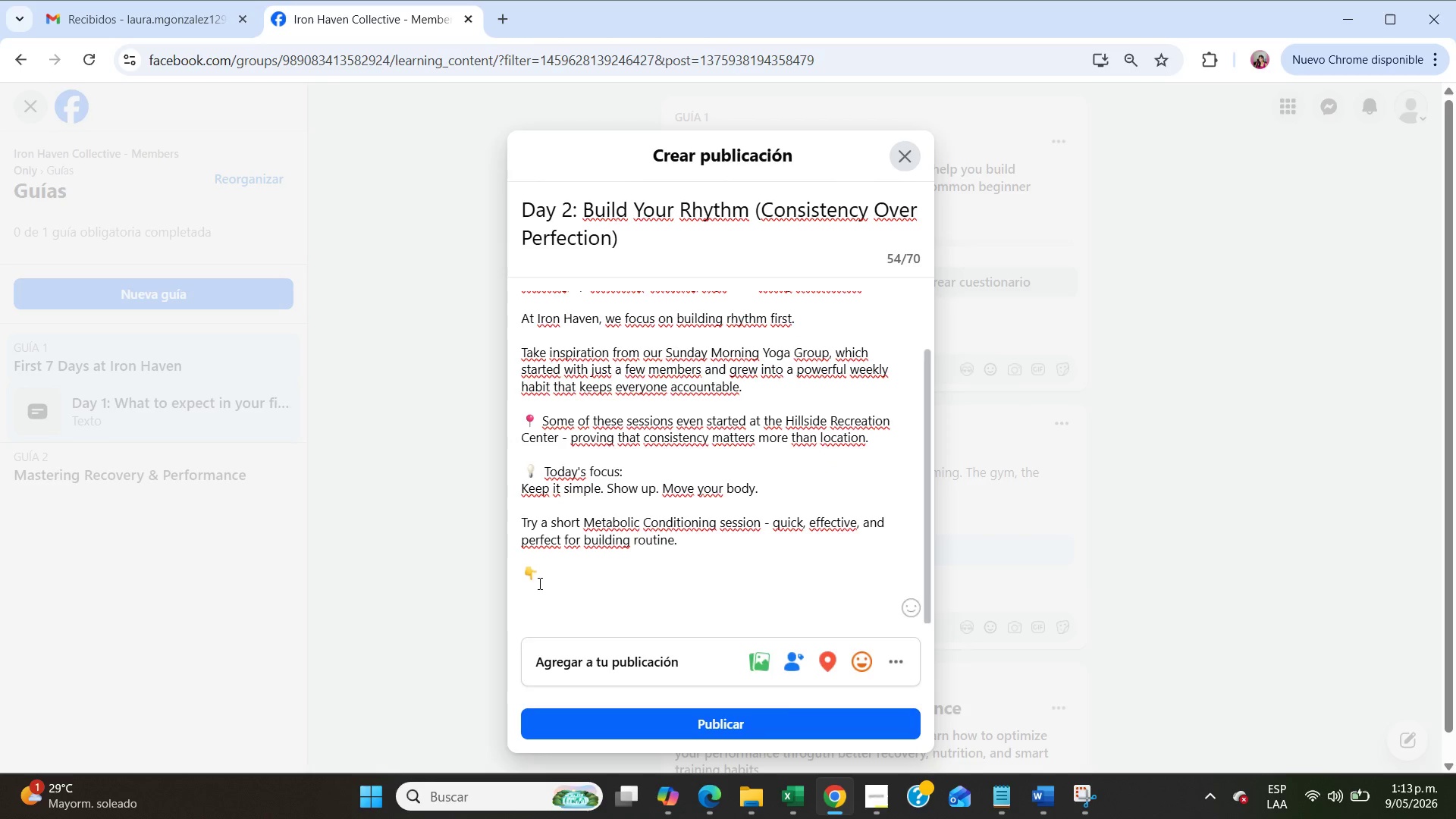 
key(NumpadEnter)
type(Comment )
 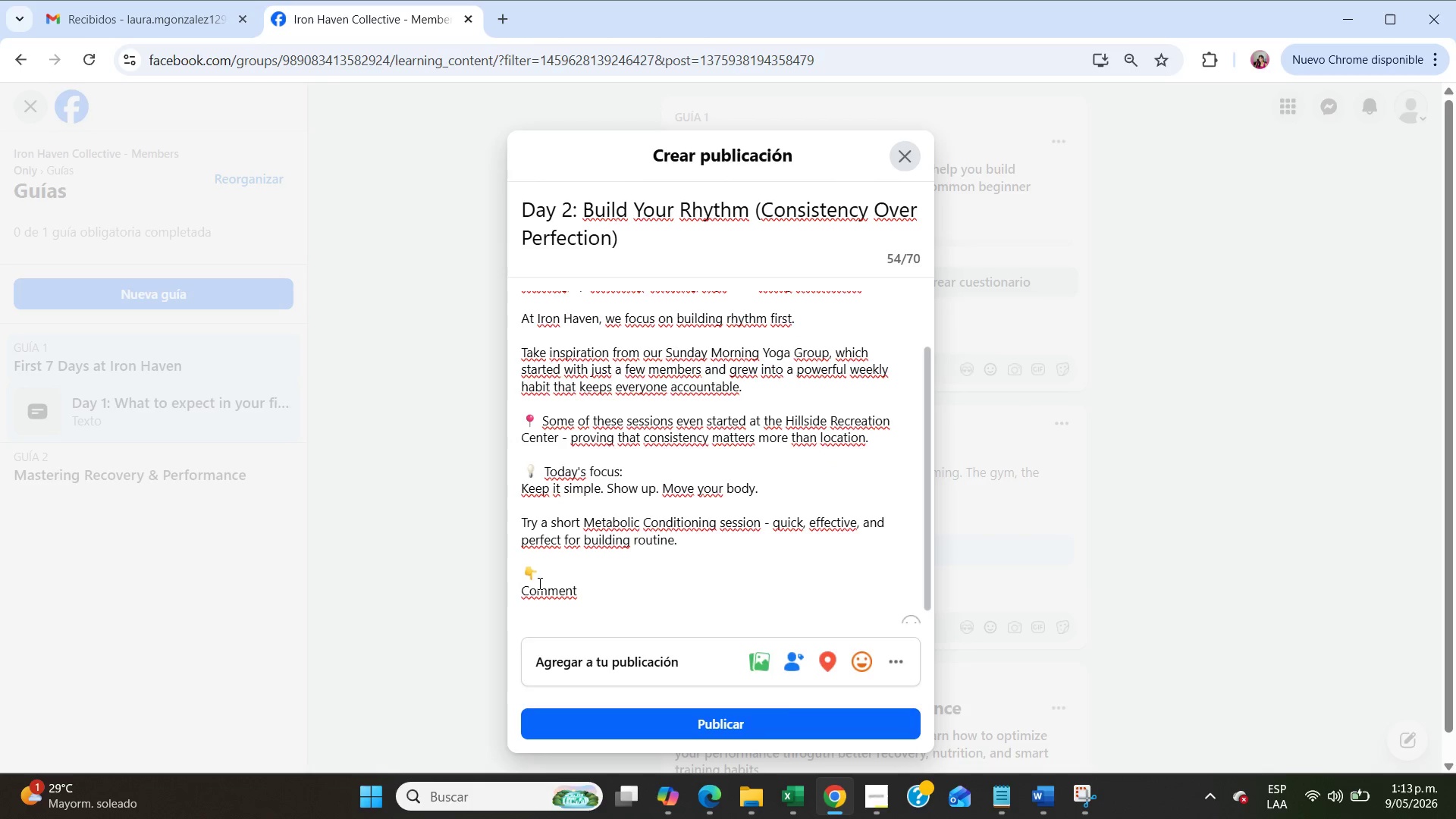 
scroll: coordinate [609, 571], scroll_direction: down, amount: 4.0
 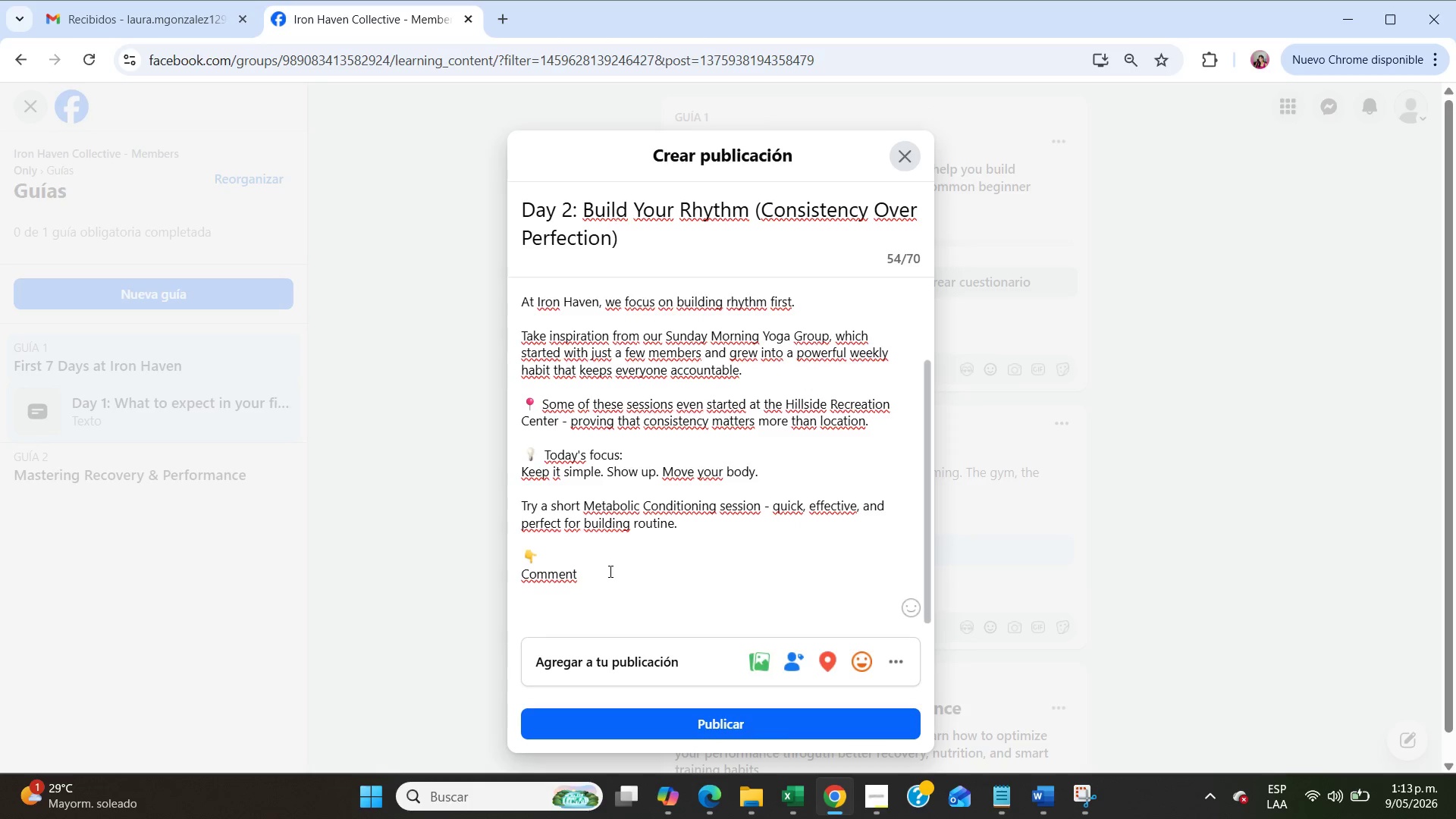 
type(READY tp )
key(Backspace)
key(Backspace)
type(o commit to your schedule this week.)
 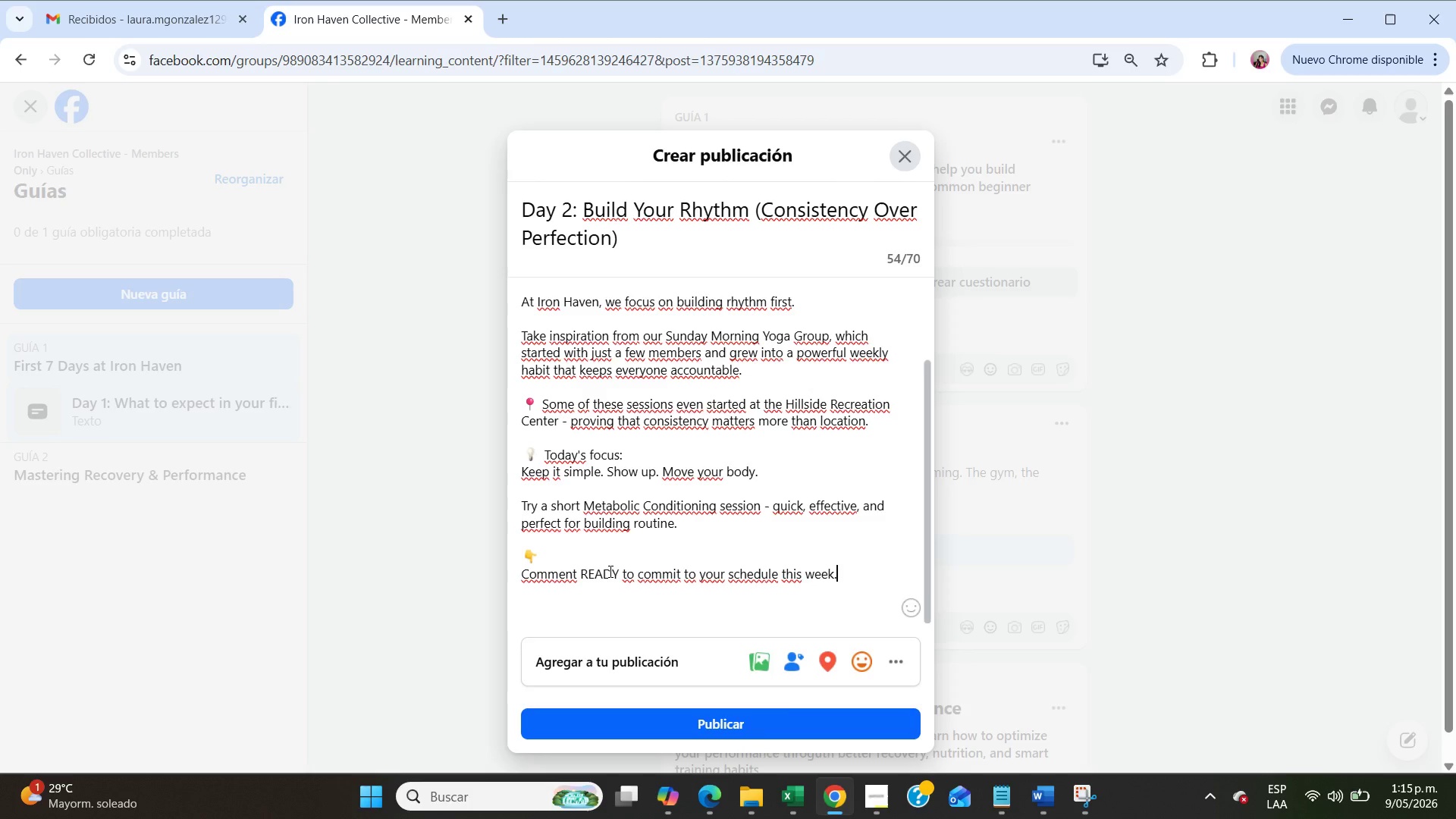 
wait(79.06)
 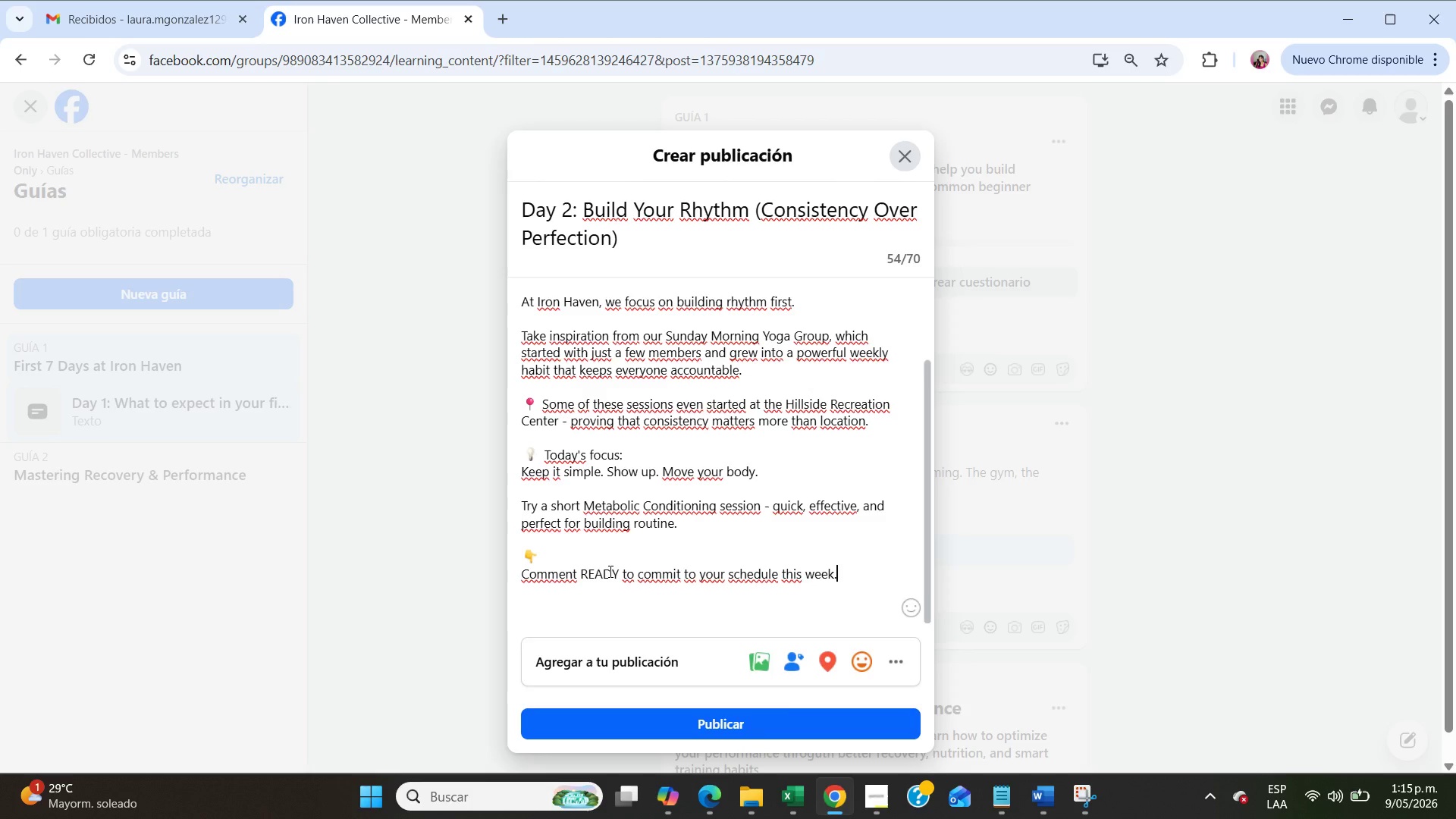 
left_click([670, 720])
 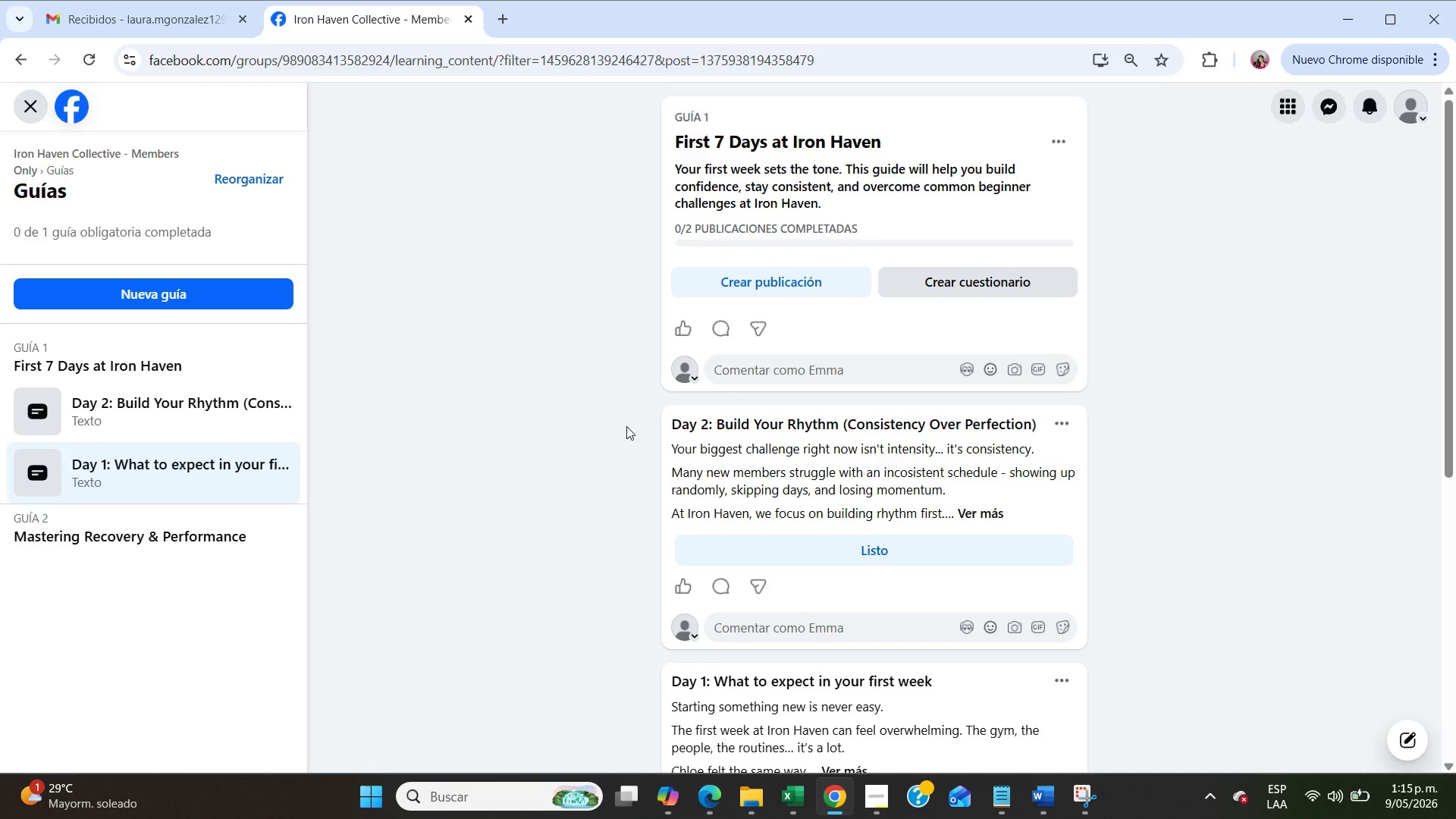 
wait(13.05)
 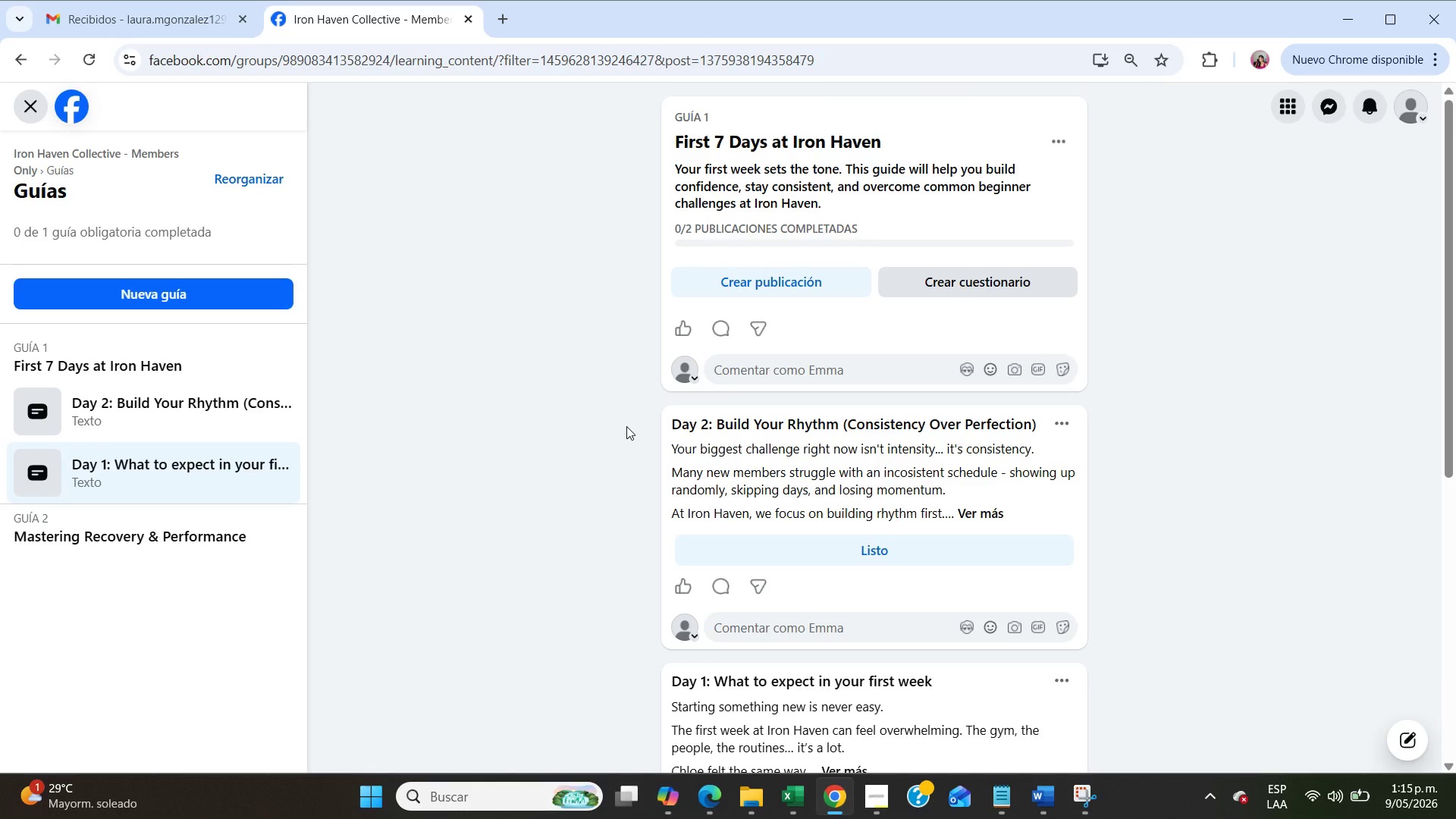 
left_click([1059, 429])
 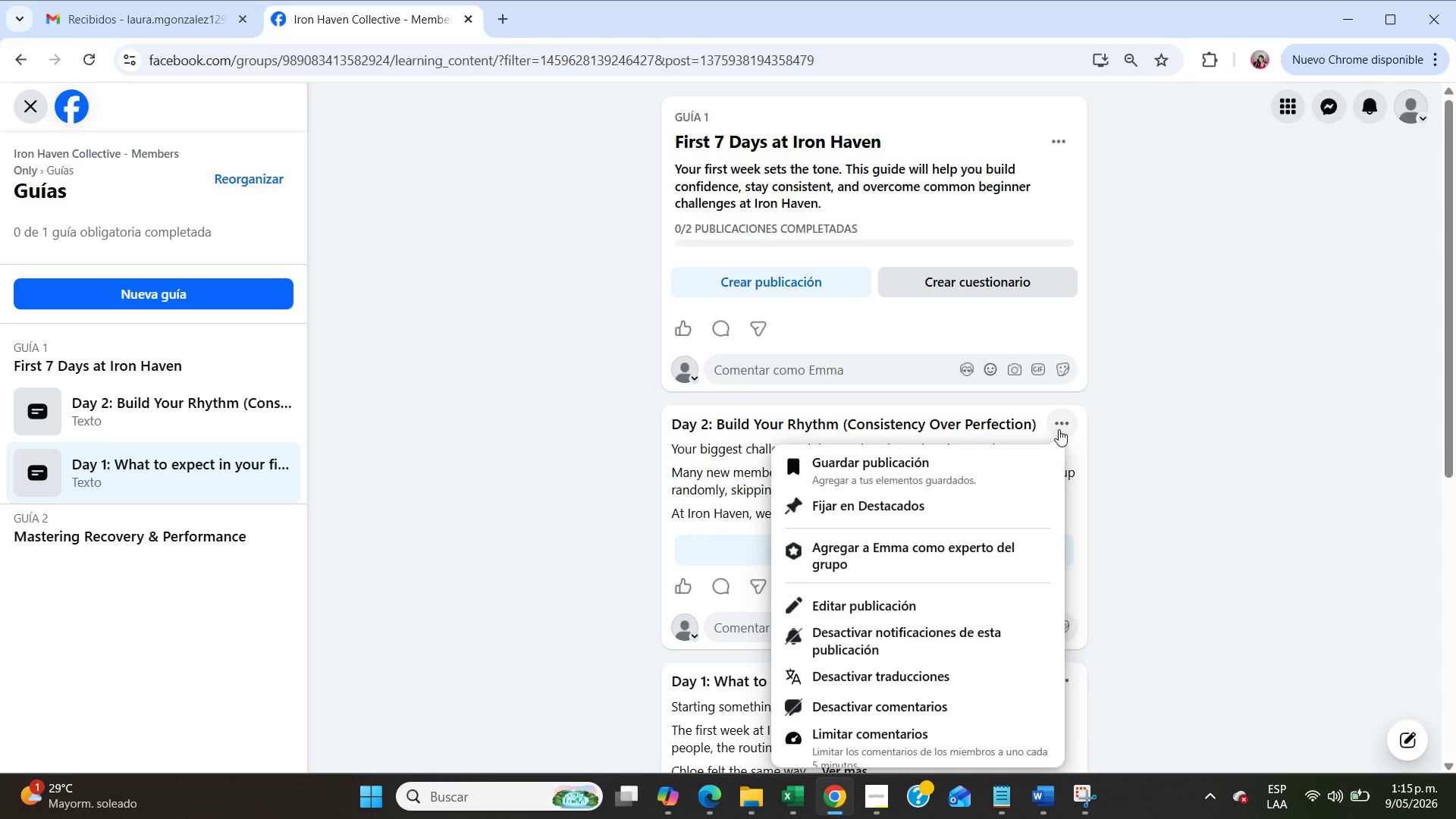 
wait(6.22)
 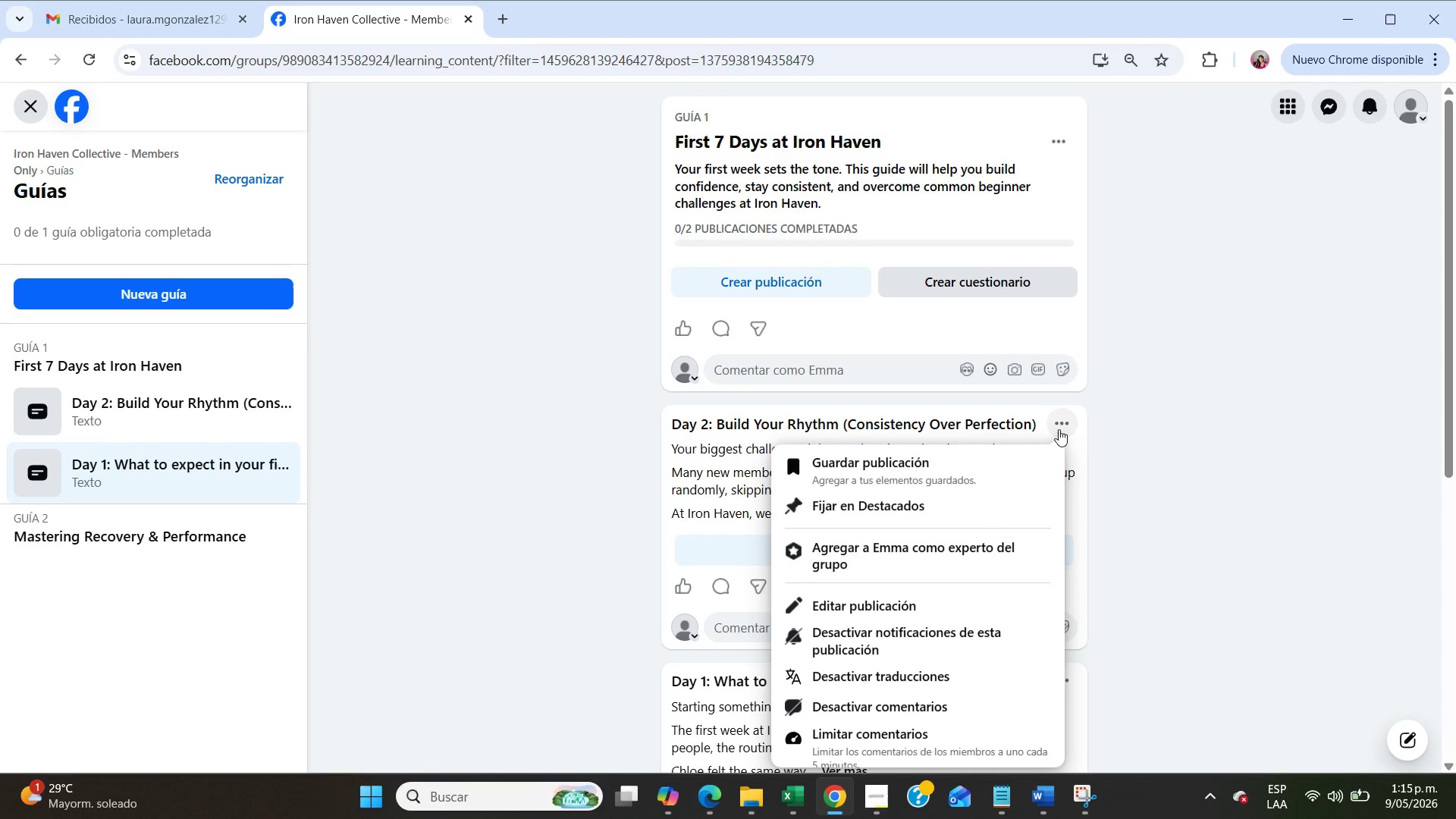 
left_click([1059, 429])
 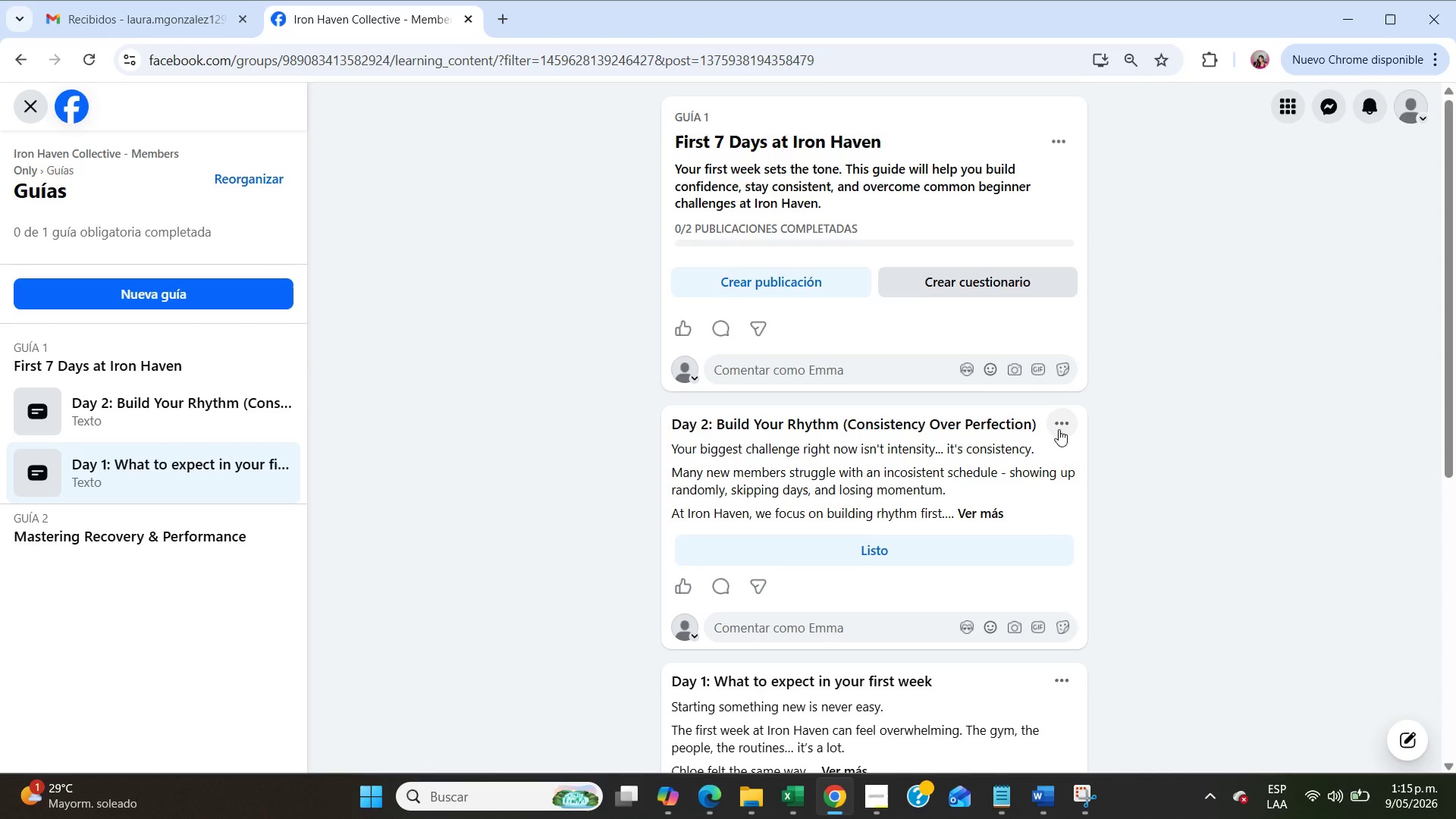 
scroll: coordinate [1059, 429], scroll_direction: down, amount: 2.0
 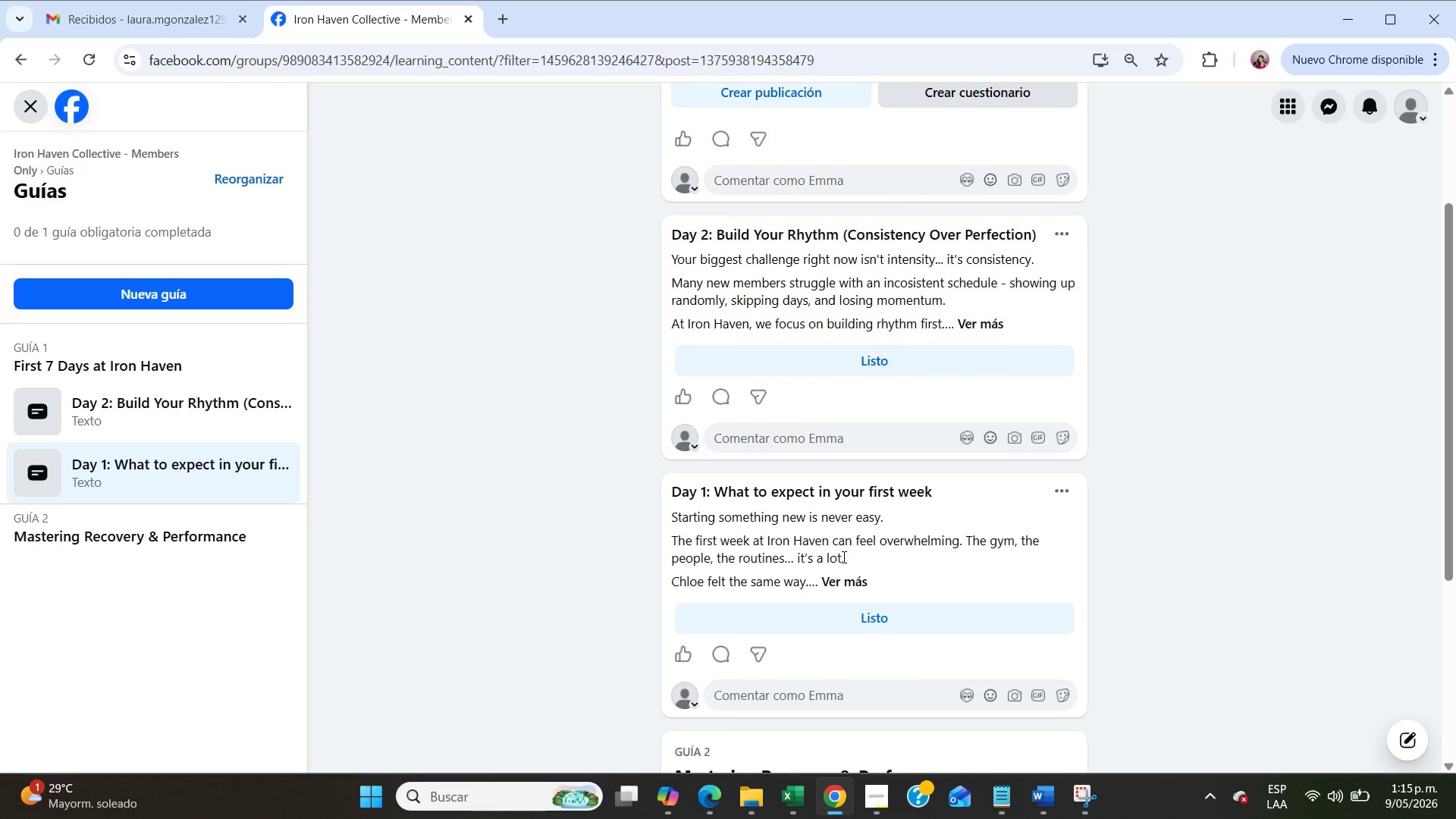 
left_click([841, 574])
 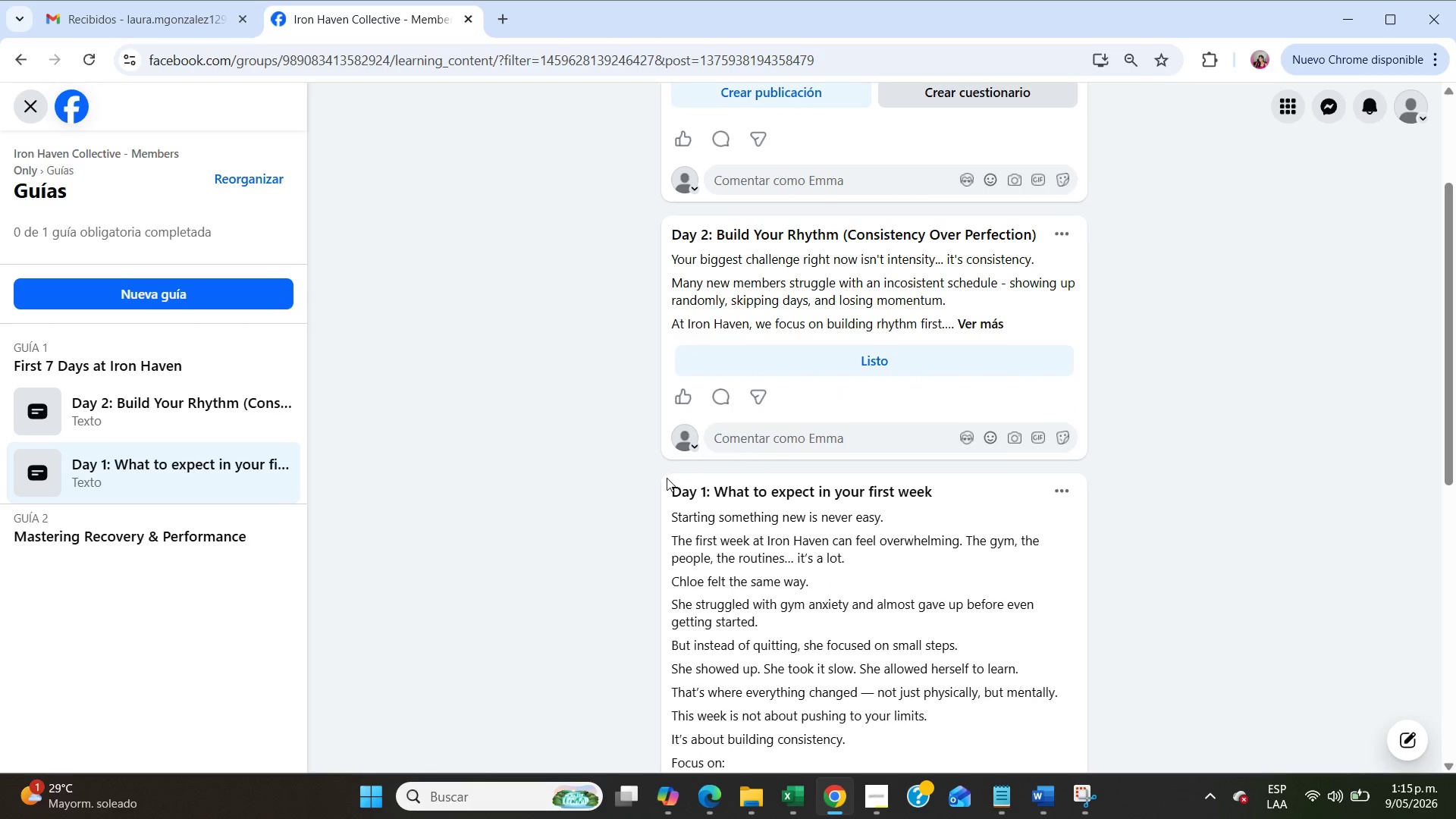 
left_click_drag(start_coordinate=[667, 483], to_coordinate=[890, 595])
 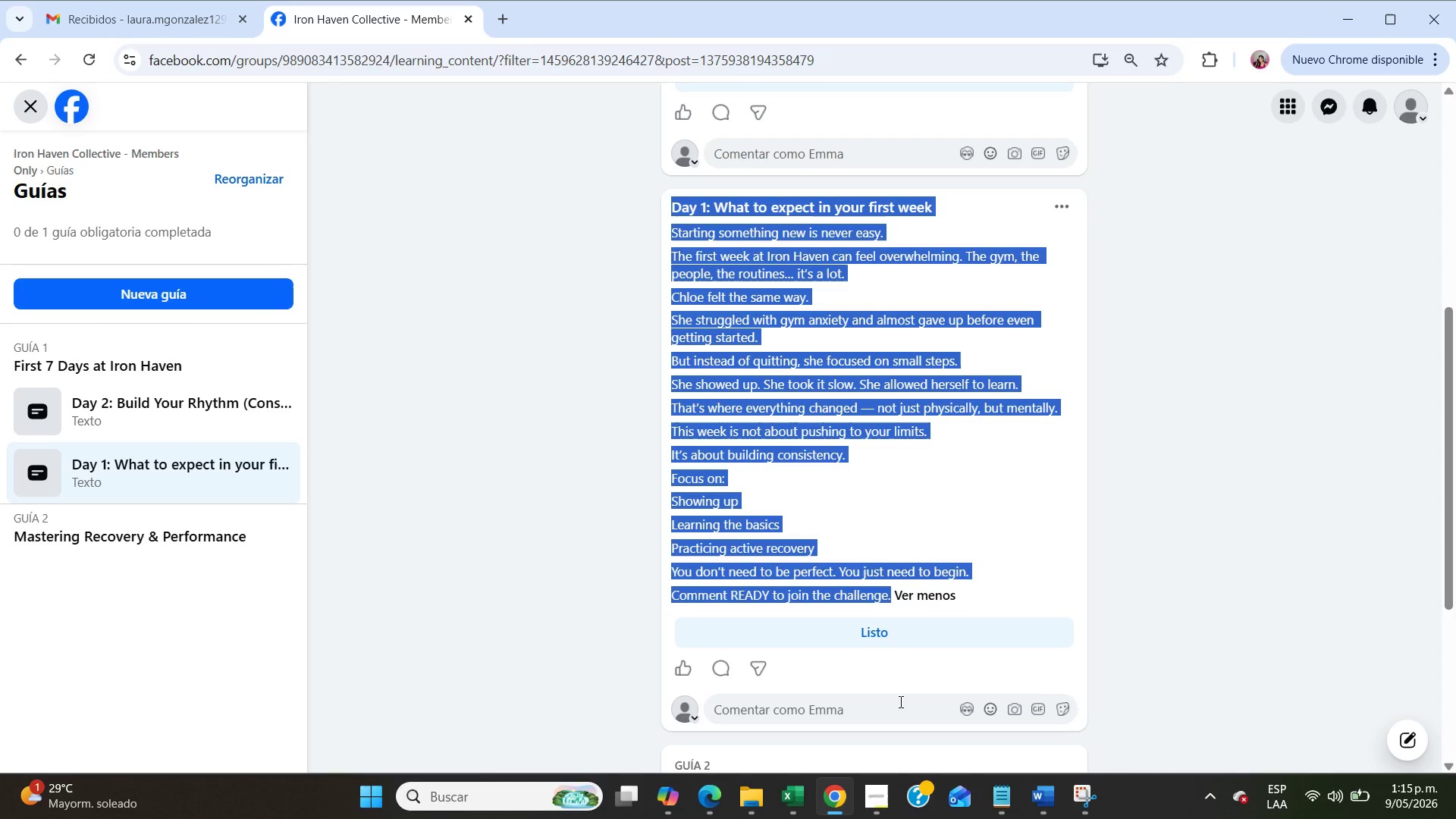 
scroll: coordinate [751, 524], scroll_direction: down, amount: 3.0
 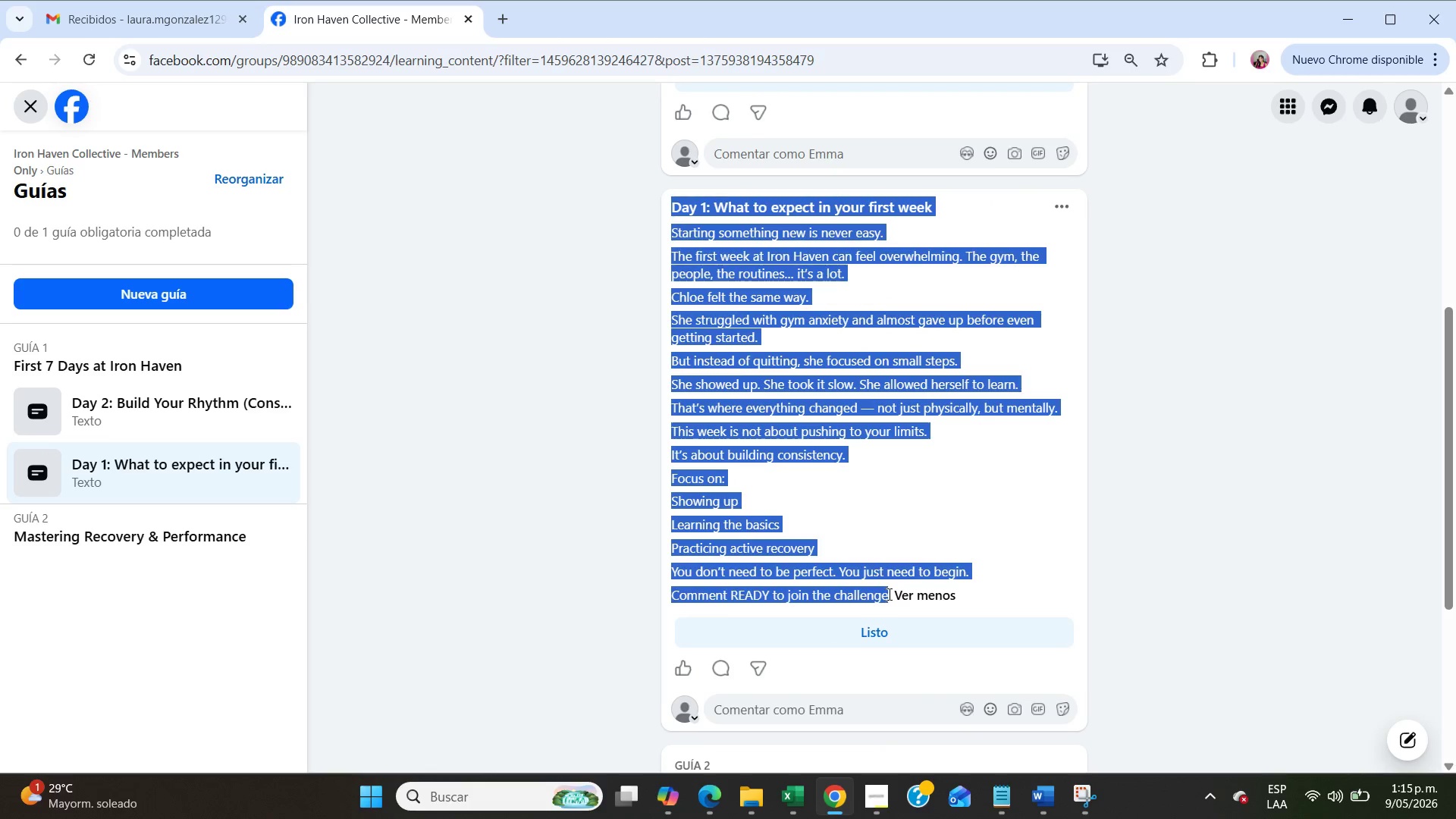 
key(Control+C)
 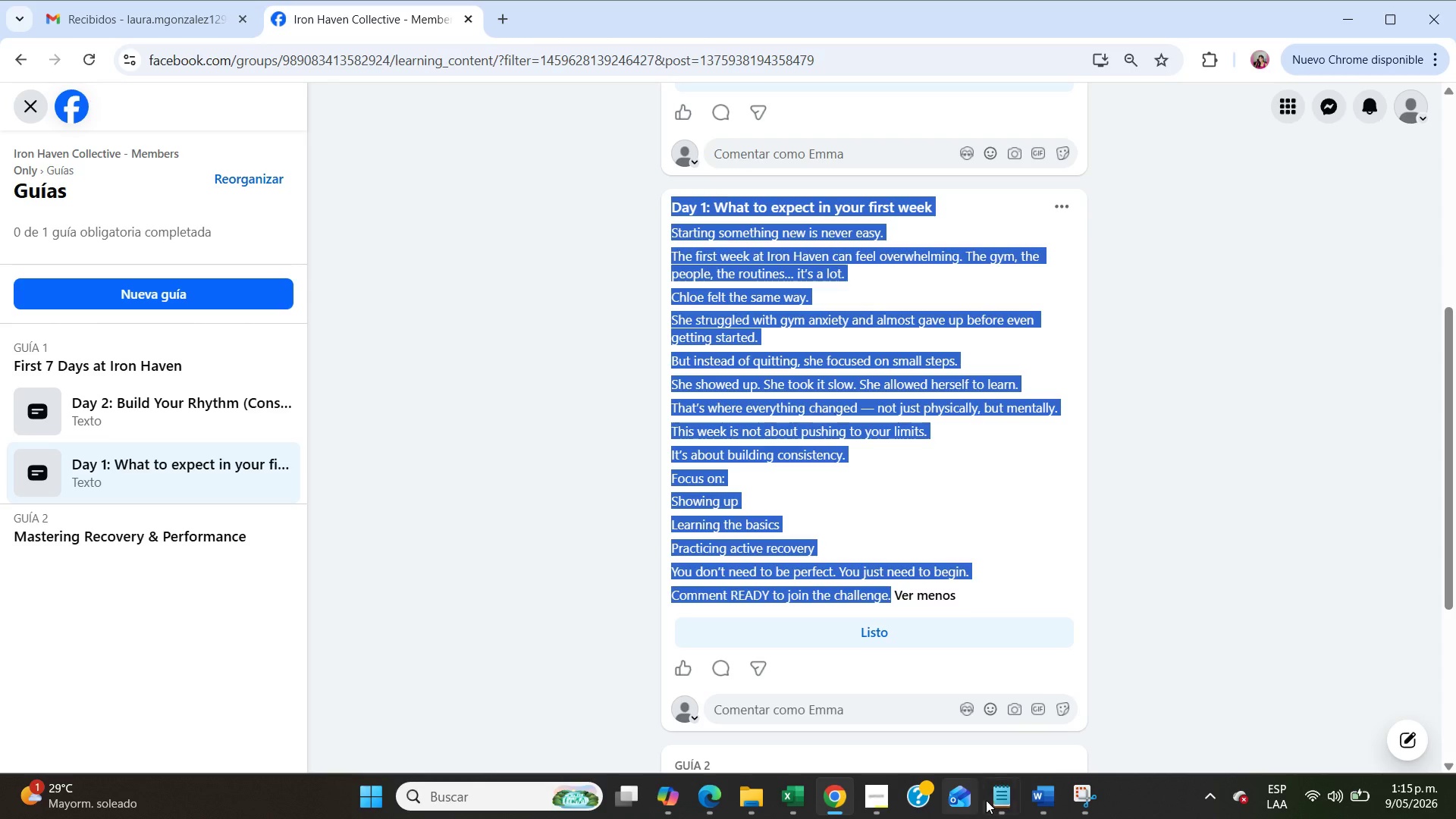 
left_click([990, 800])
 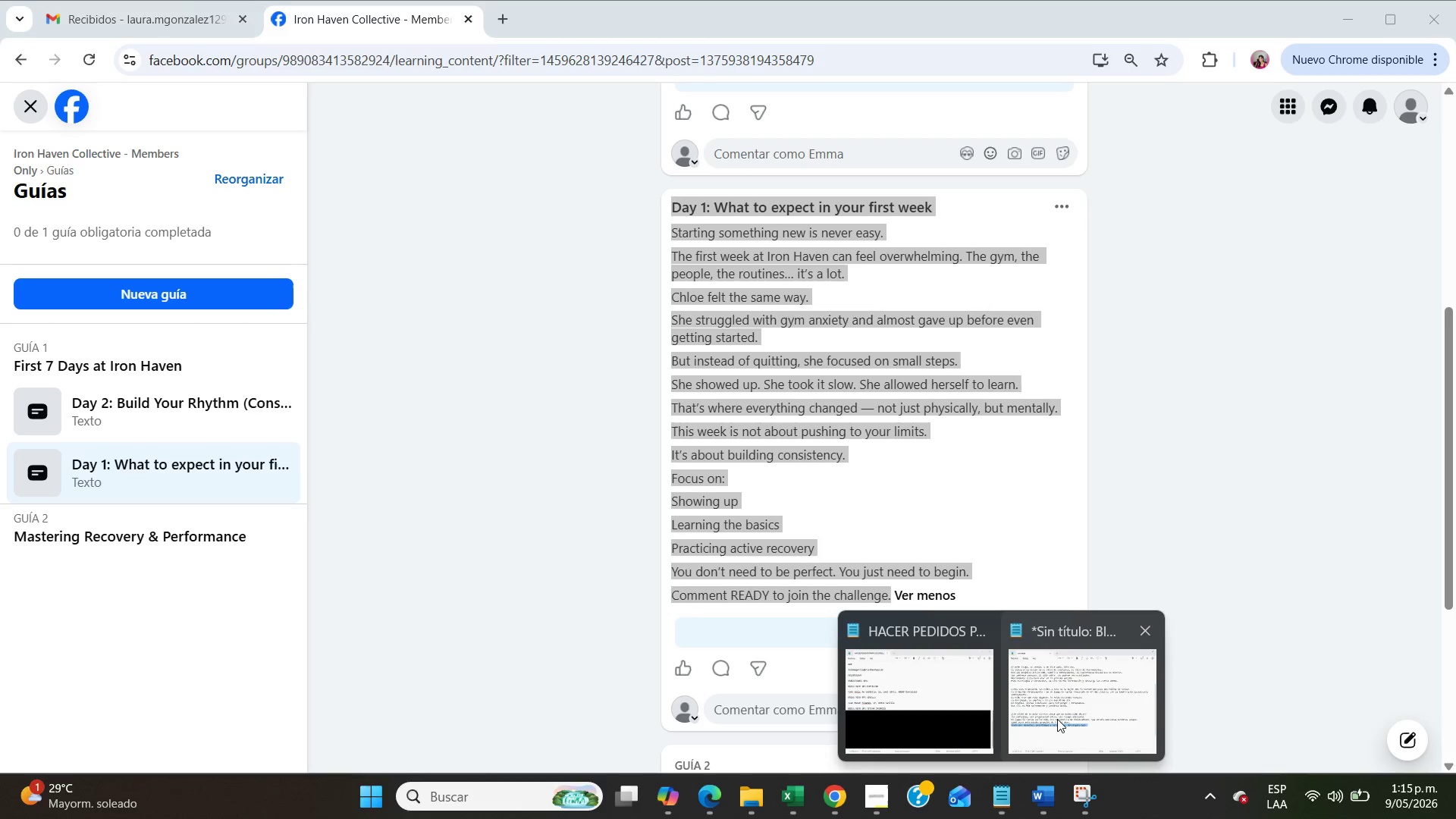 
left_click([1057, 719])
 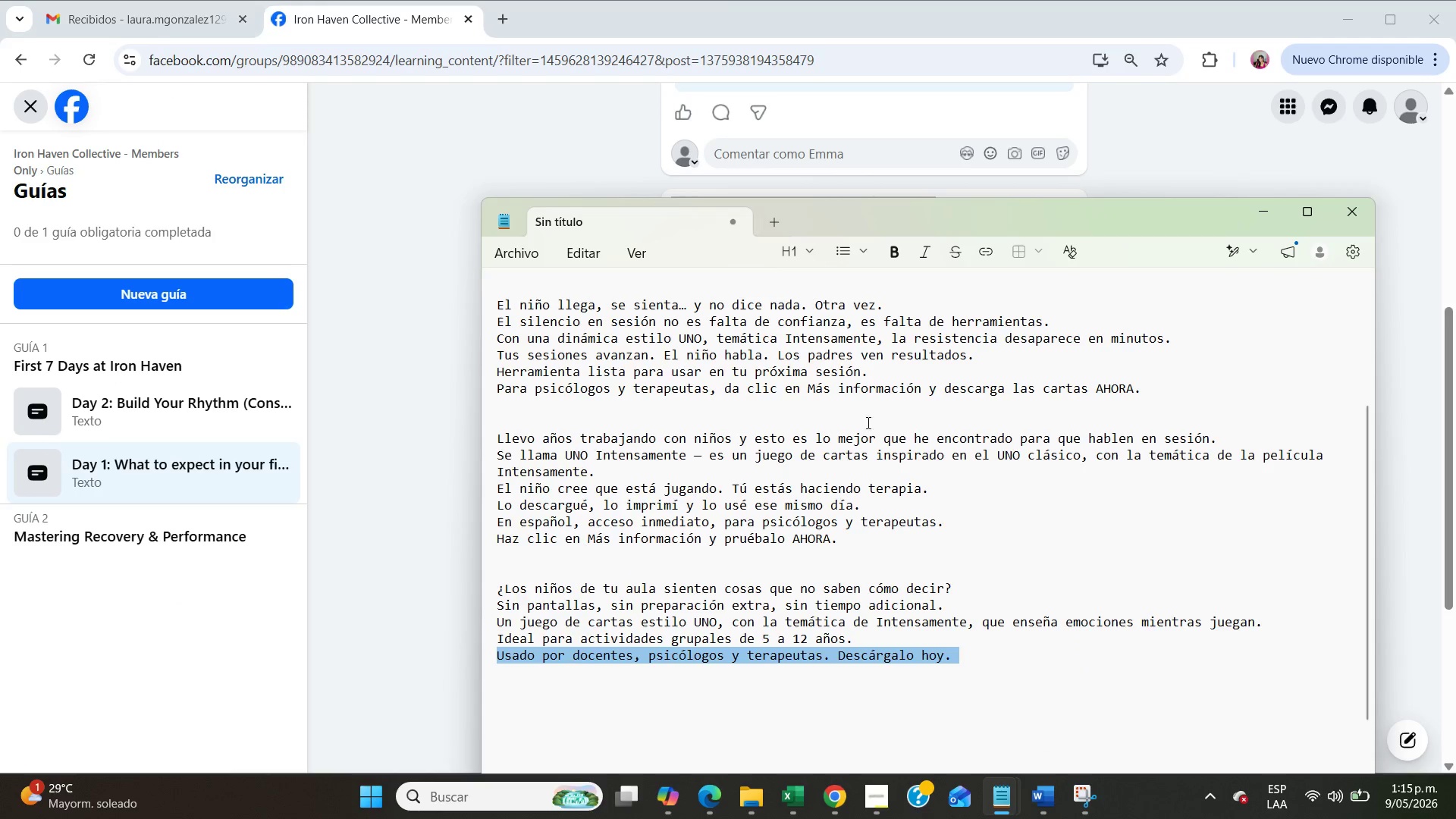 
left_click([987, 659])
 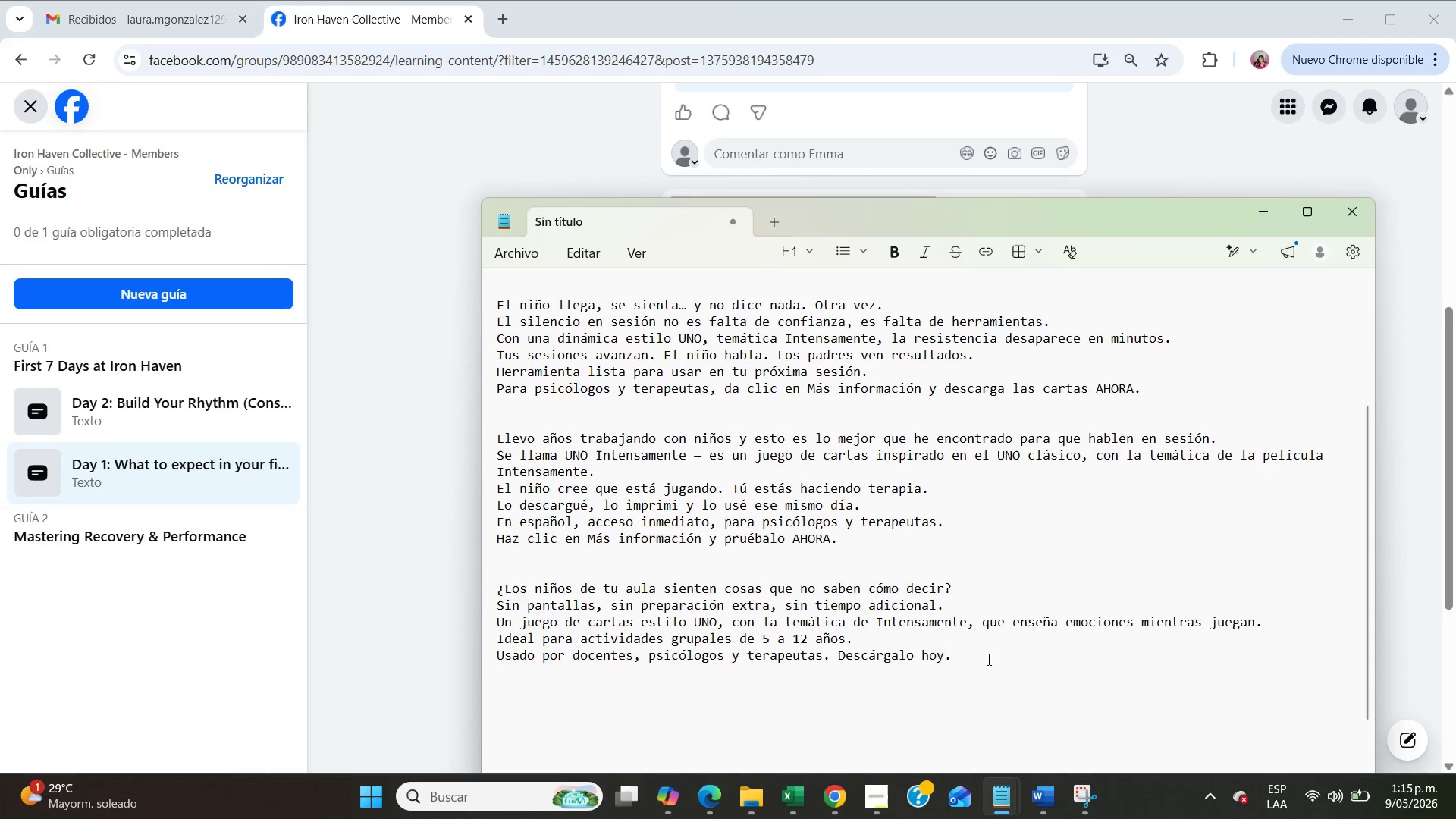 
left_click_drag(start_coordinate=[987, 659], to_coordinate=[421, 191])
 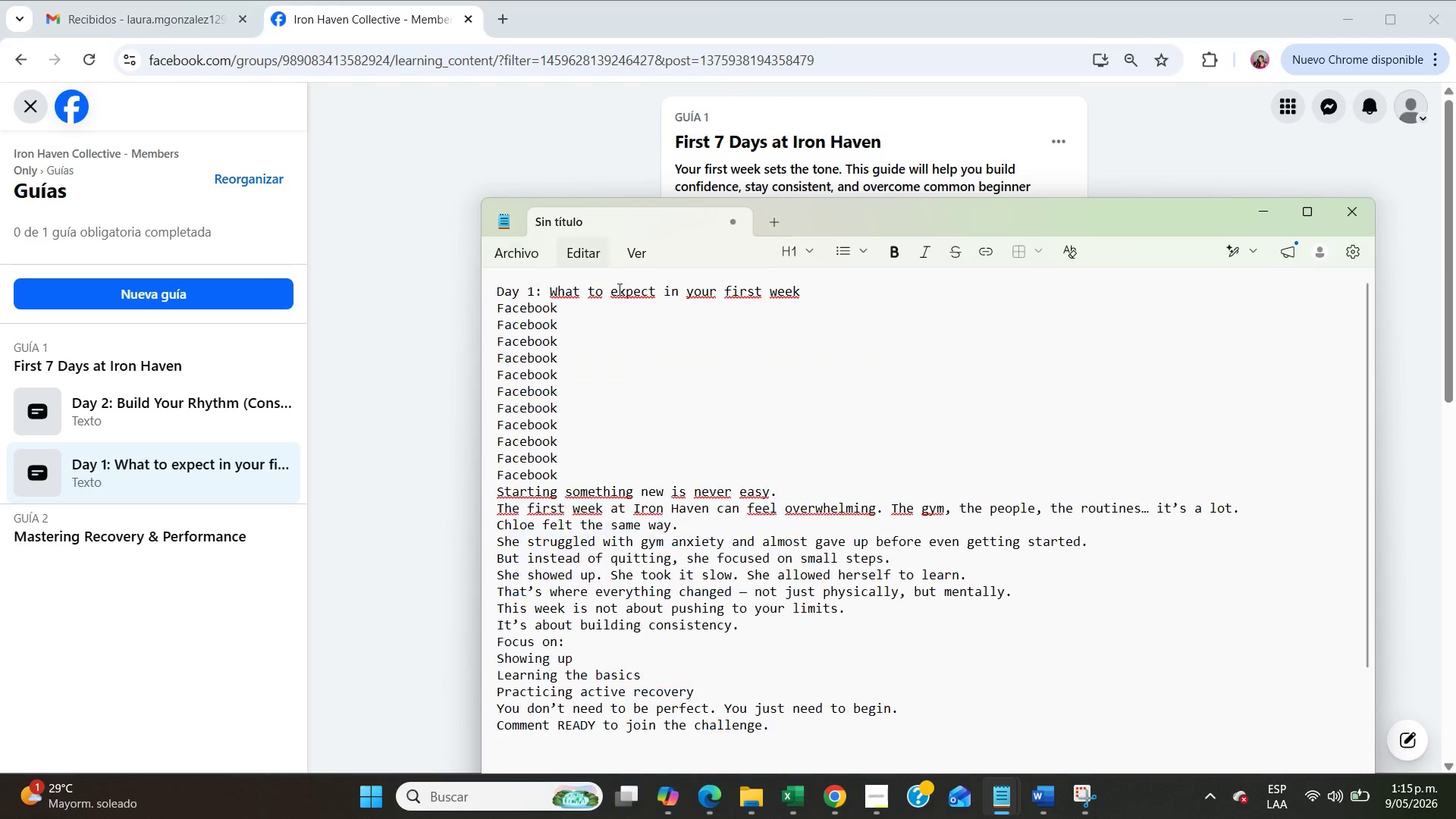 
scroll: coordinate [421, 191], scroll_direction: up, amount: 6.0
 